 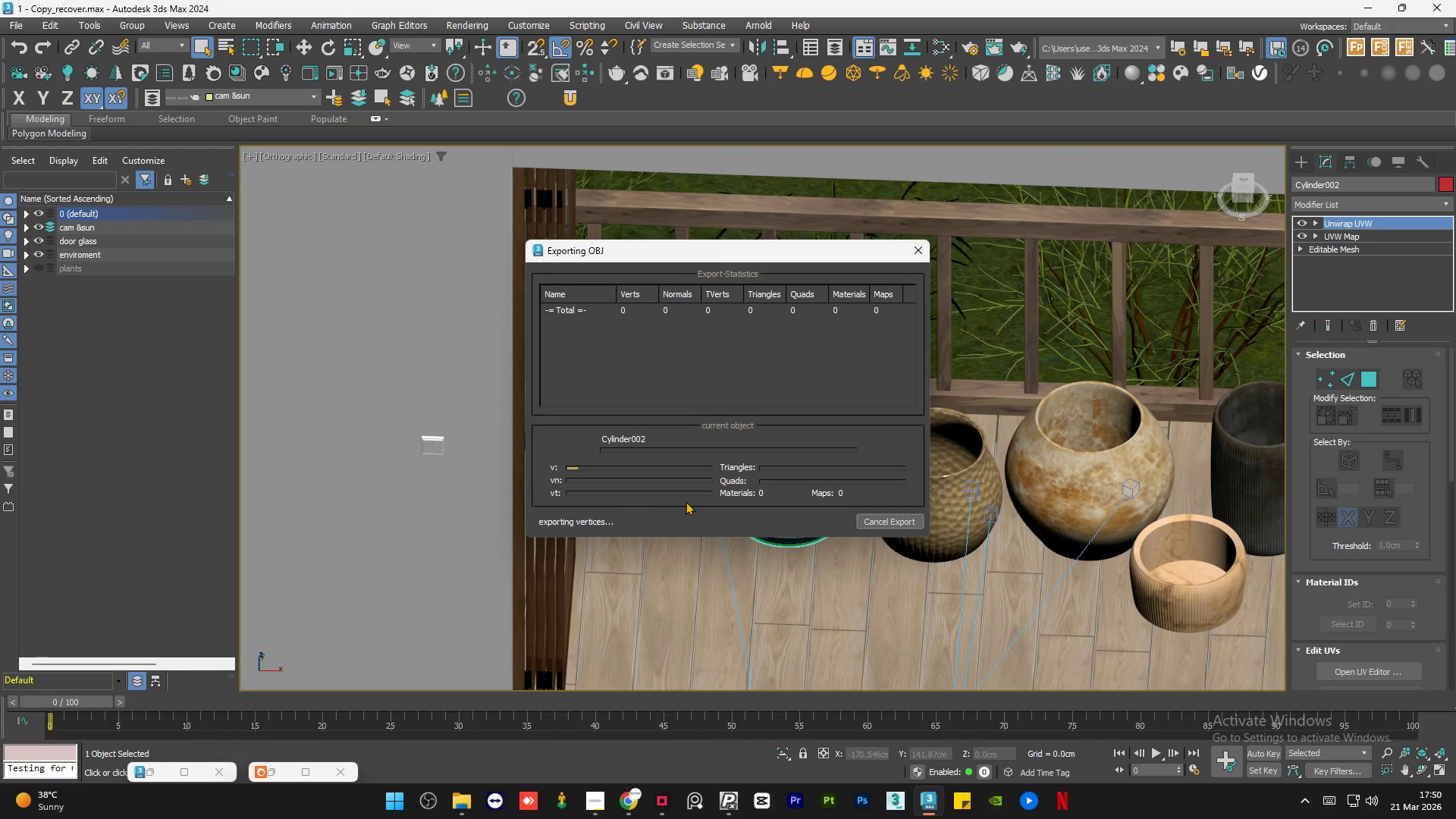 
left_click([871, 519])
 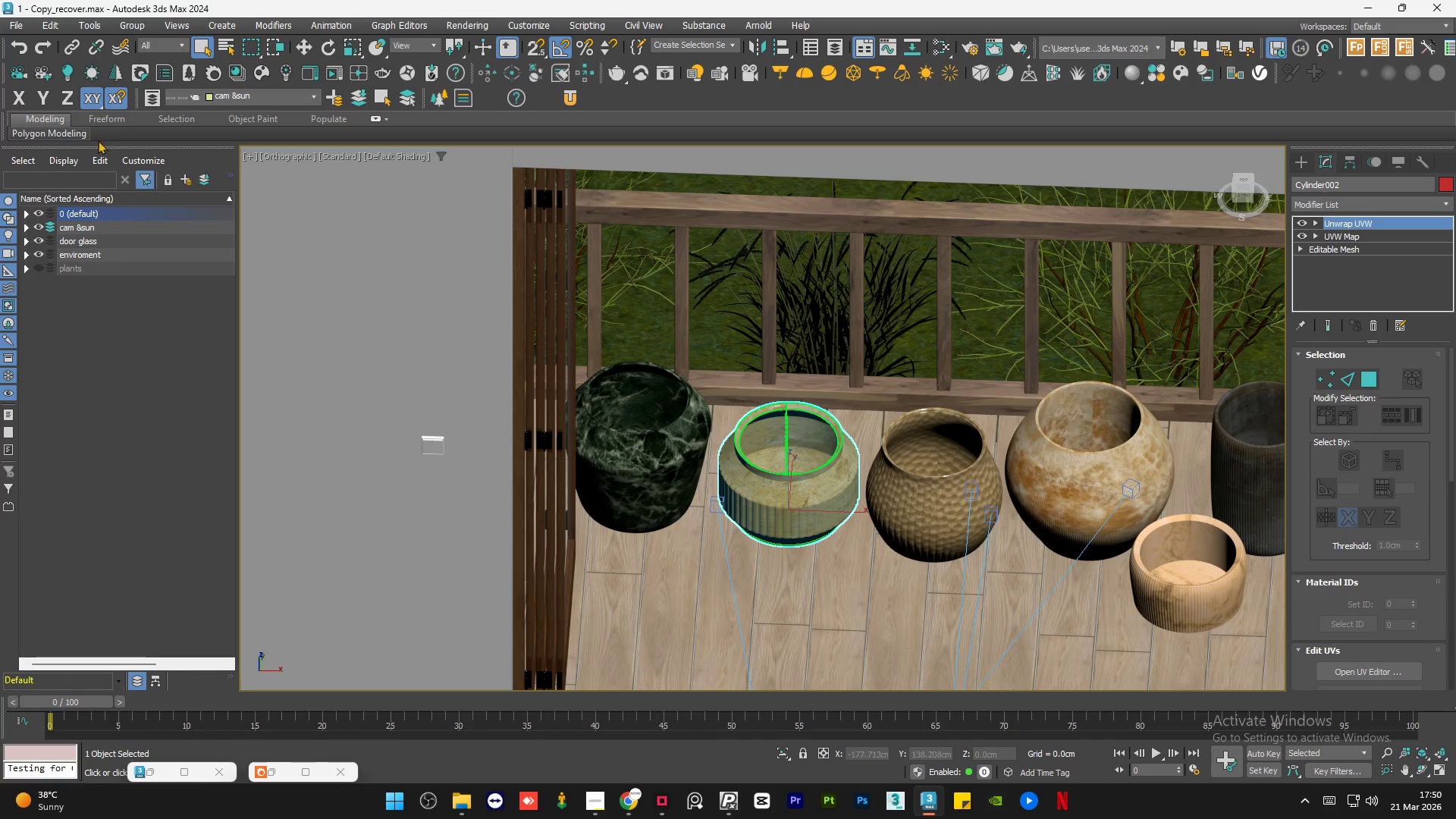 
left_click([10, 23])
 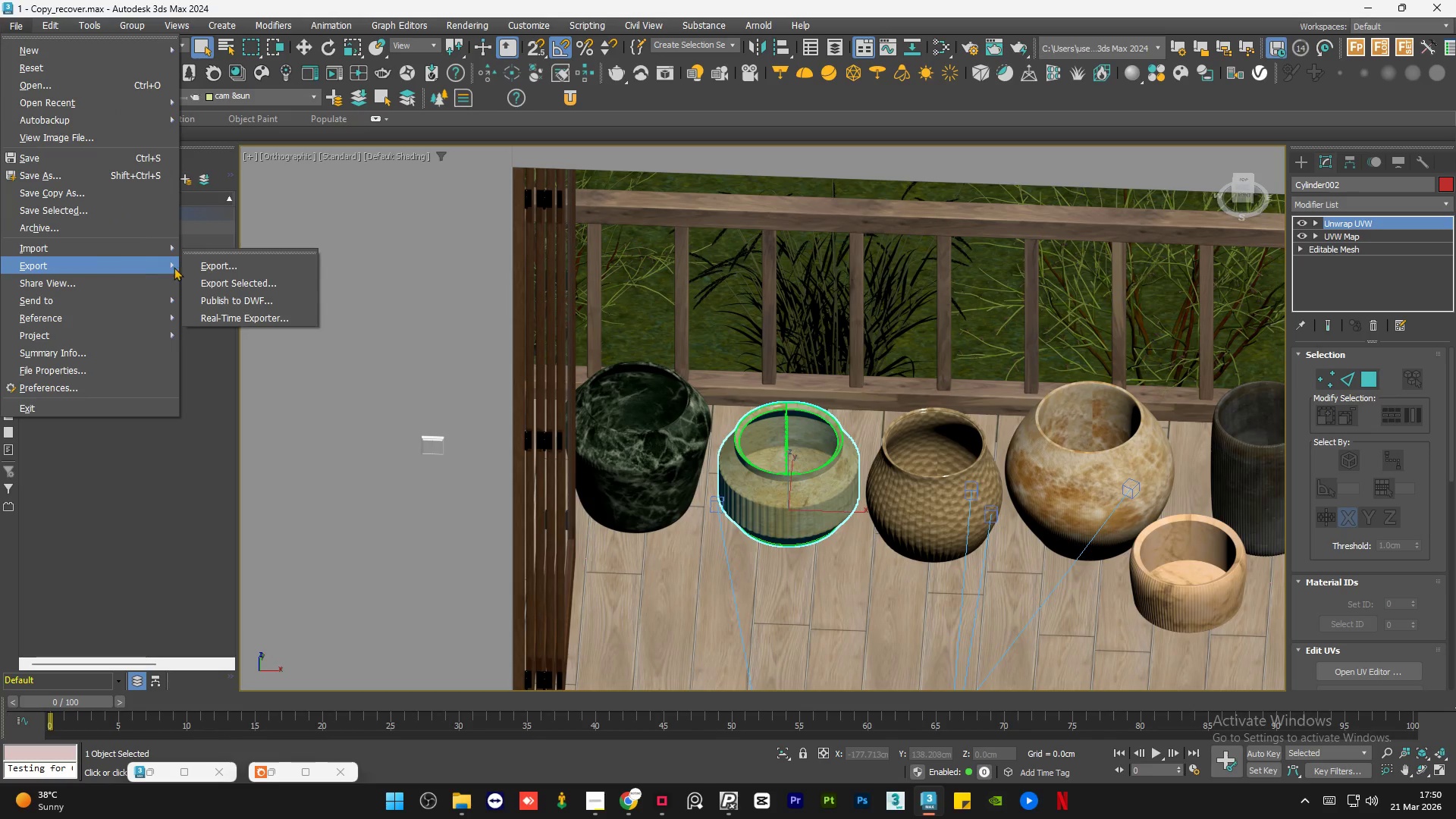 
left_click([209, 285])
 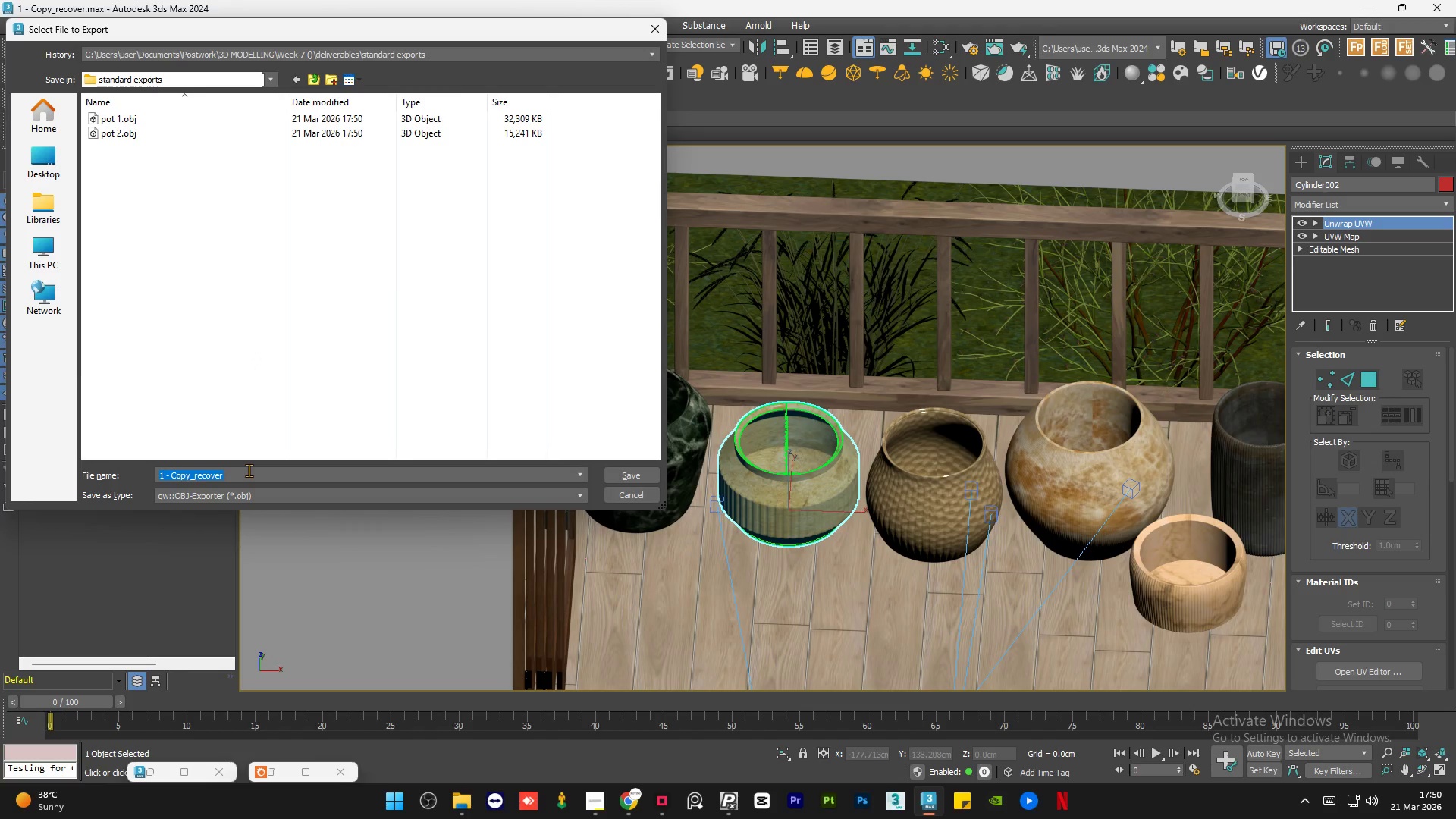 
type(pot 2)
 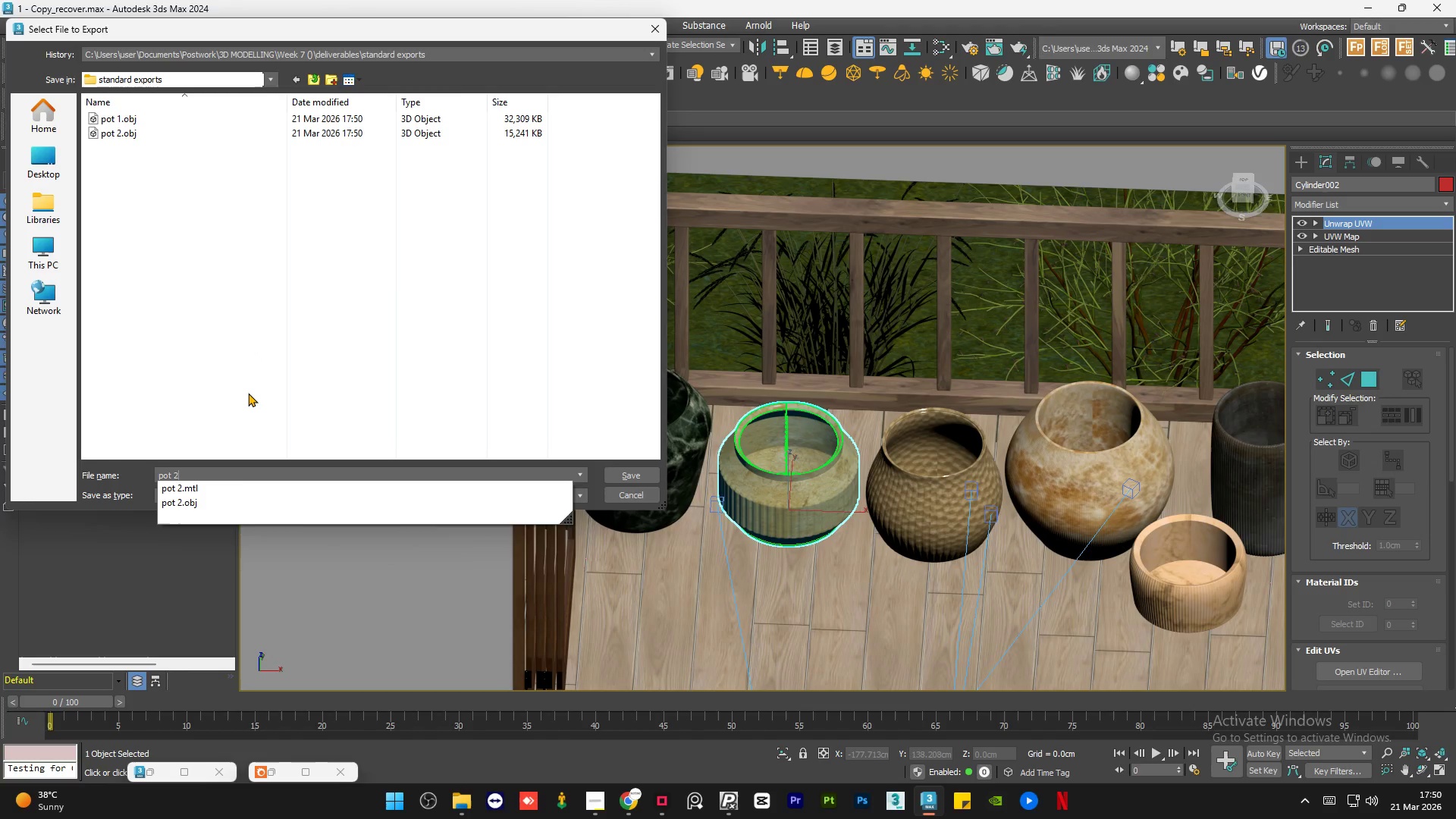 
left_click([256, 379])
 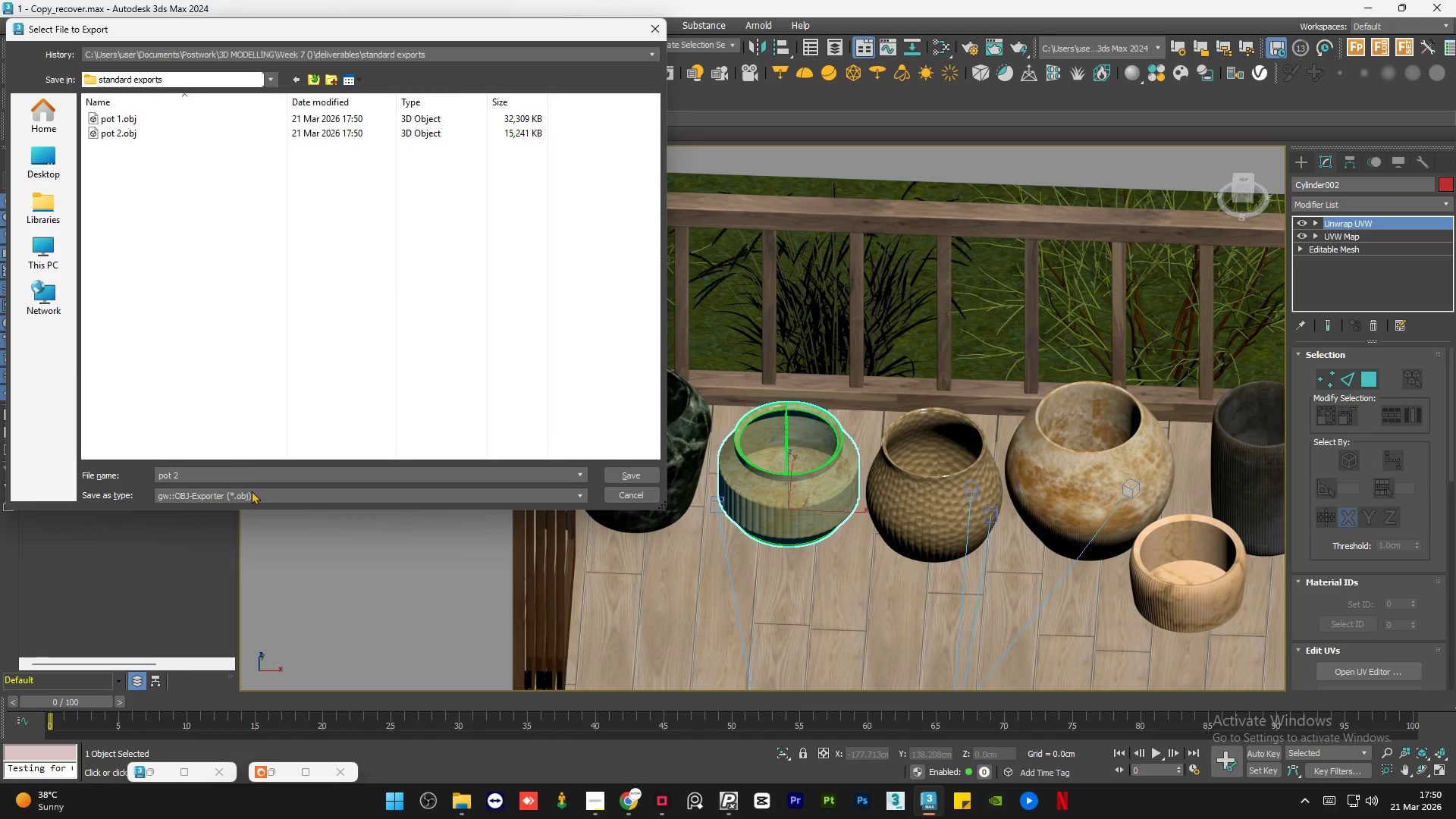 
left_click([268, 494])
 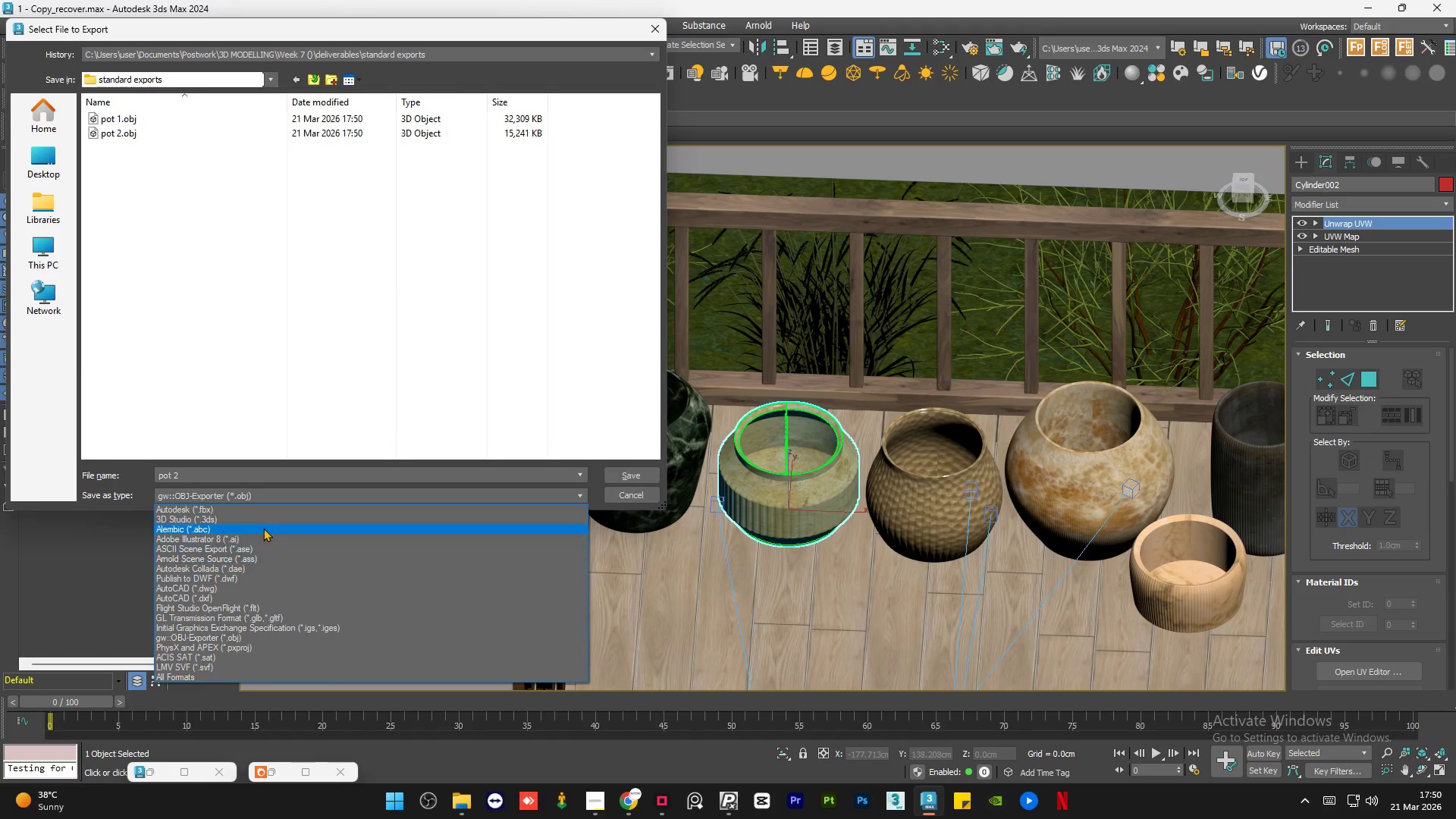 
left_click([275, 508])
 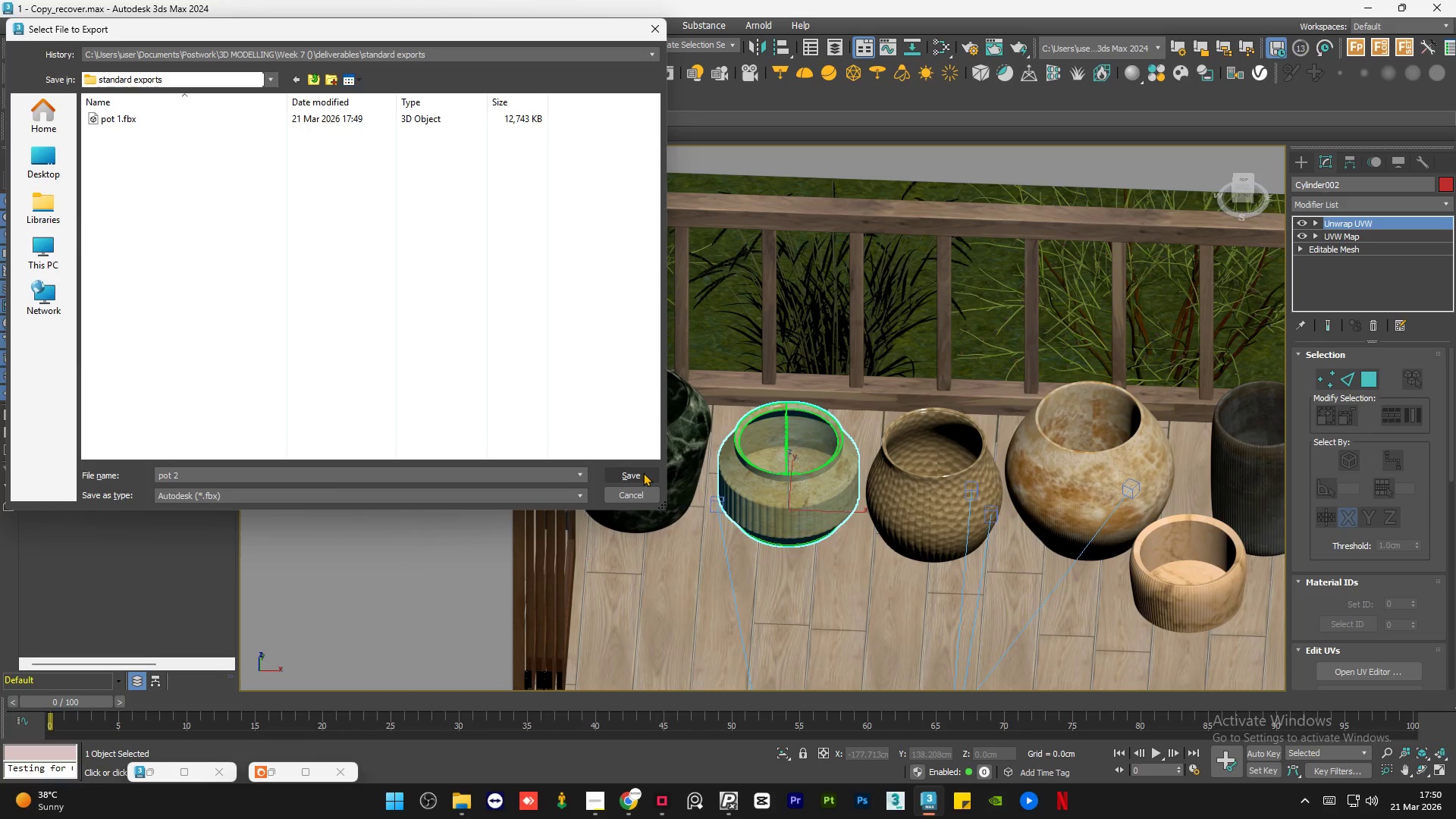 
left_click([643, 472])
 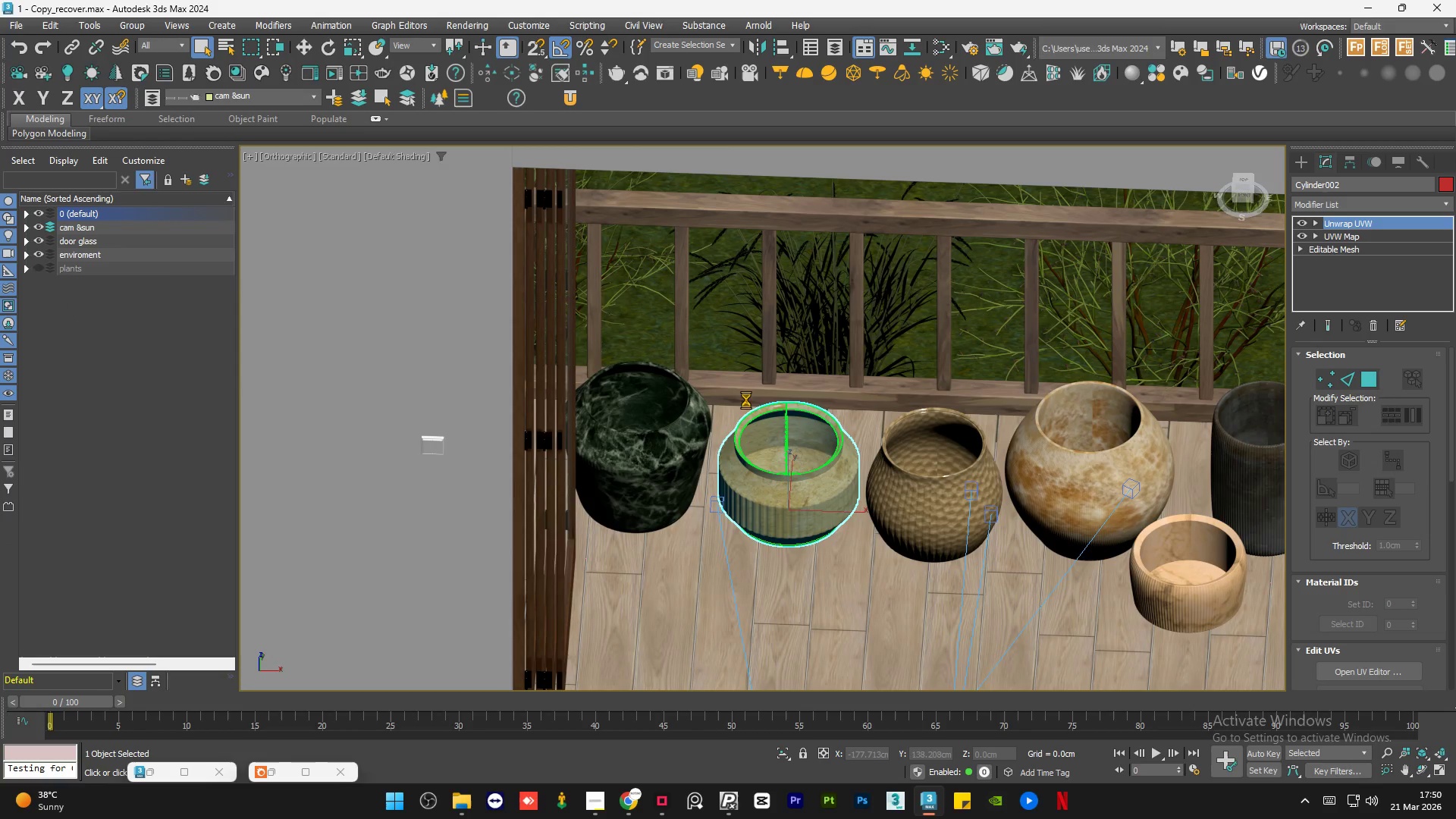 
left_click([498, 613])
 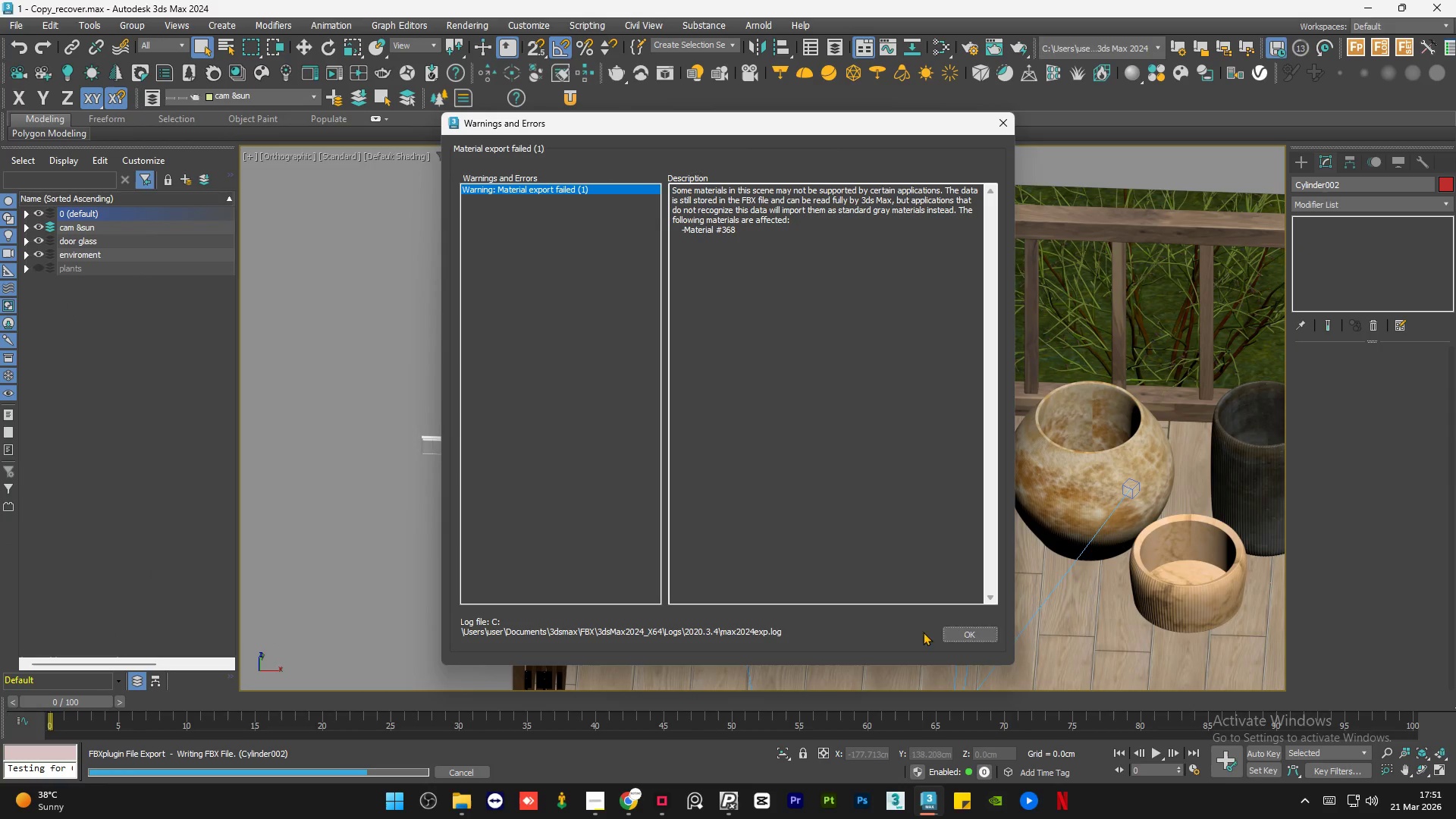 
left_click([966, 639])
 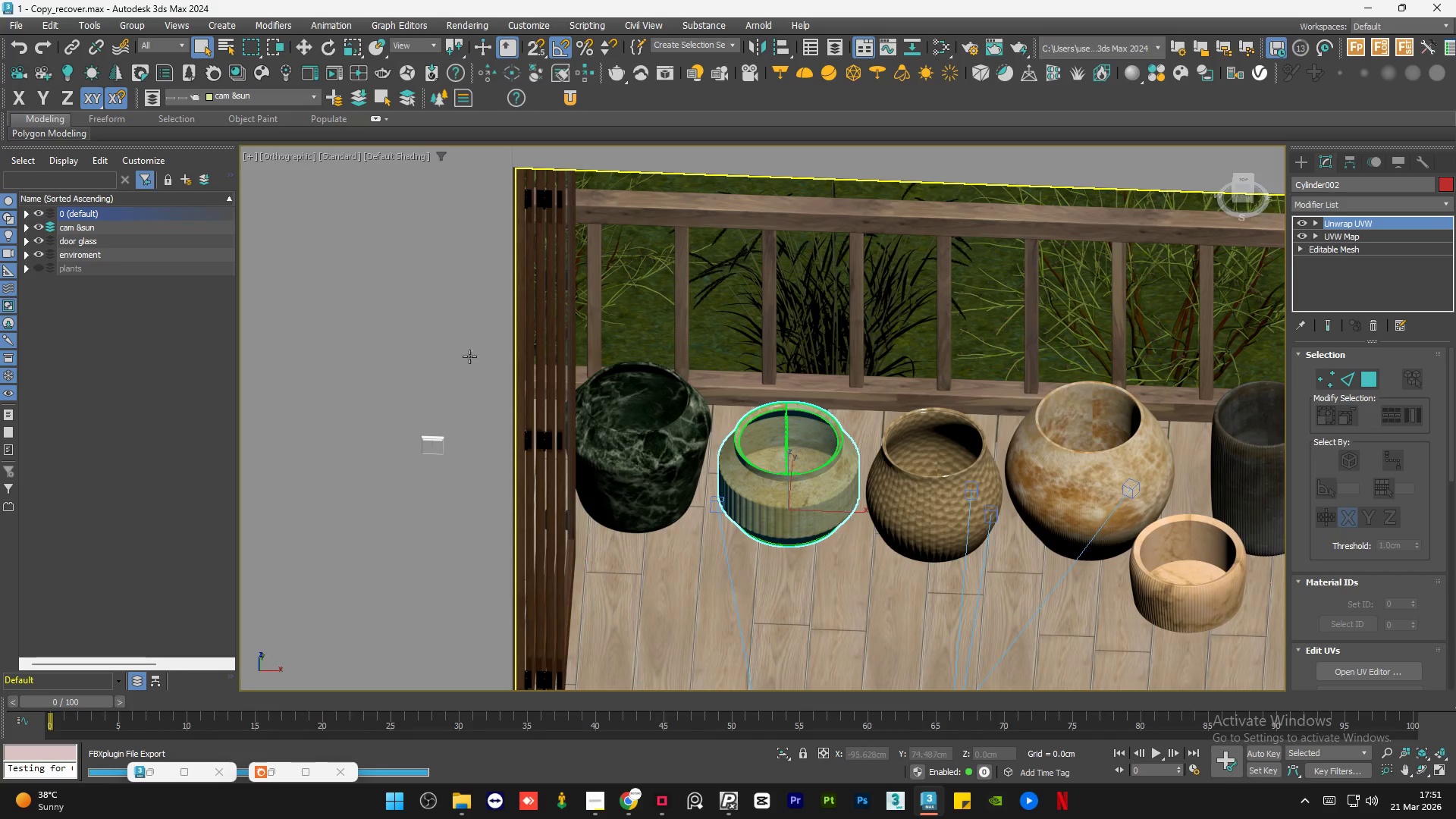 
scroll: coordinate [412, 410], scroll_direction: down, amount: 1.0
 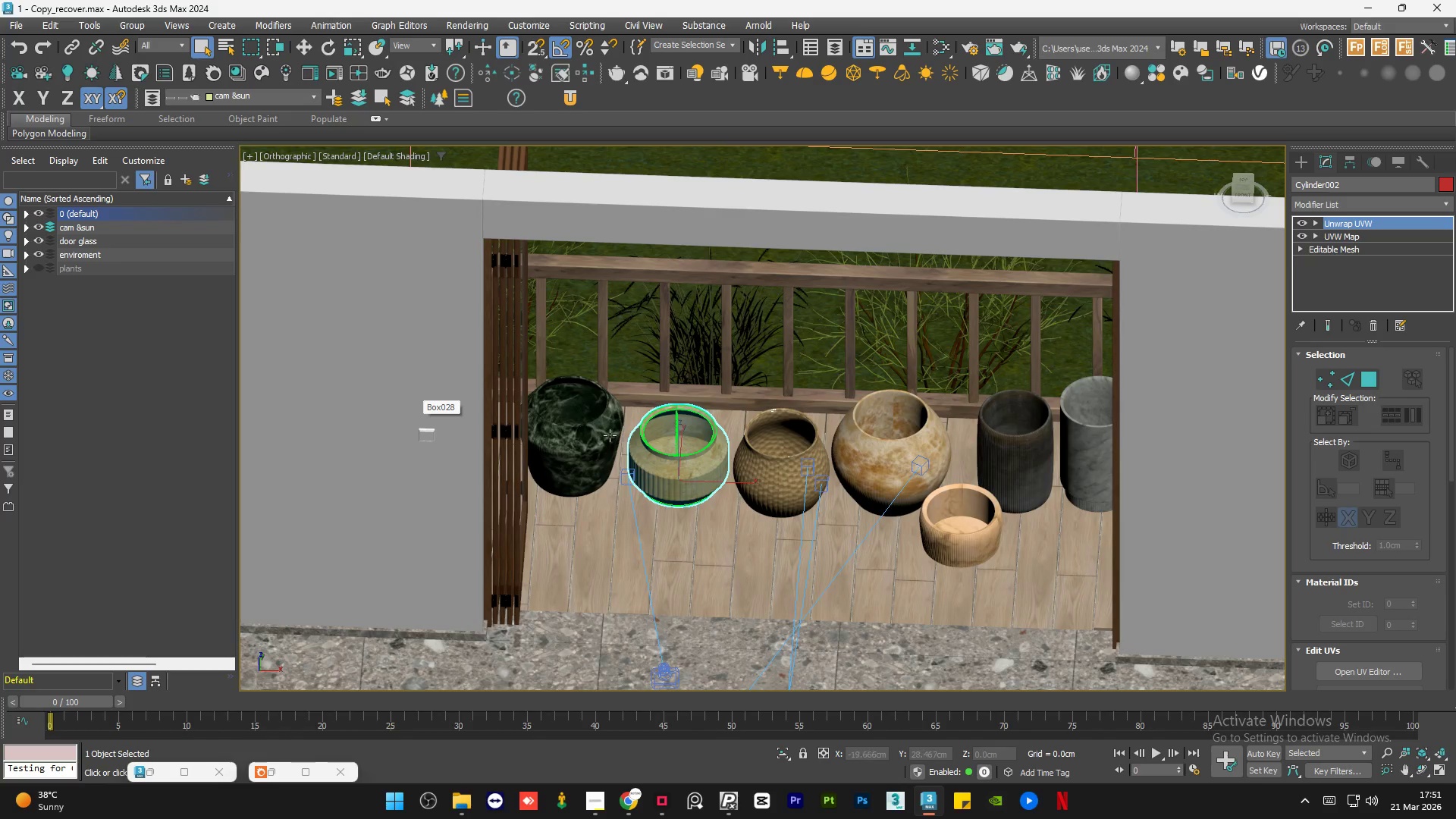 
scroll: coordinate [783, 460], scroll_direction: up, amount: 2.0
 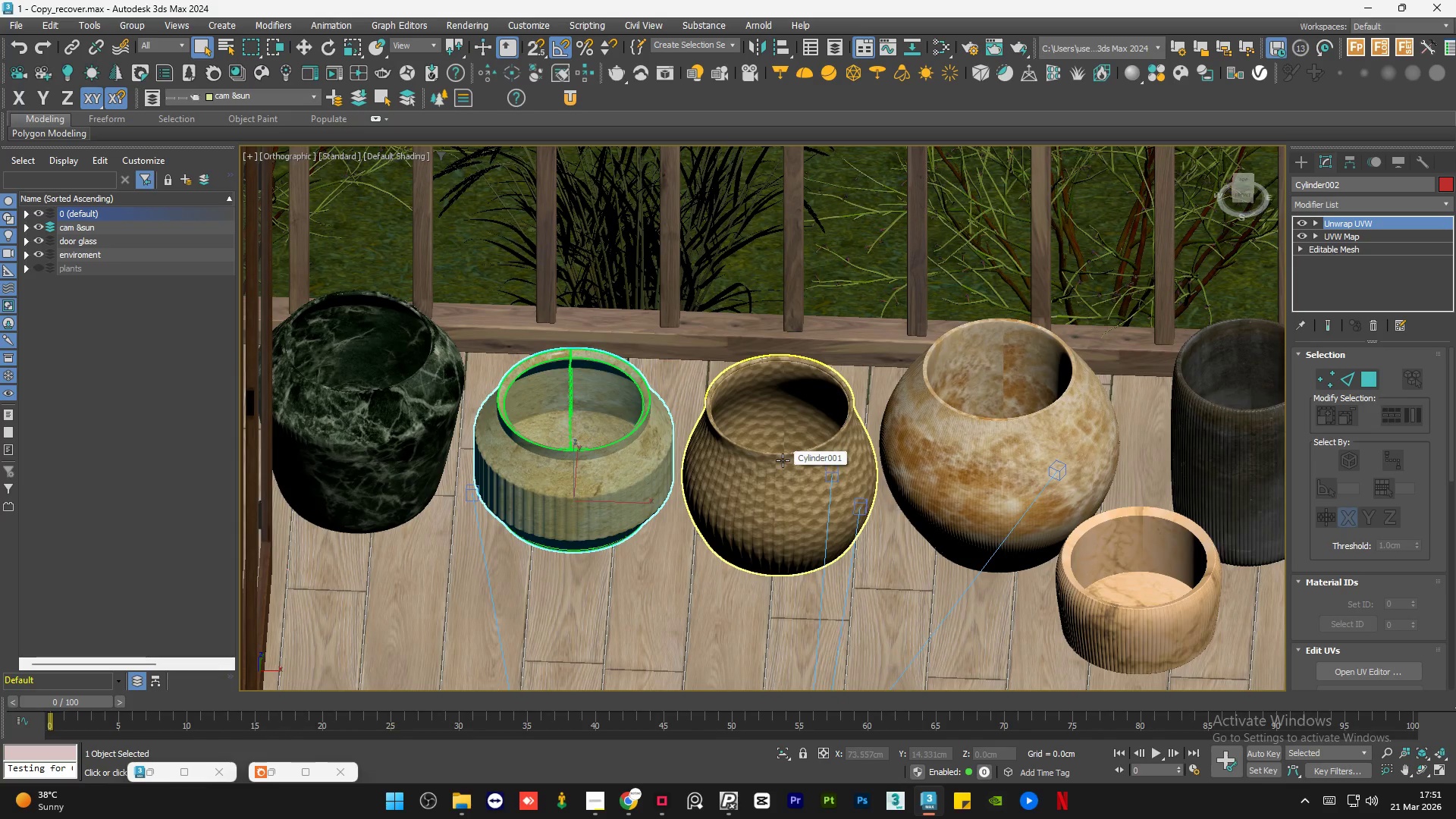 
left_click([783, 460])
 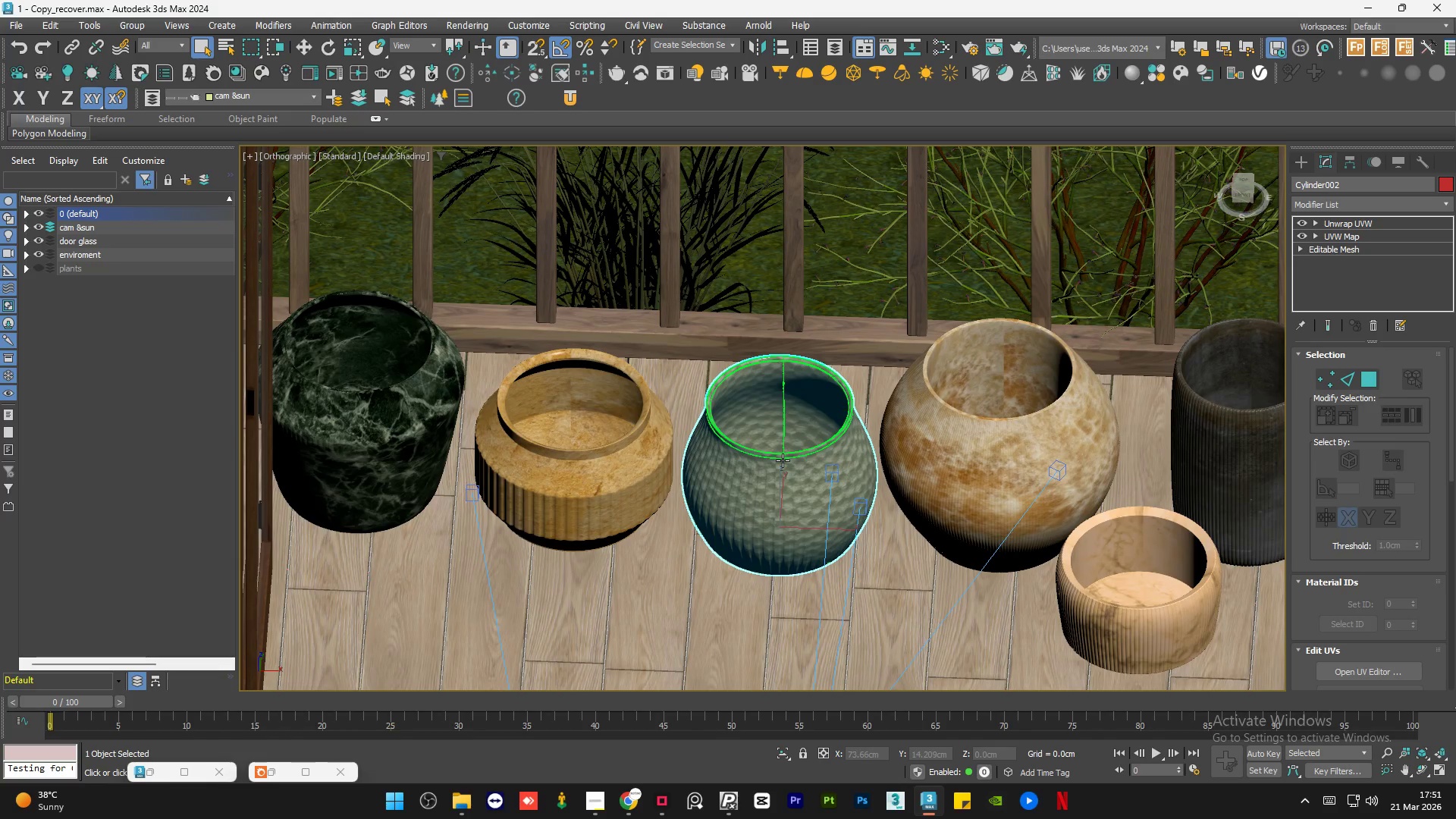 
scroll: coordinate [780, 463], scroll_direction: down, amount: 2.0
 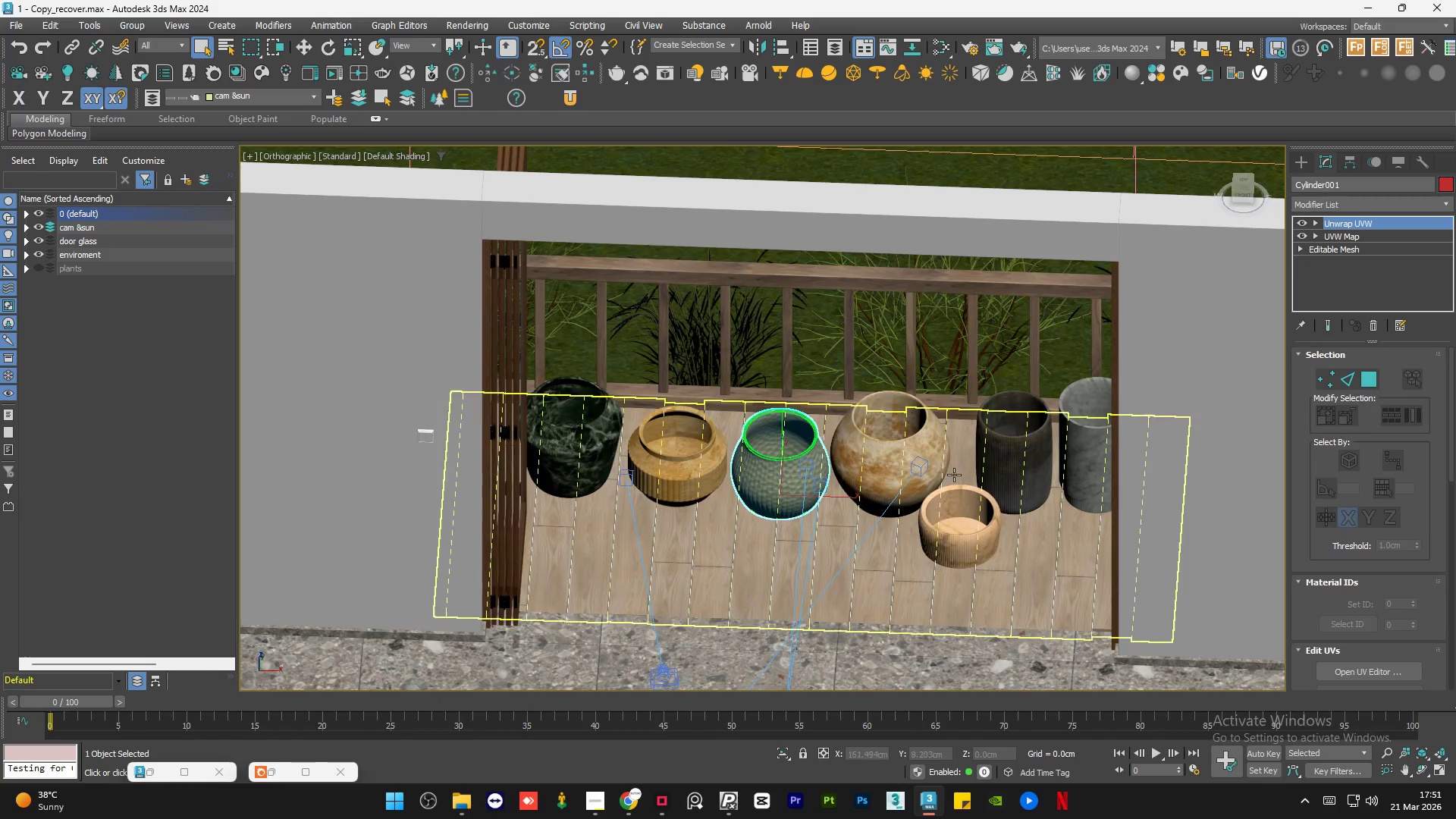 
scroll: coordinate [954, 475], scroll_direction: up, amount: 1.0
 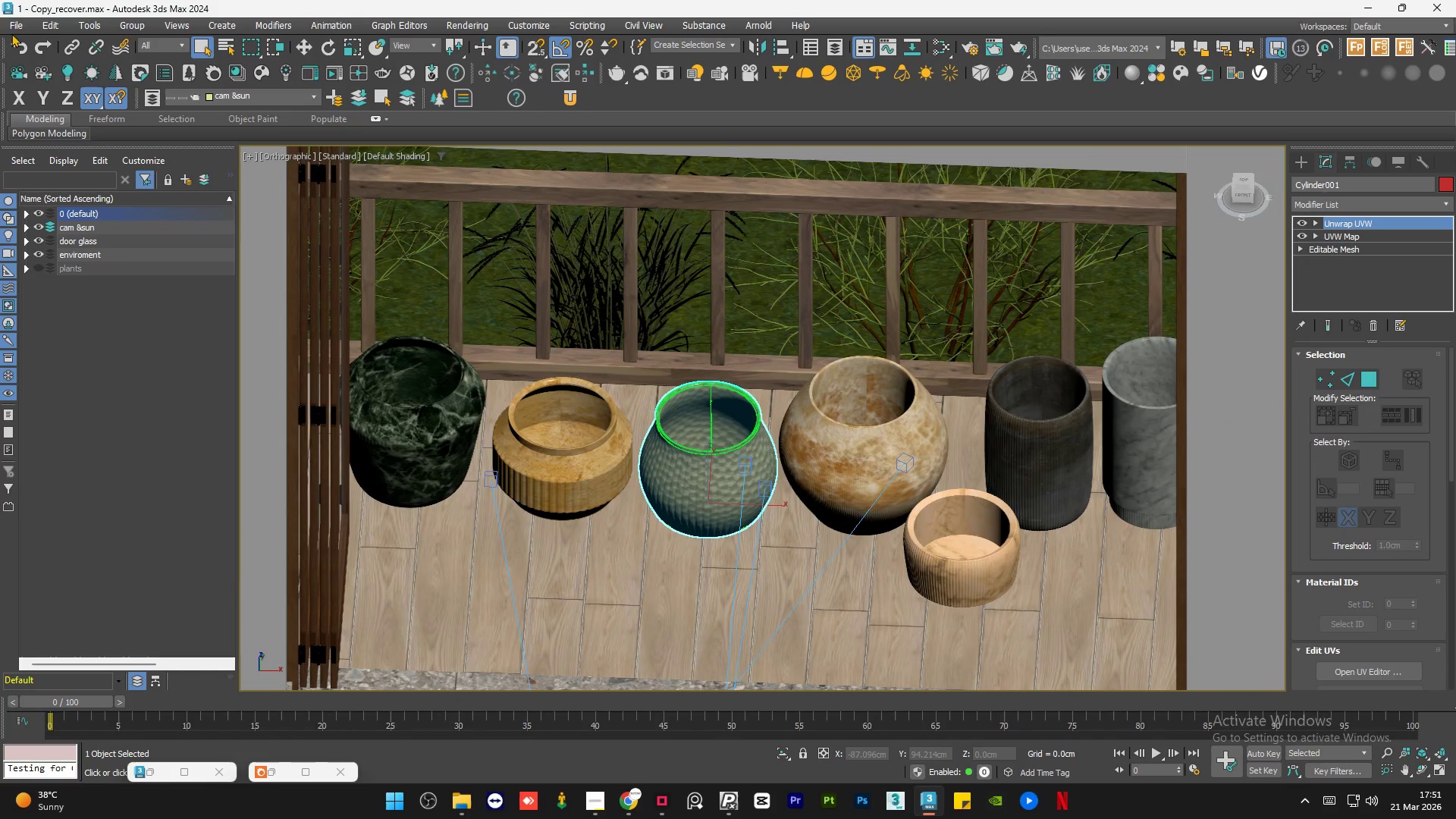 
left_click([12, 28])
 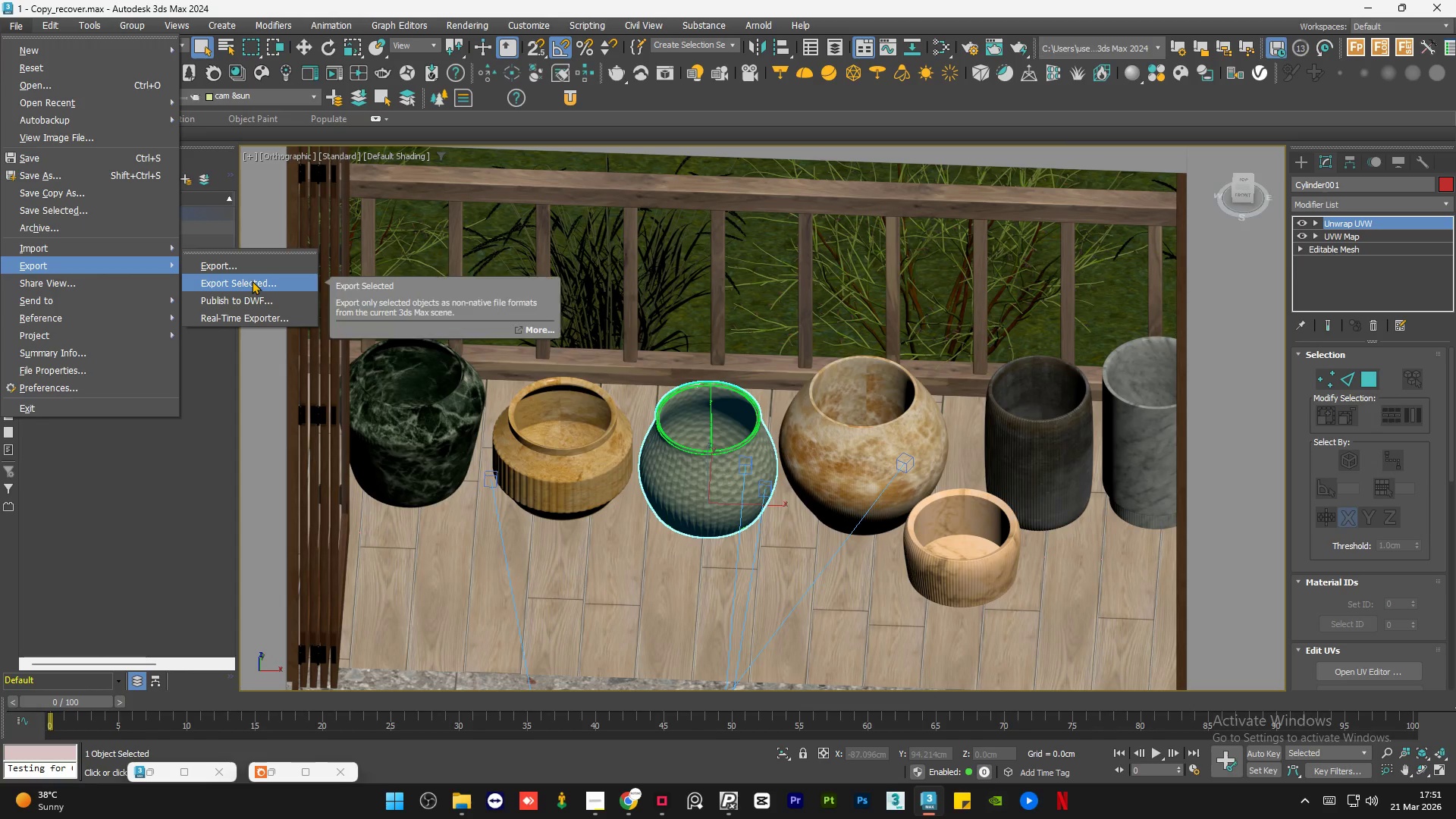 
left_click([252, 281])
 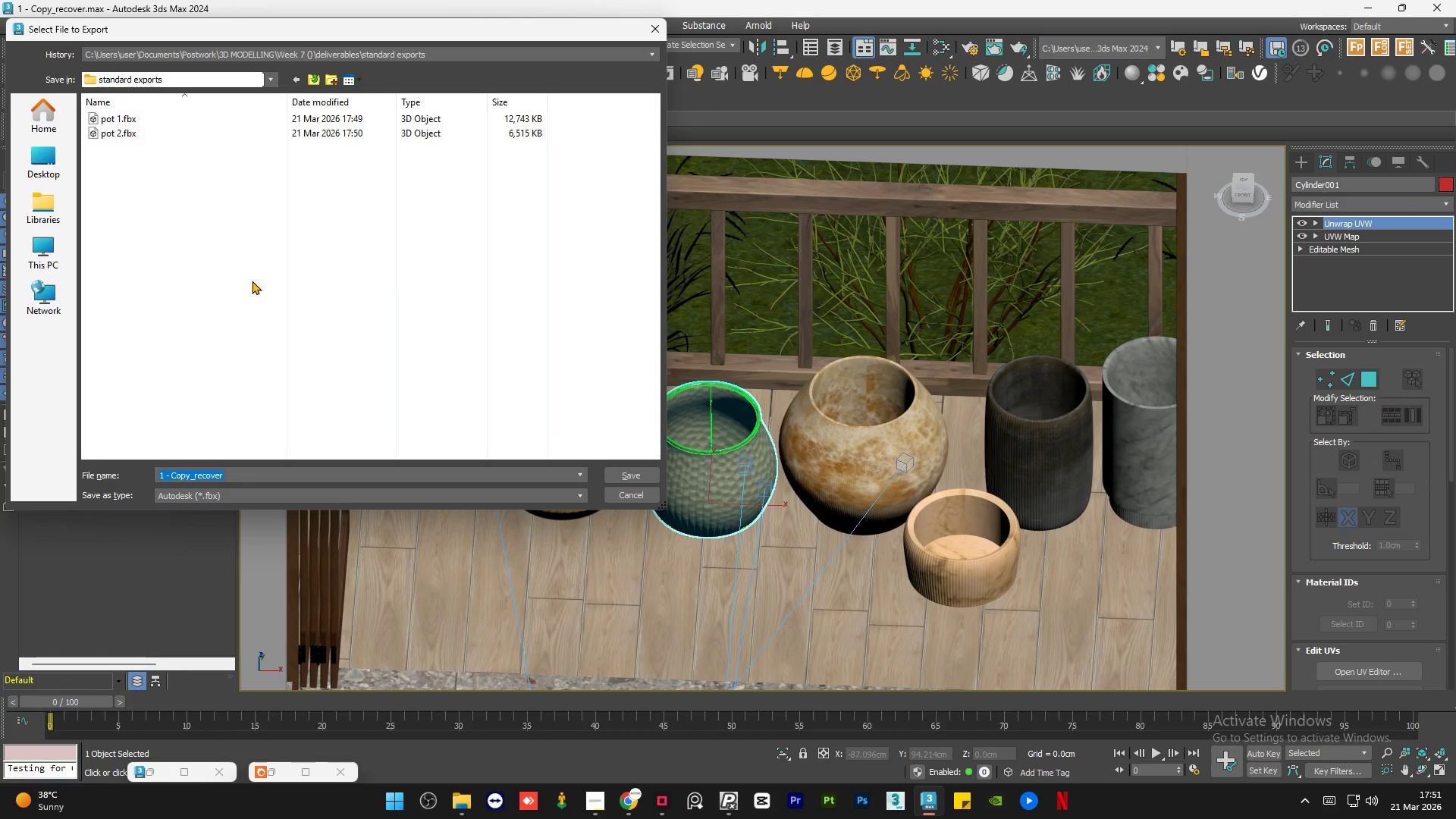 
type(pot 3)
 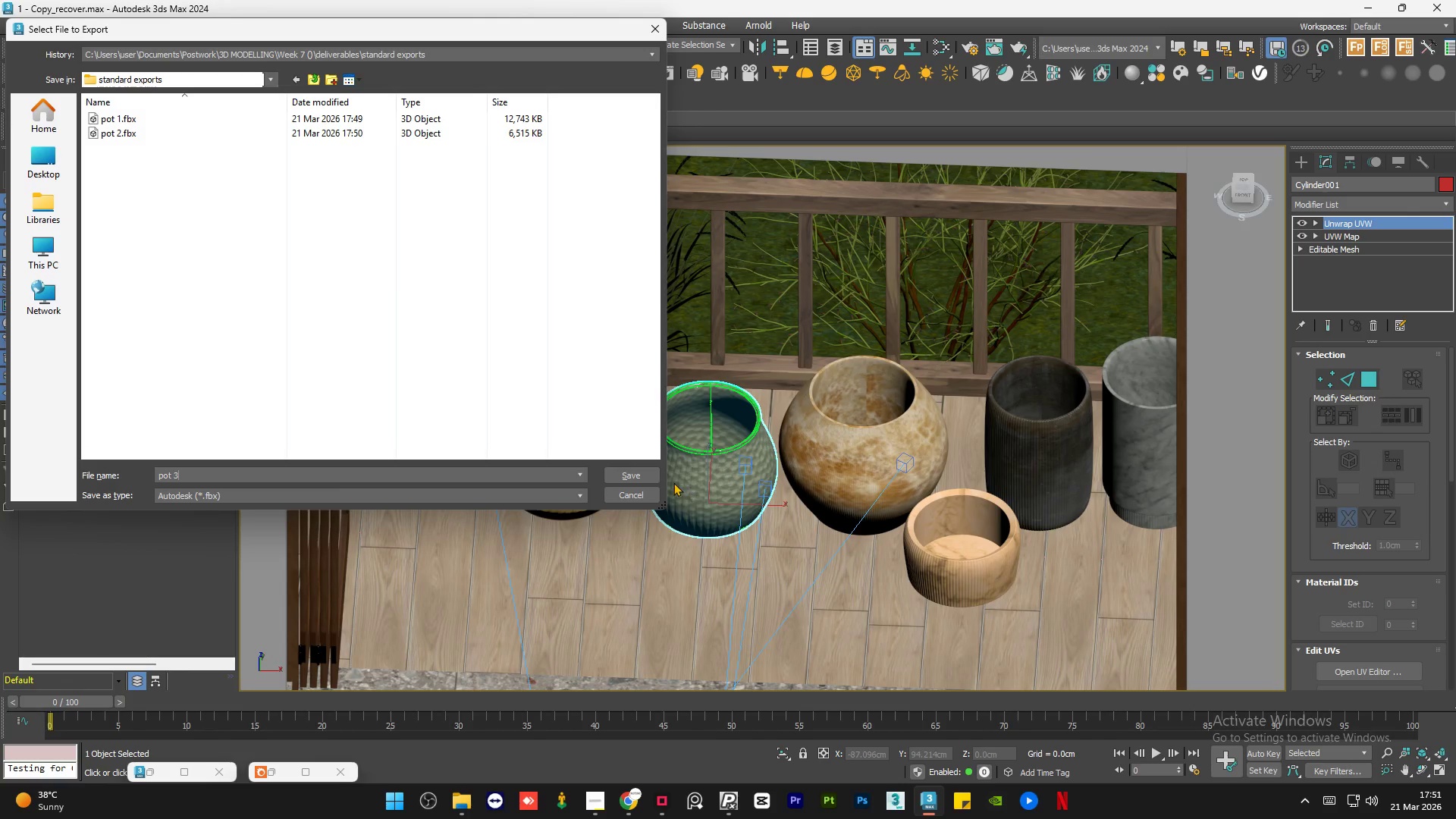 
left_click([652, 480])
 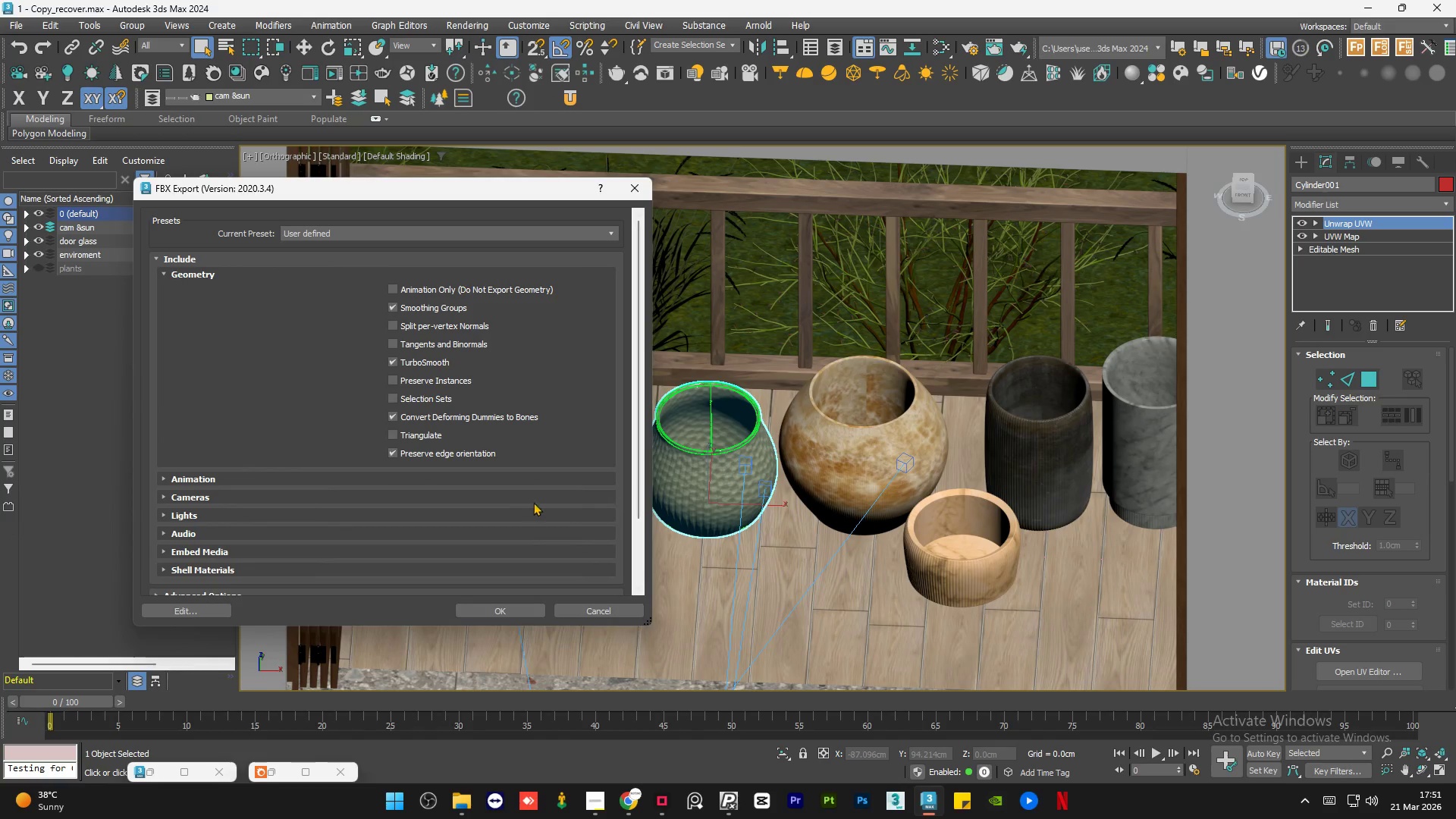 
left_click([510, 609])
 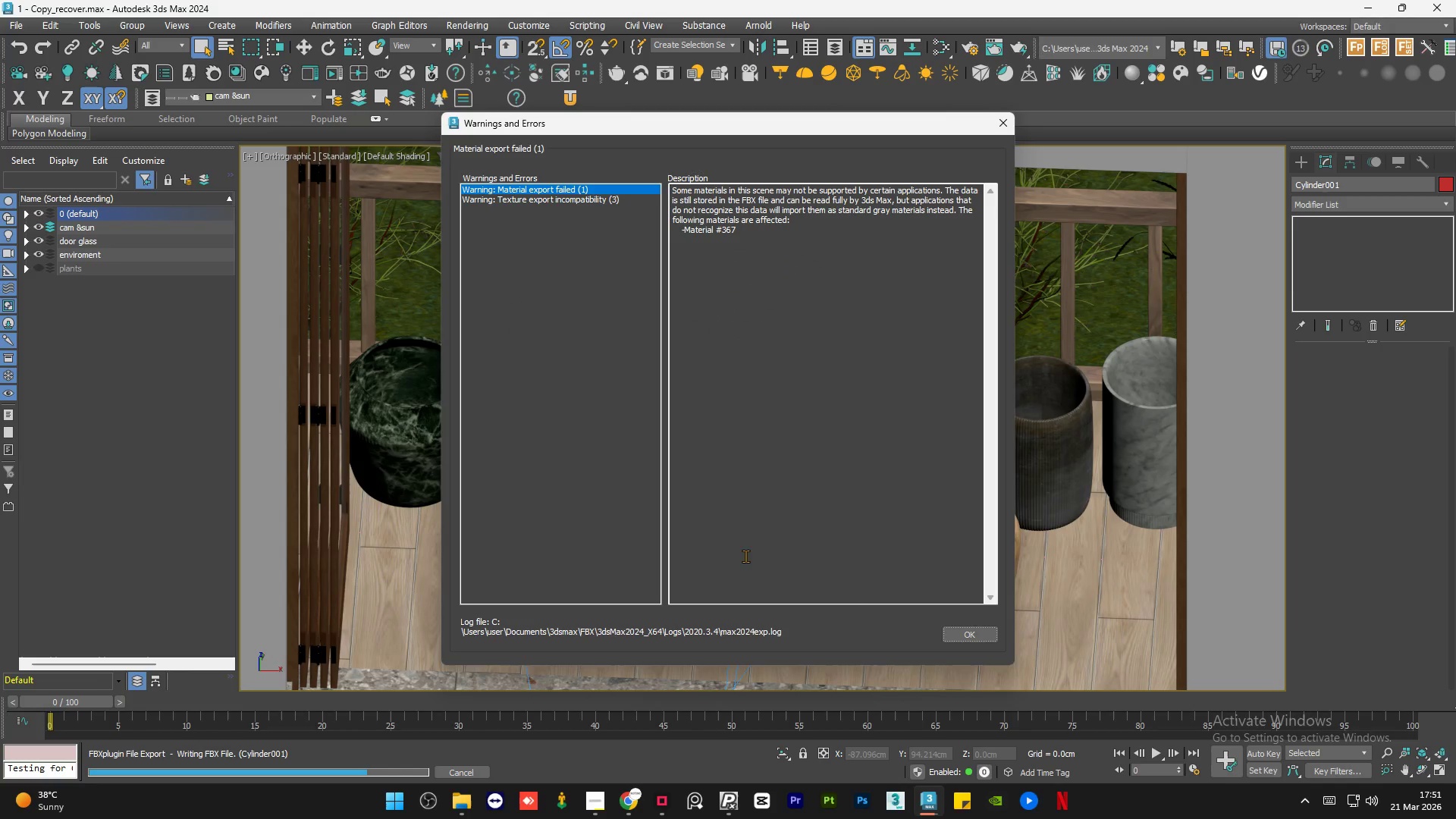 
left_click([961, 636])
 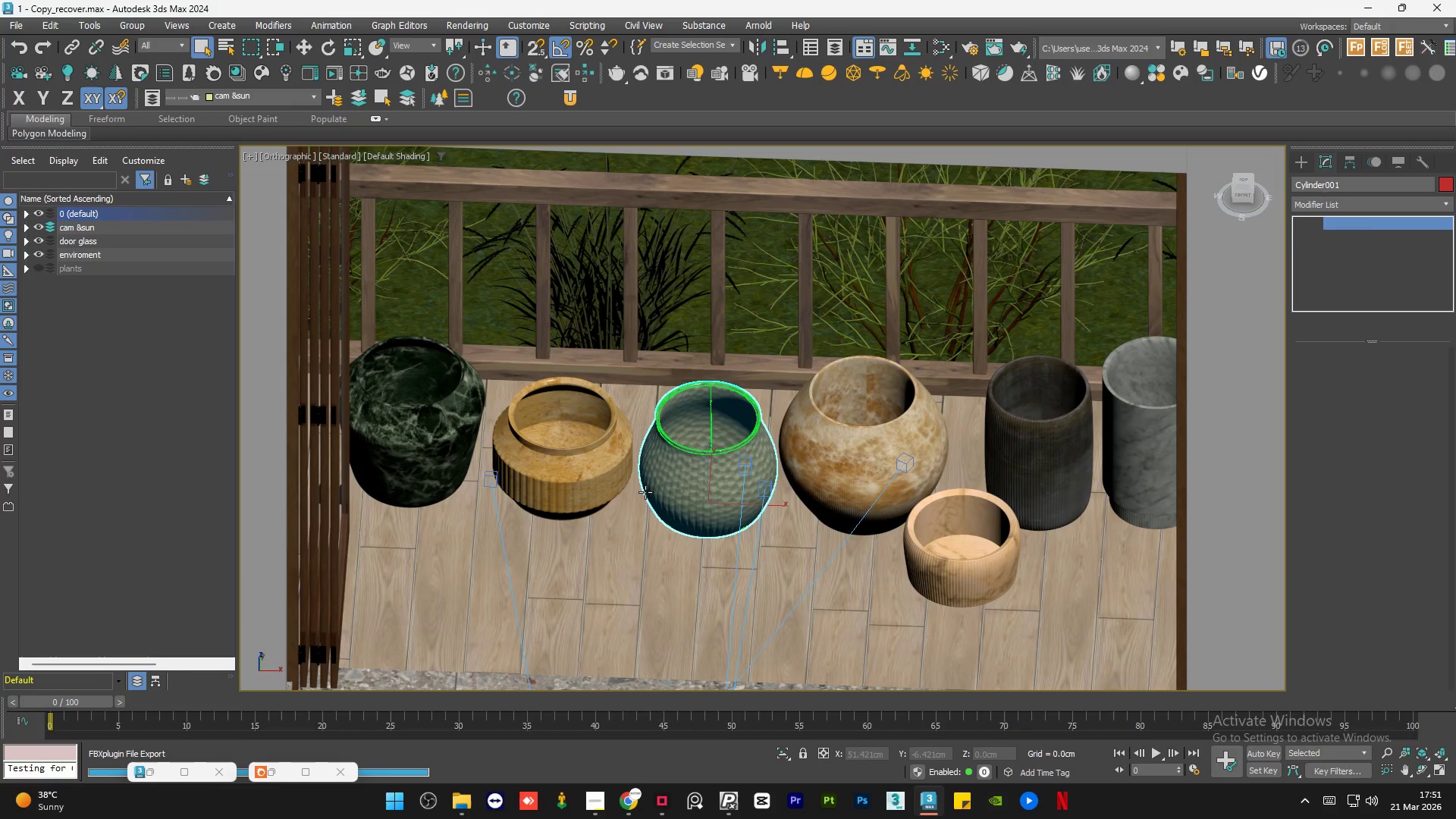 
mouse_move([673, 372])
 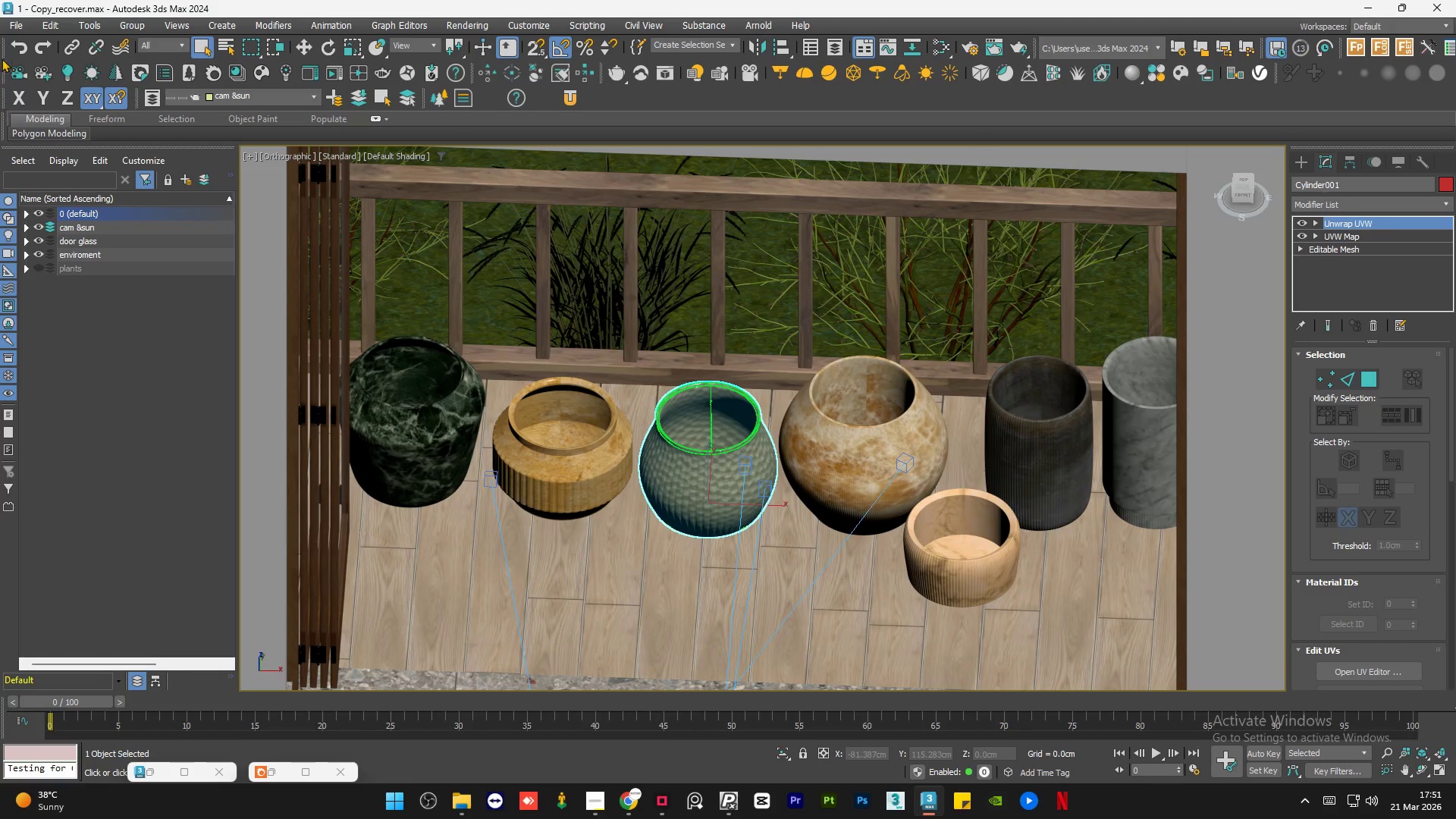 
left_click([19, 27])
 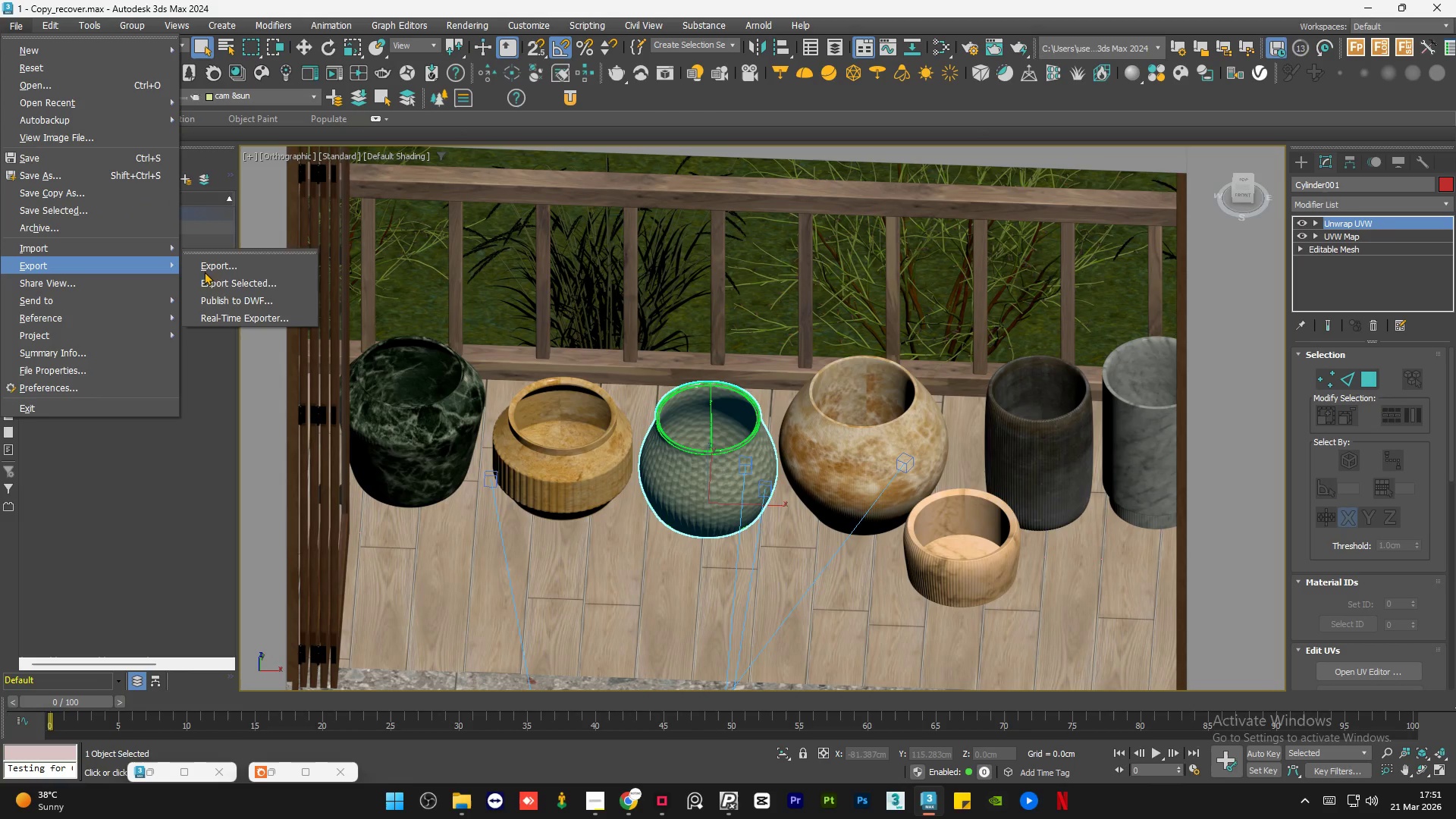 
left_click([243, 277])
 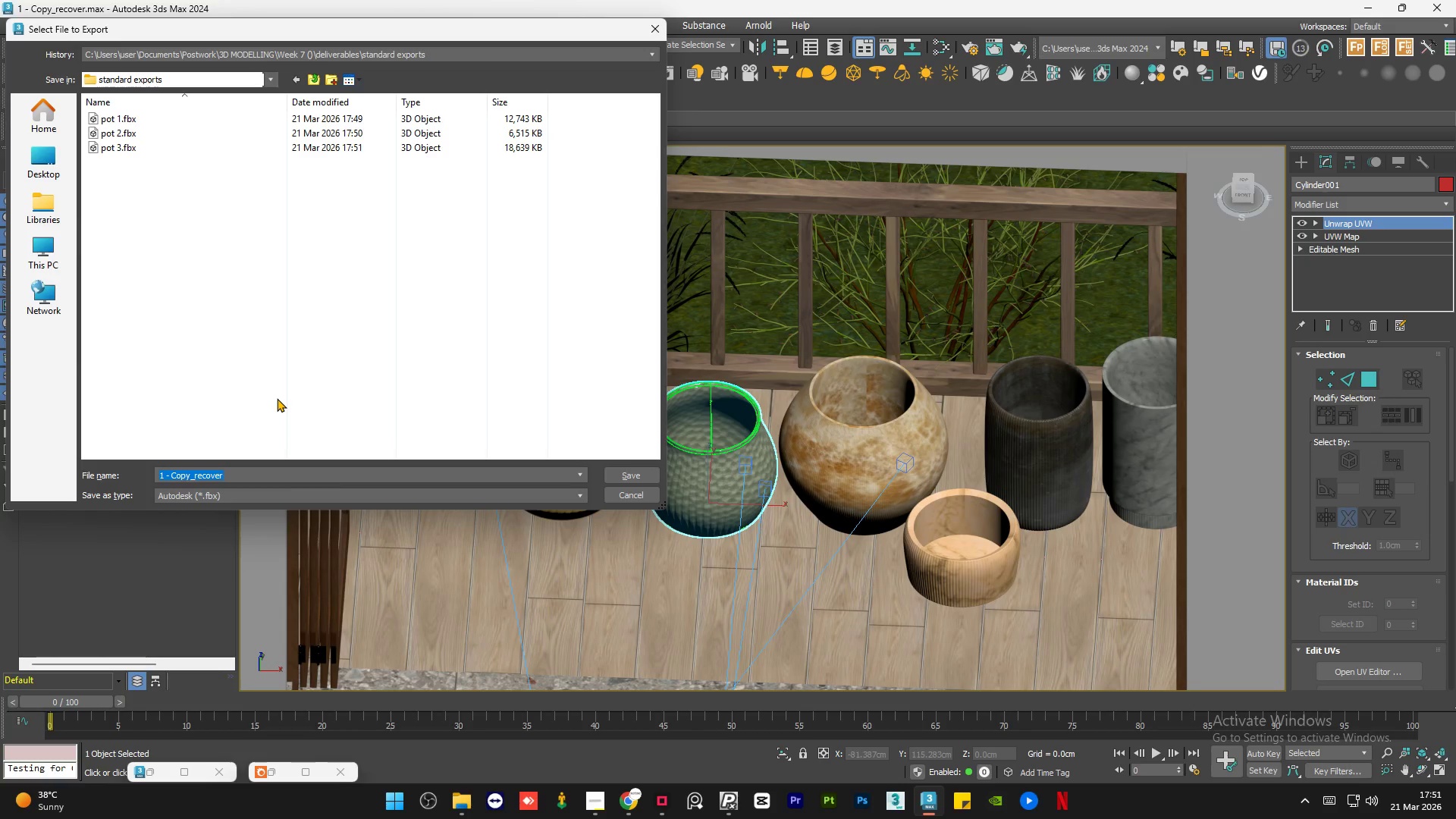 
type(pot 3)
 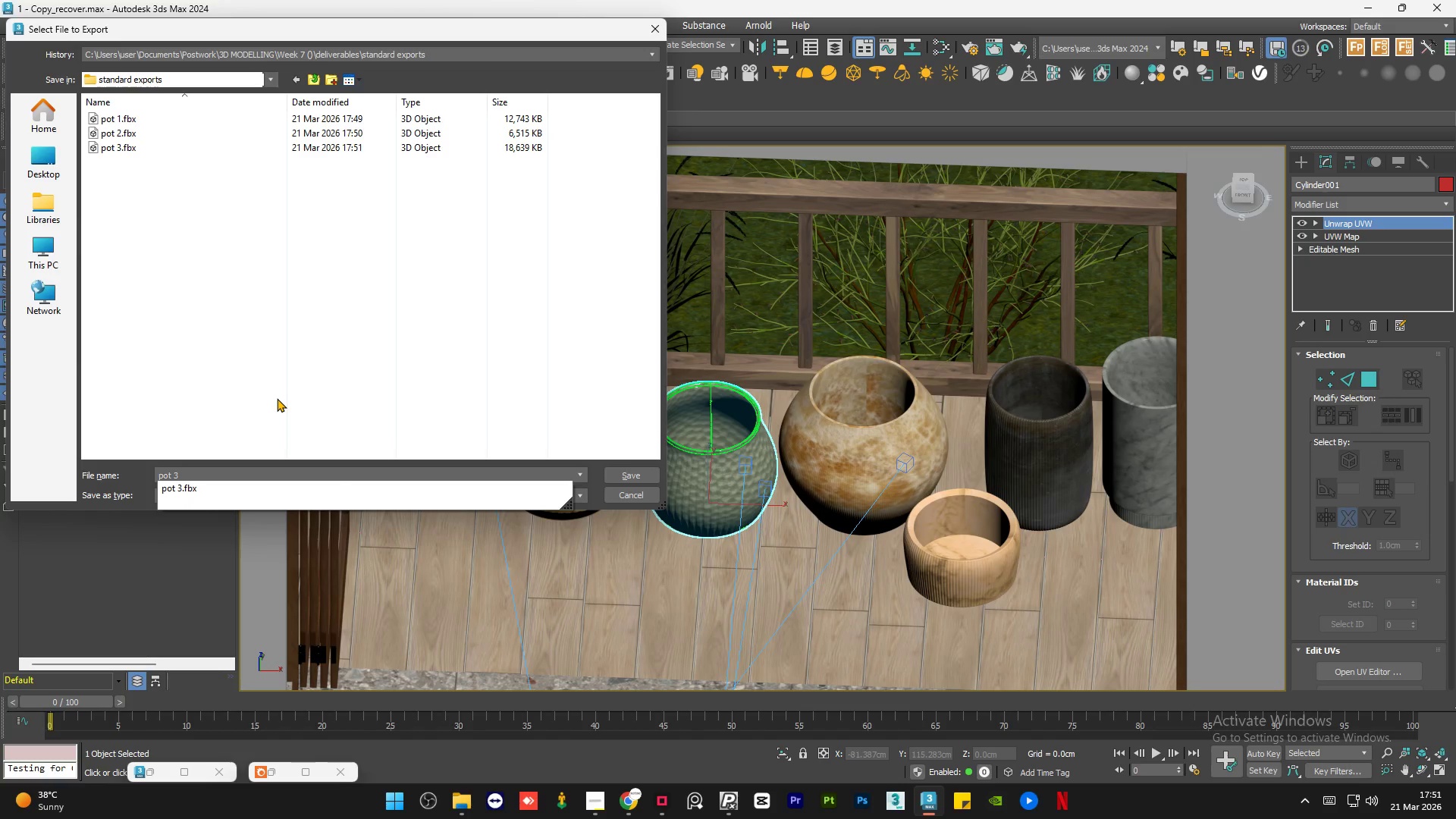 
left_click([277, 398])
 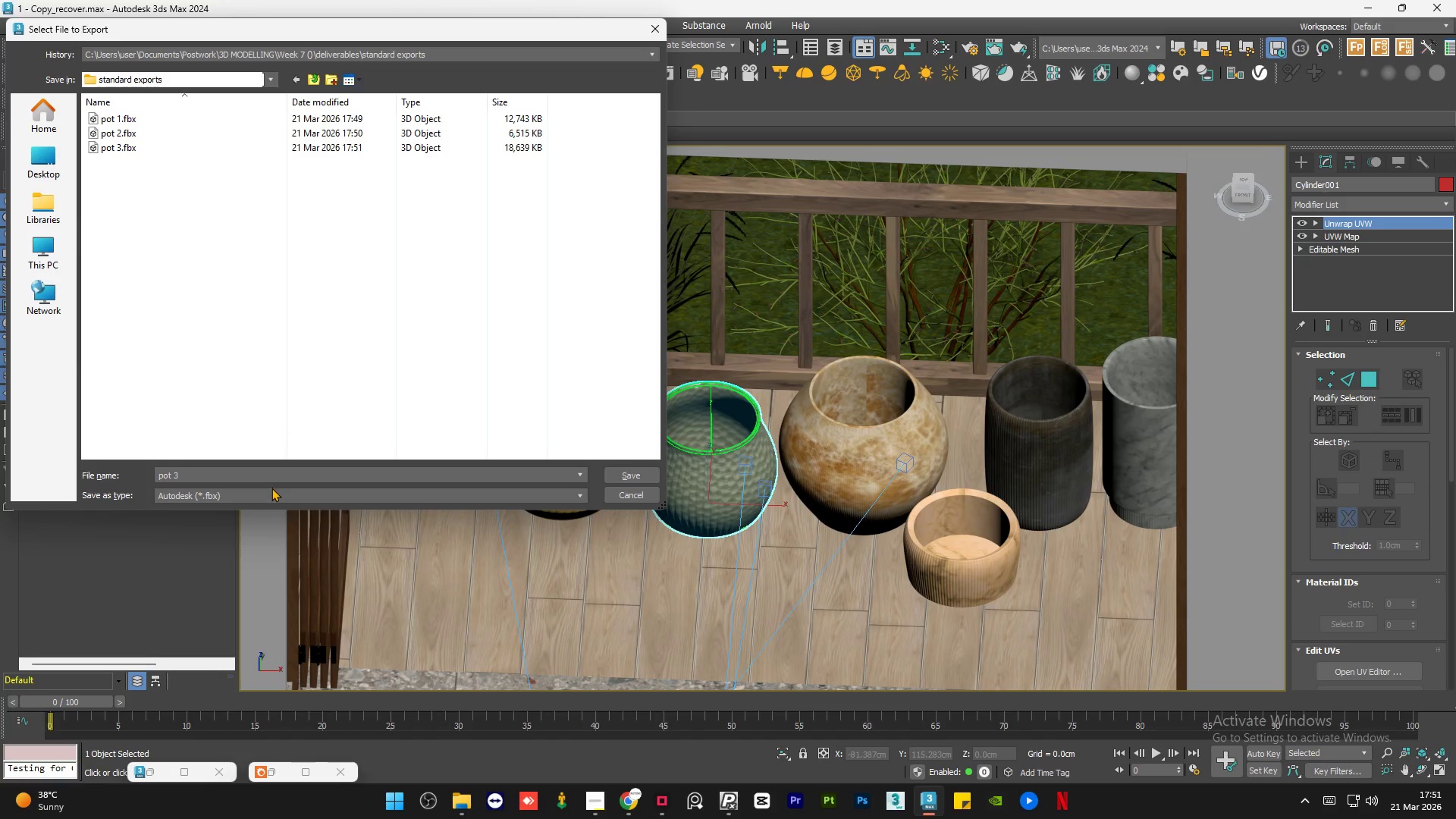 
left_click([265, 494])
 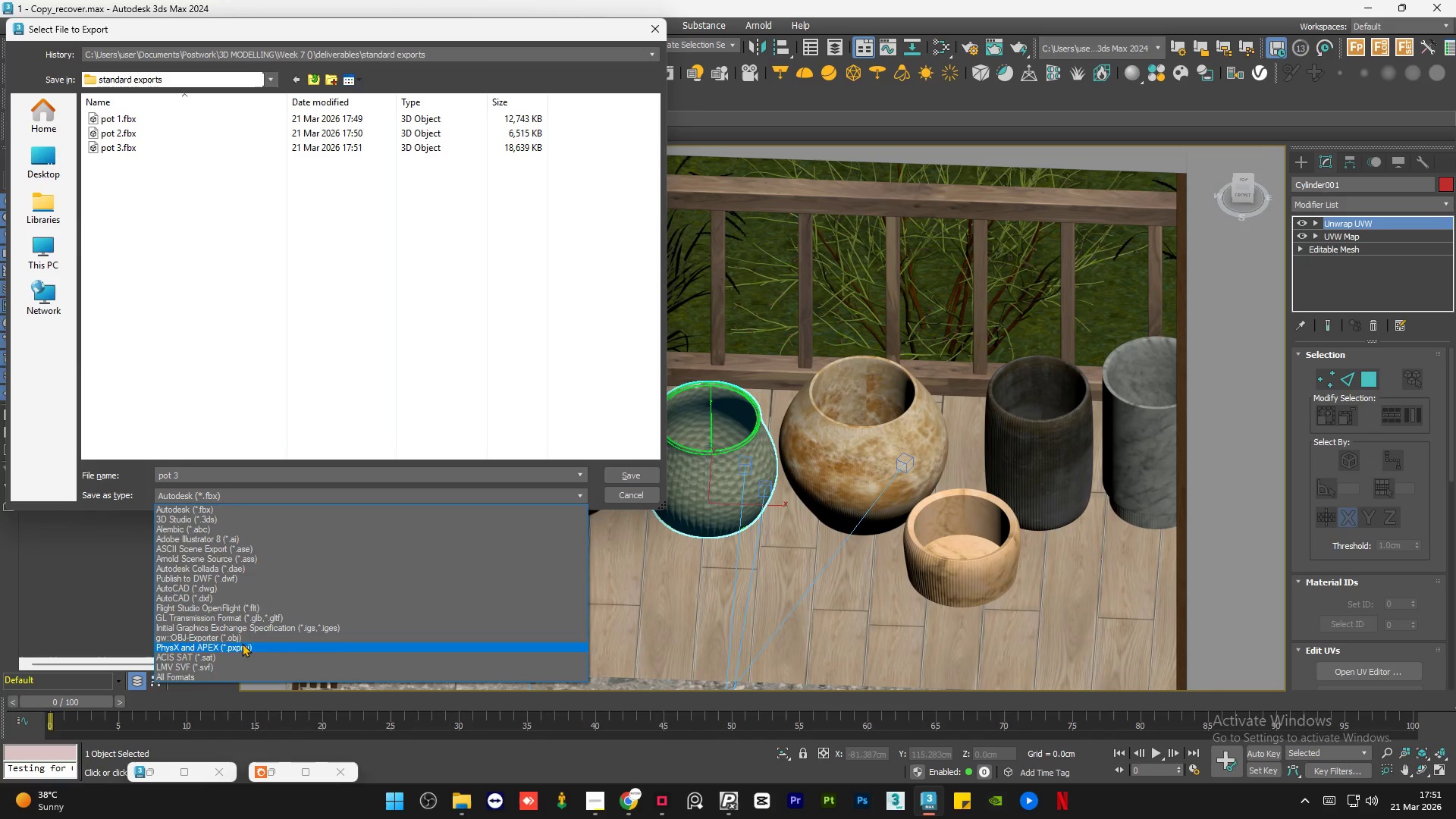 
left_click([249, 639])
 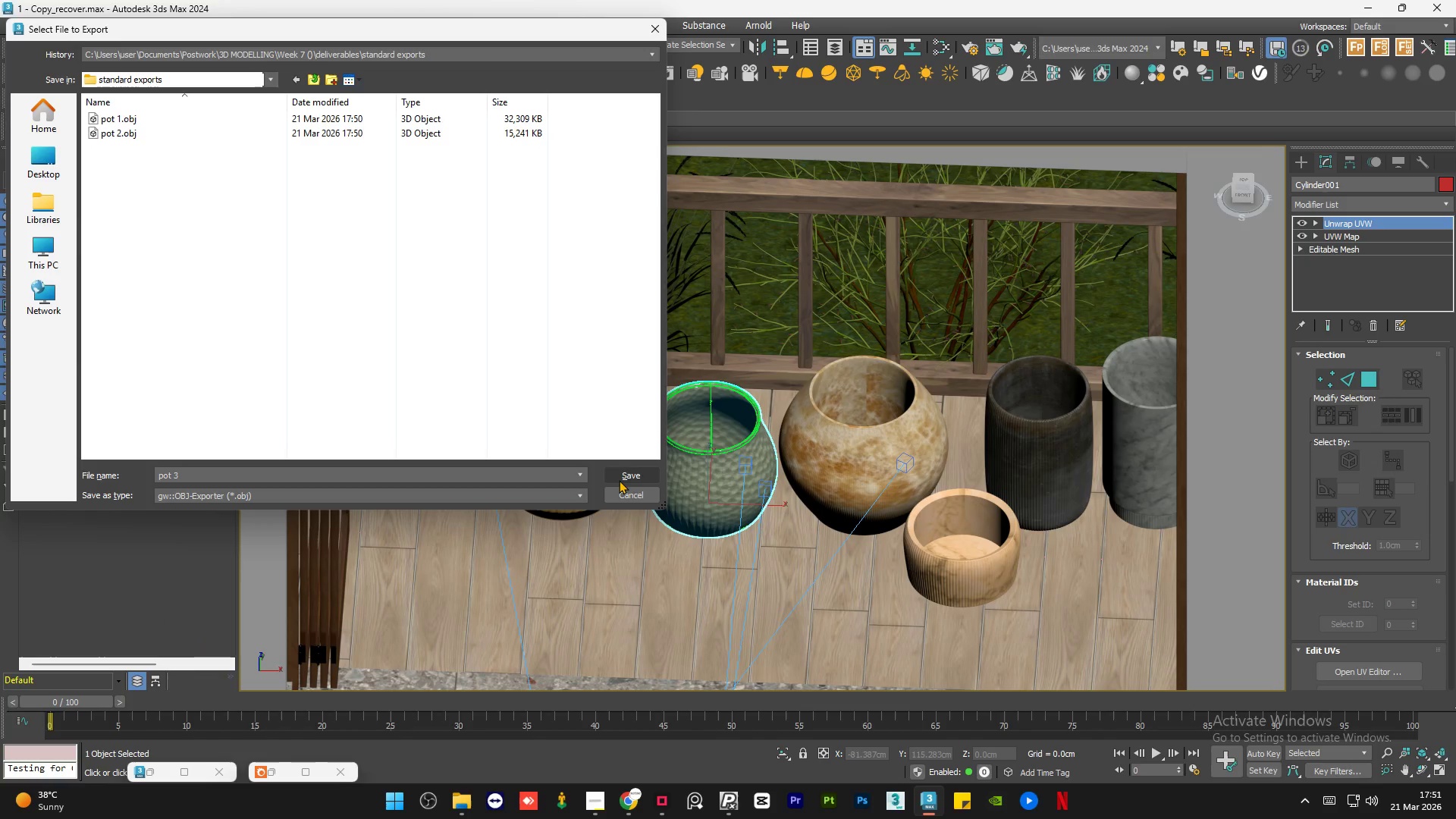 
left_click([619, 480])
 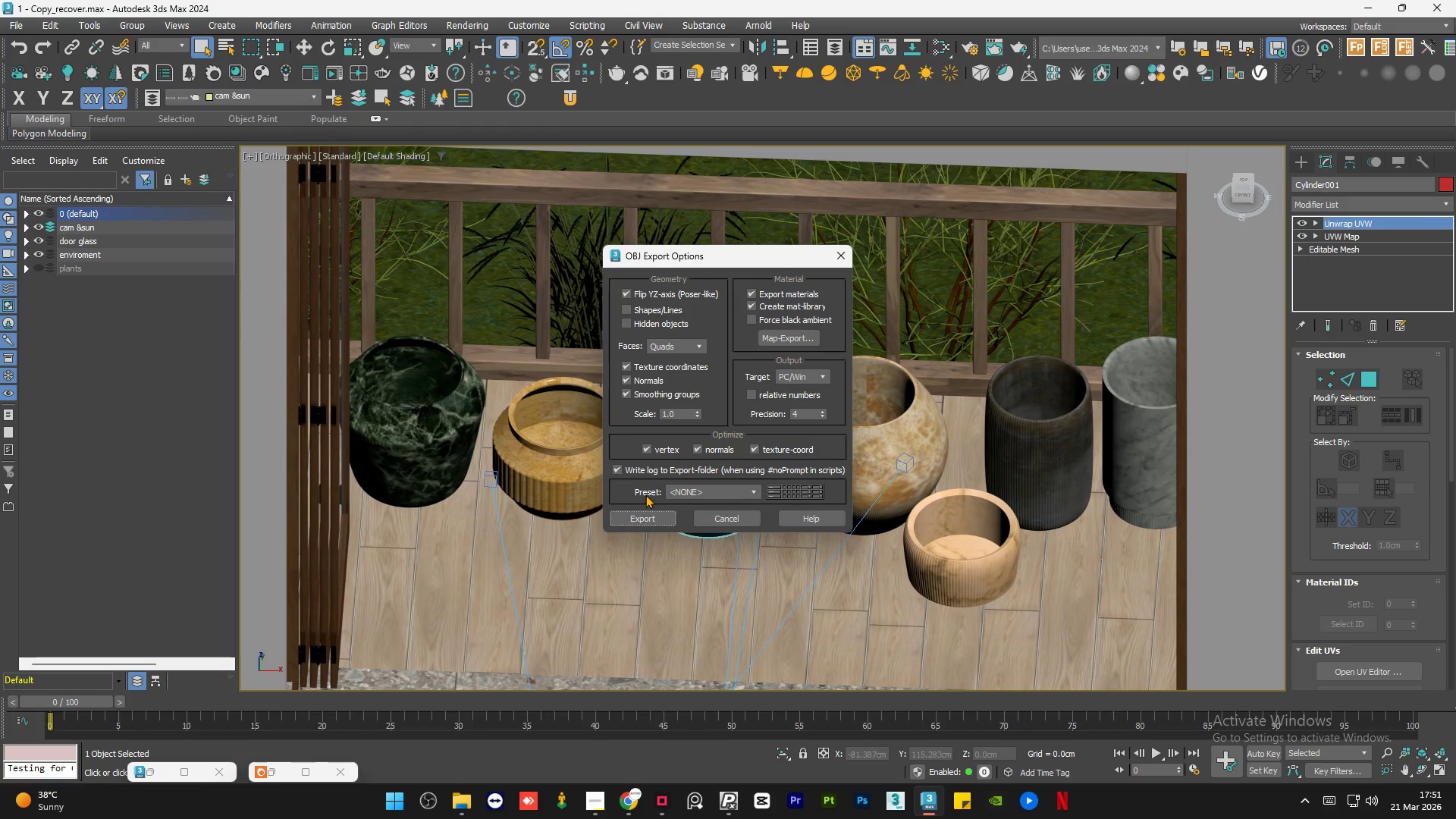 
left_click([644, 519])
 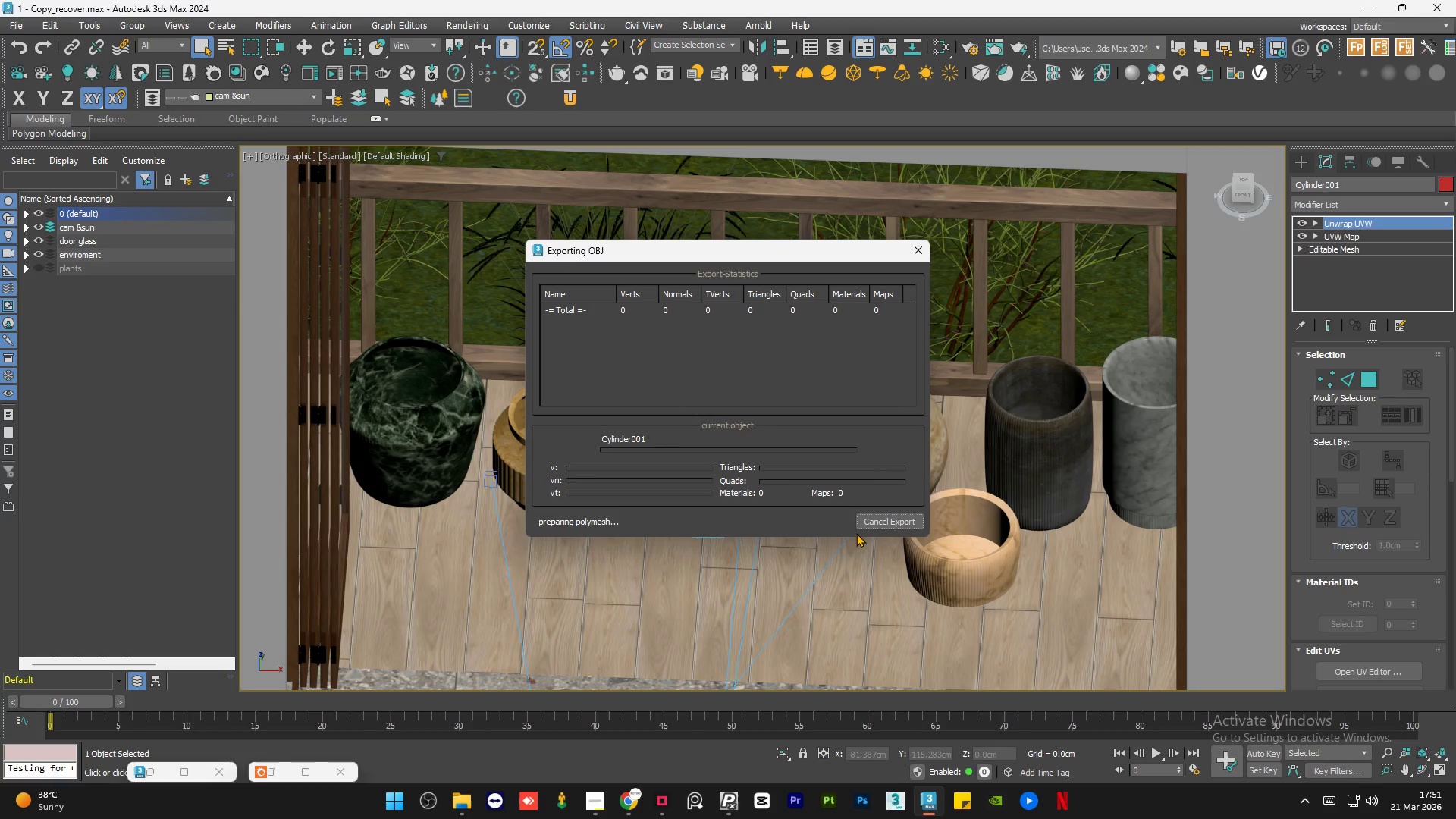 
left_click([877, 519])
 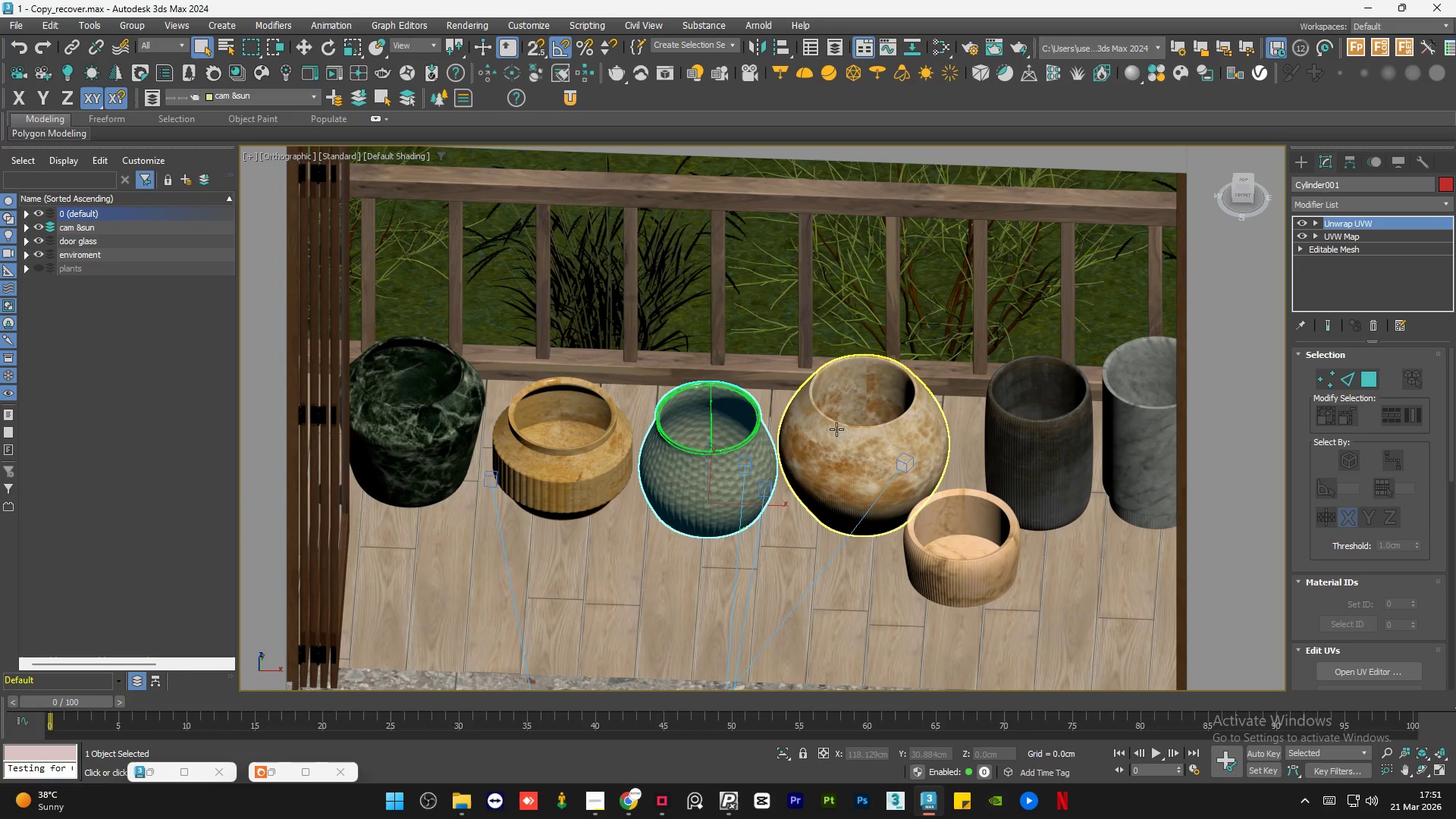 
wait(5.22)
 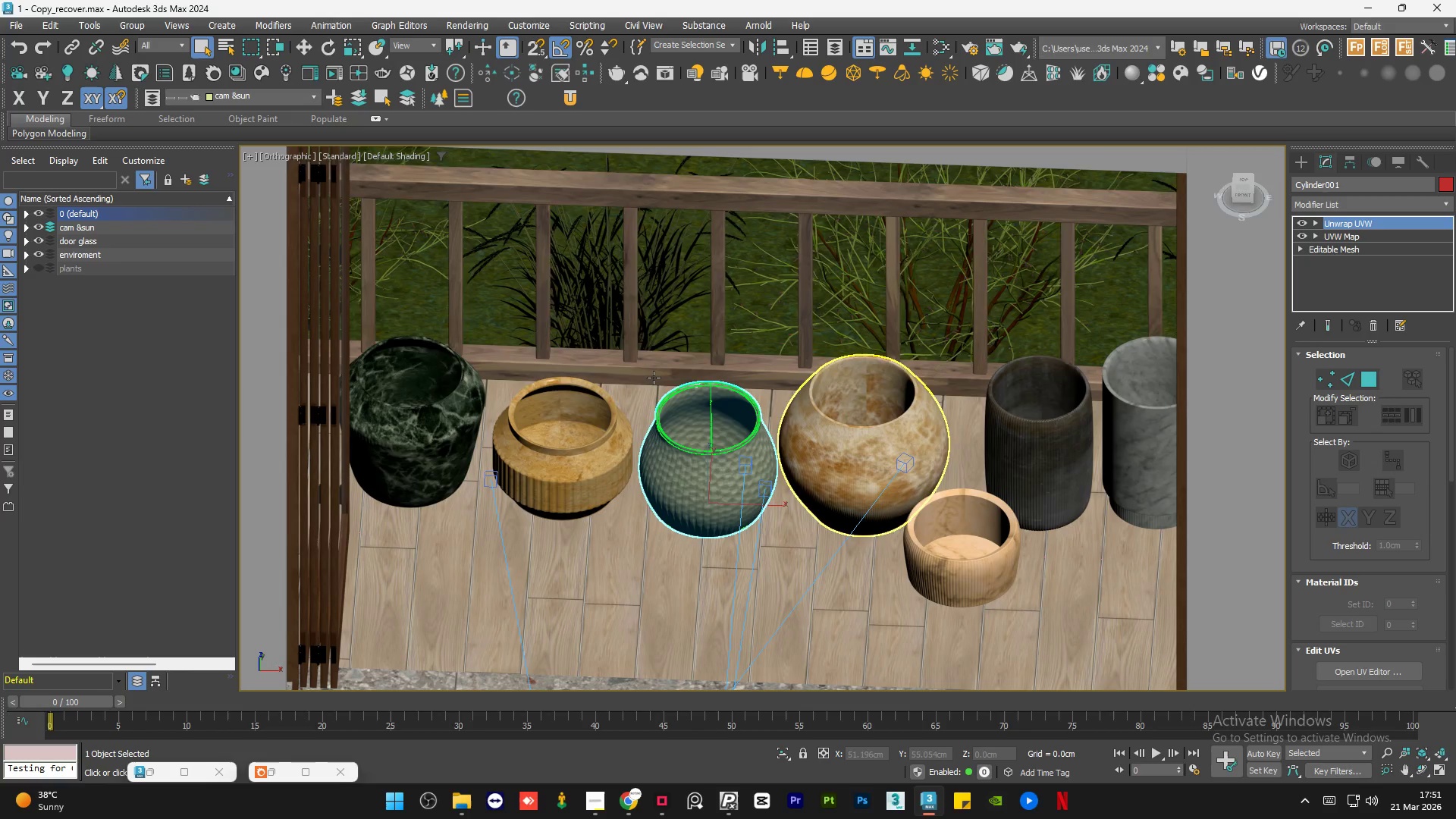 
left_click([454, 798])
 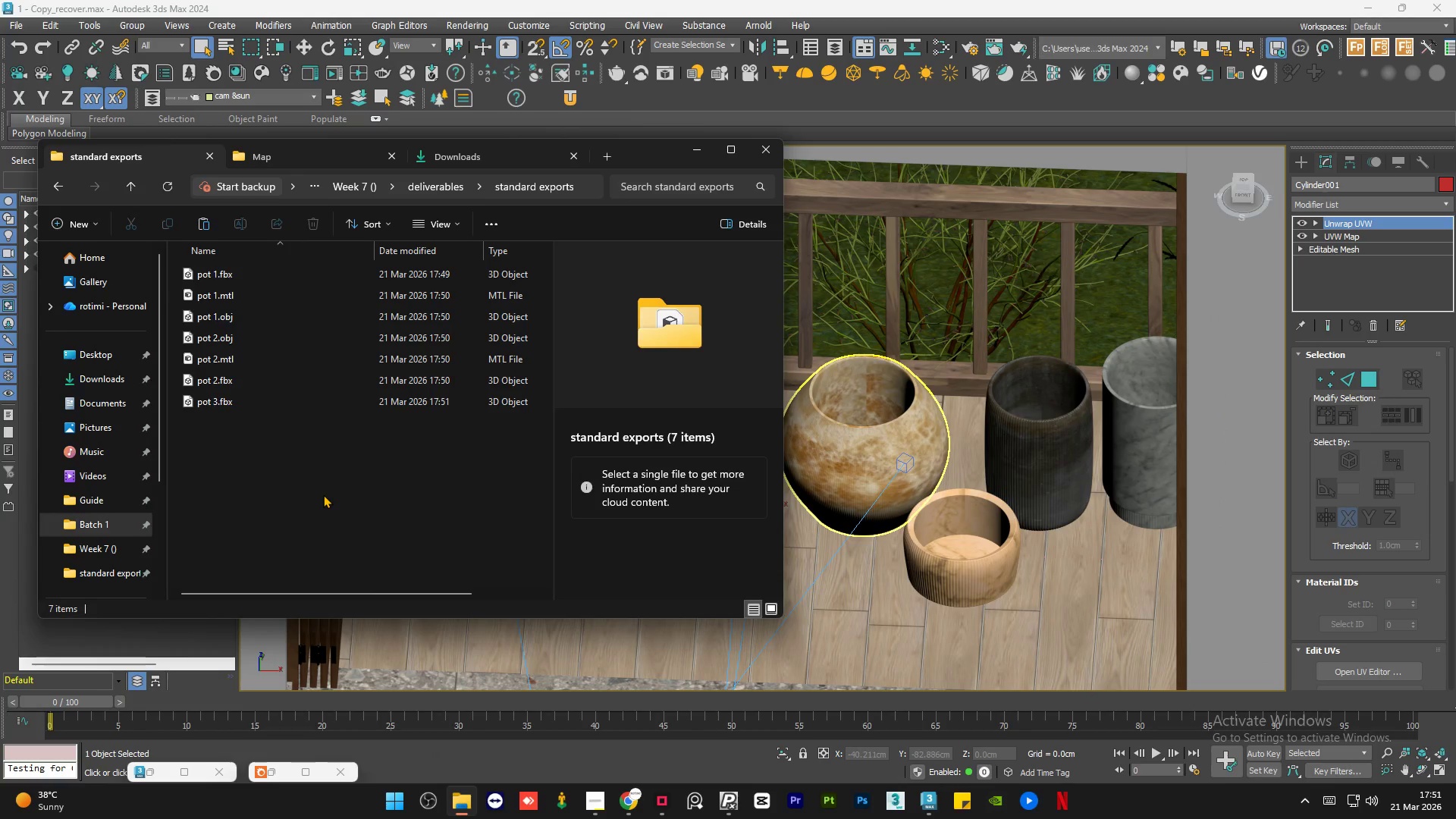 
left_click([323, 494])
 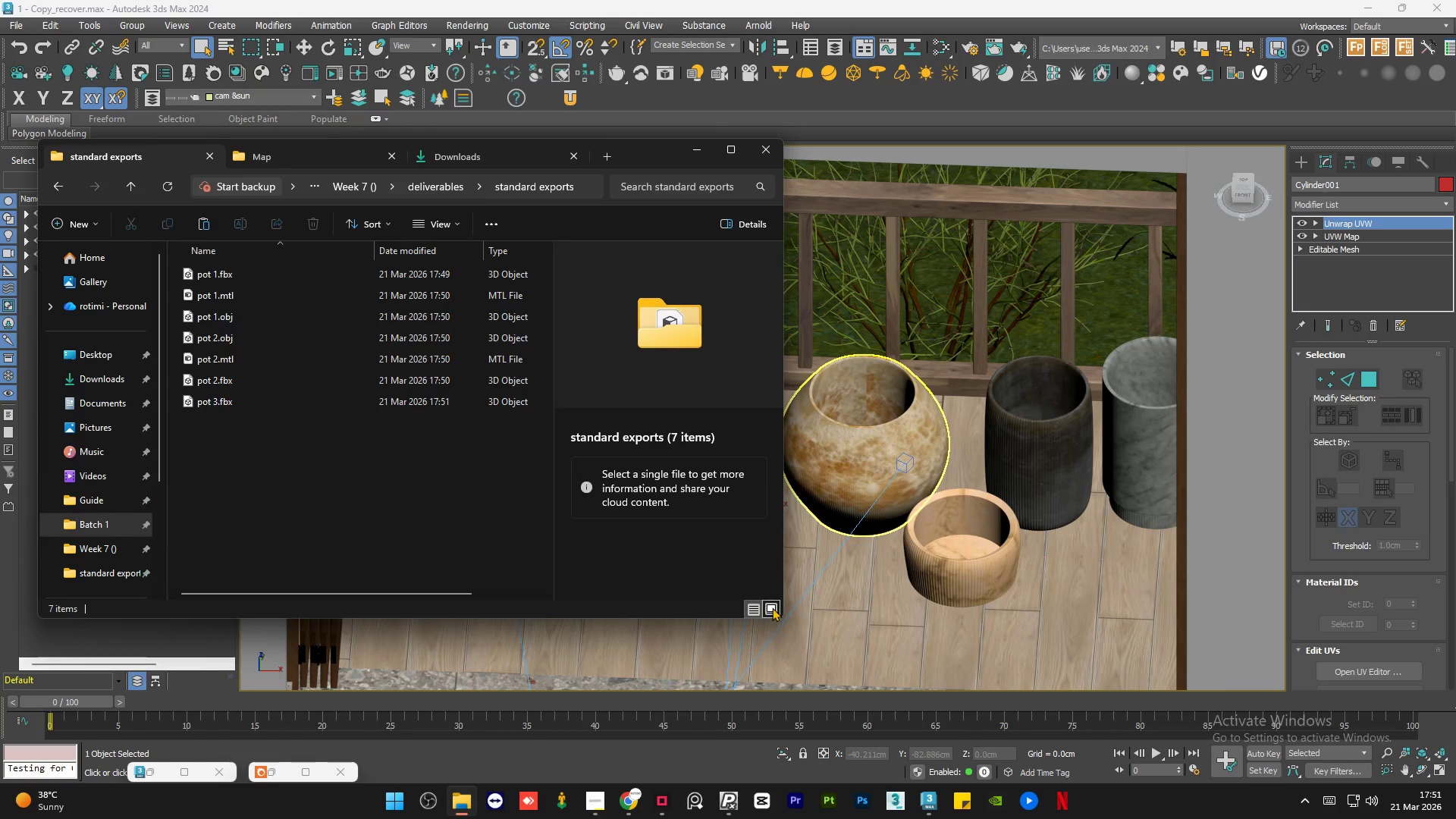 
left_click([773, 608])
 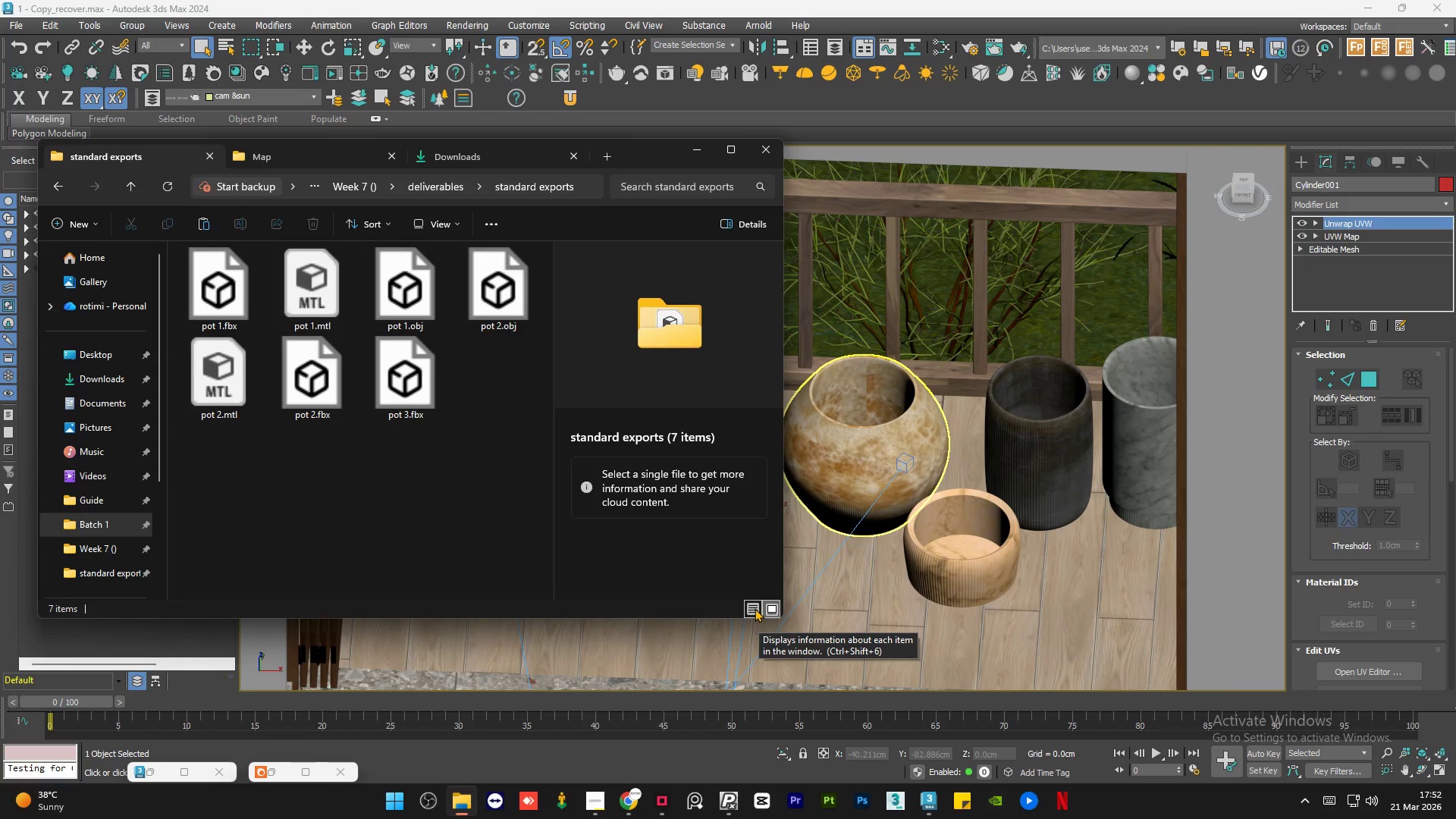 
wait(5.34)
 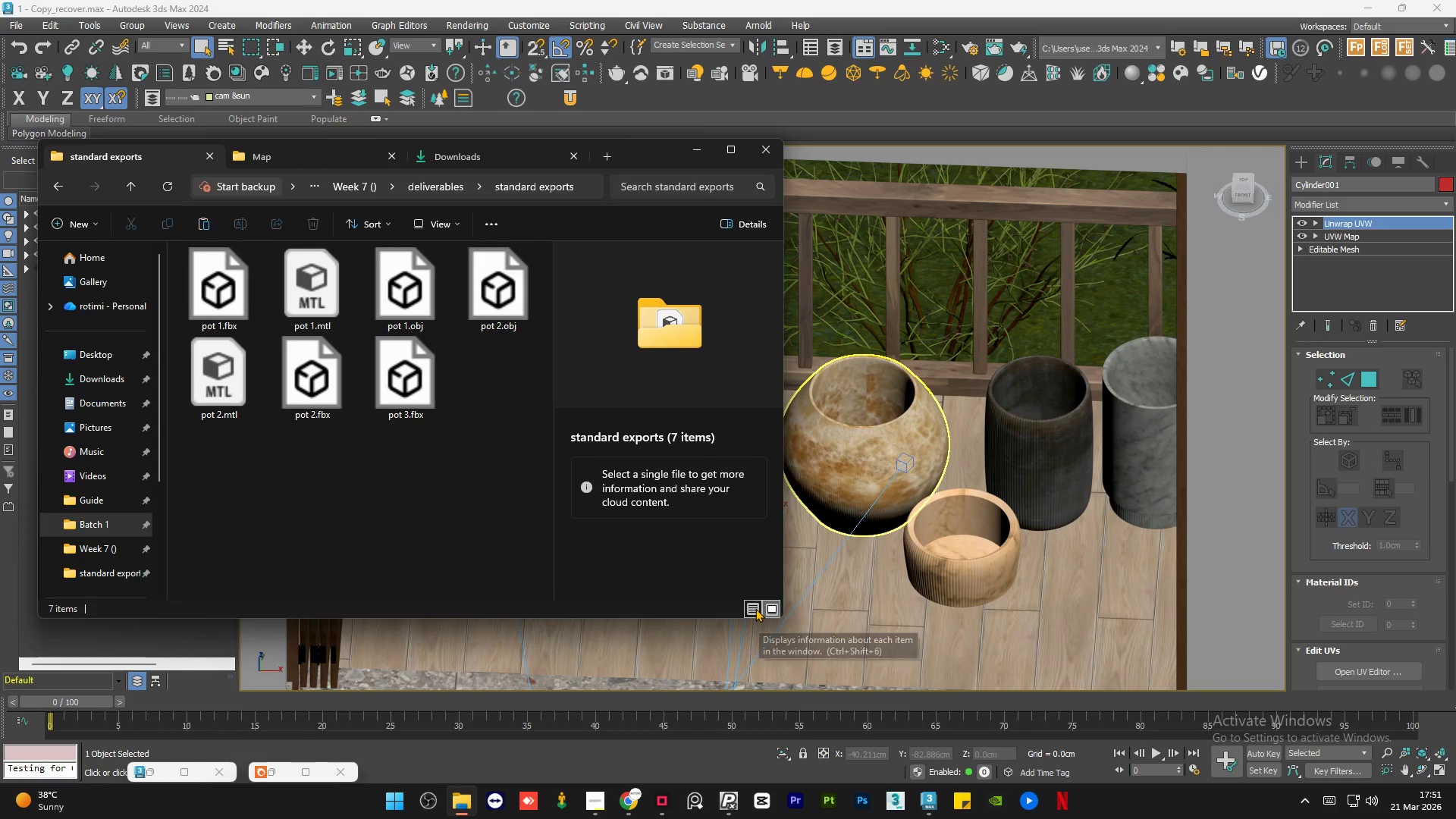 
left_click([752, 608])
 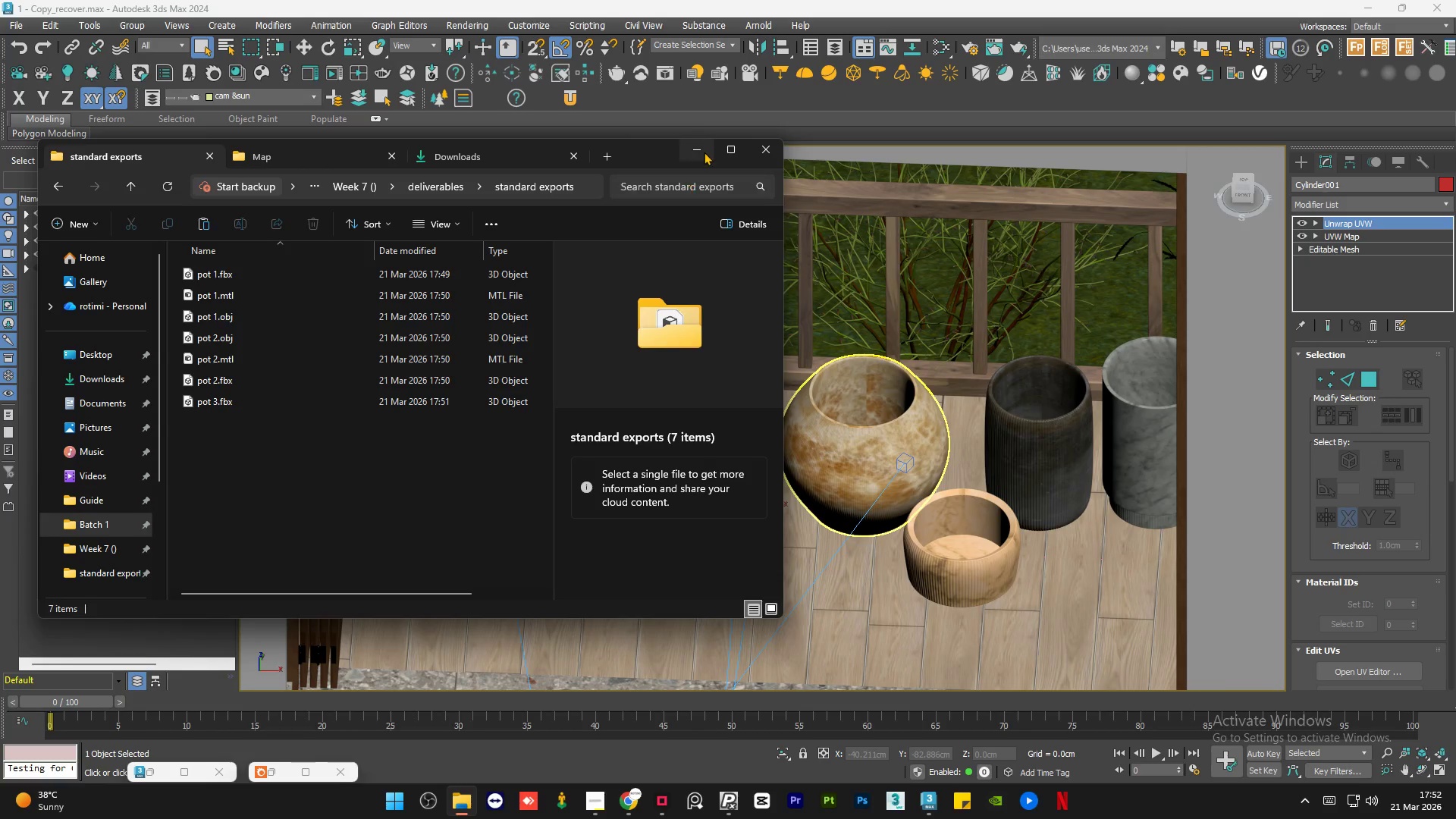 
left_click([704, 146])
 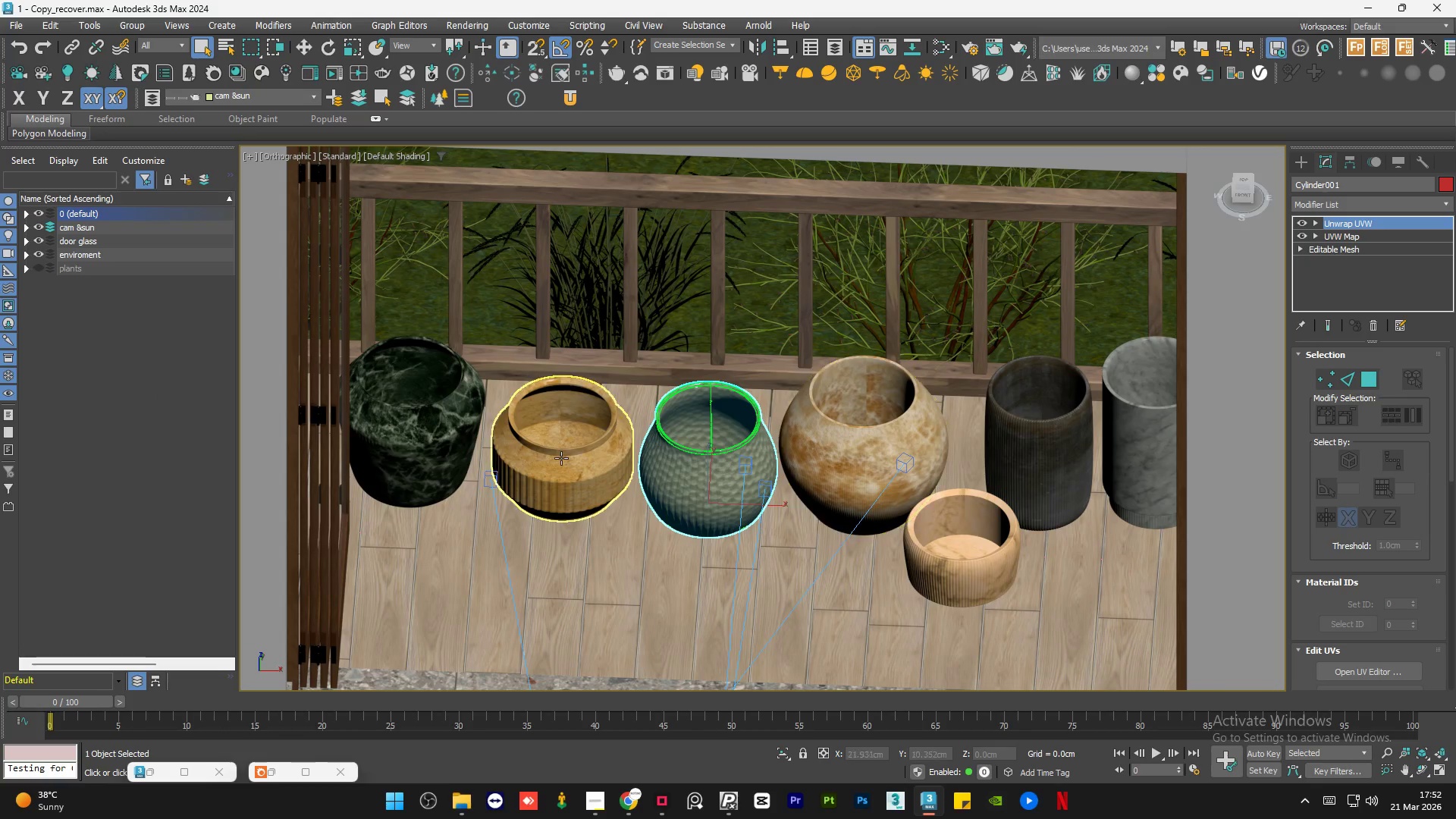 
left_click([561, 458])
 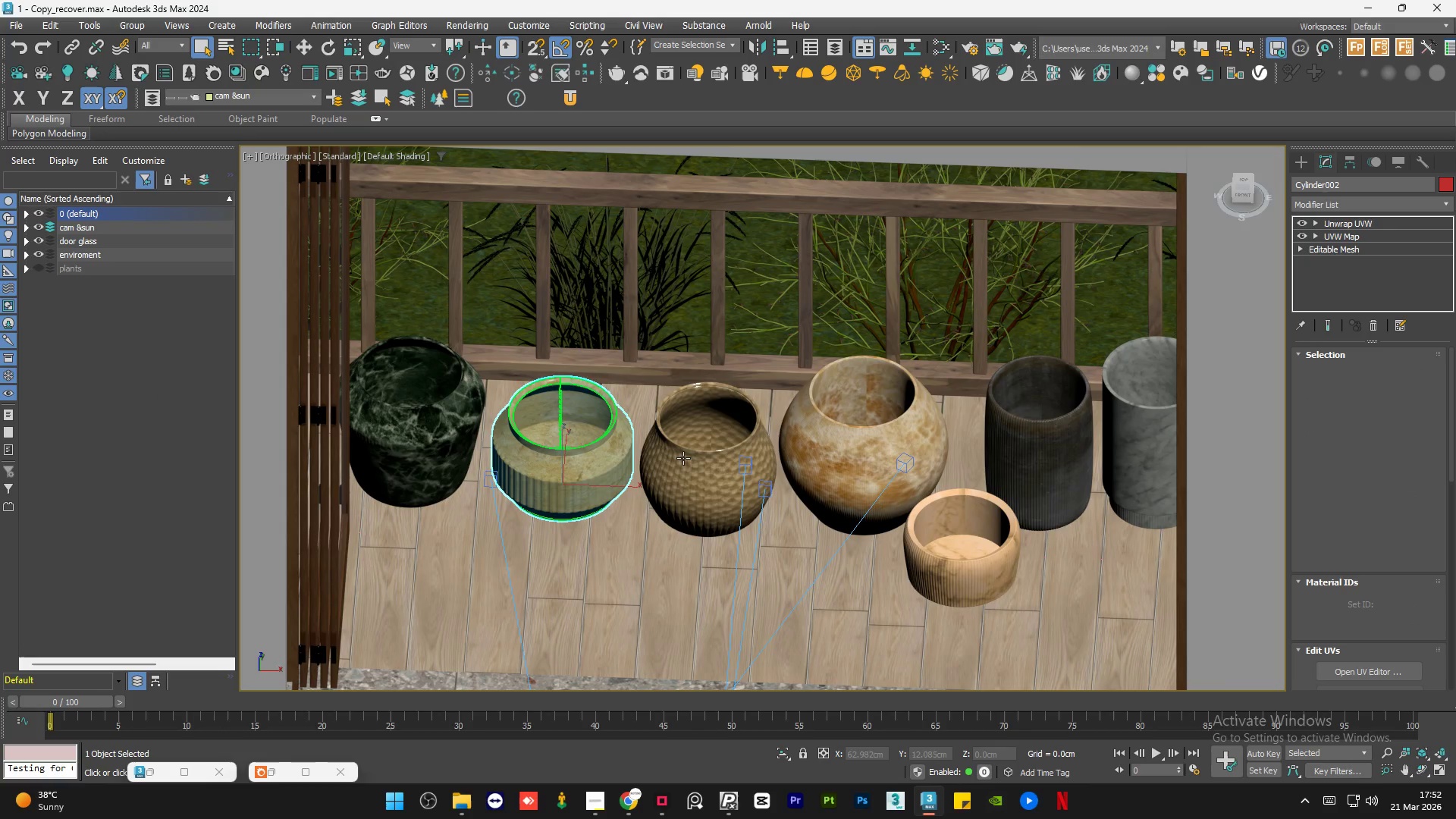 
left_click([689, 457])
 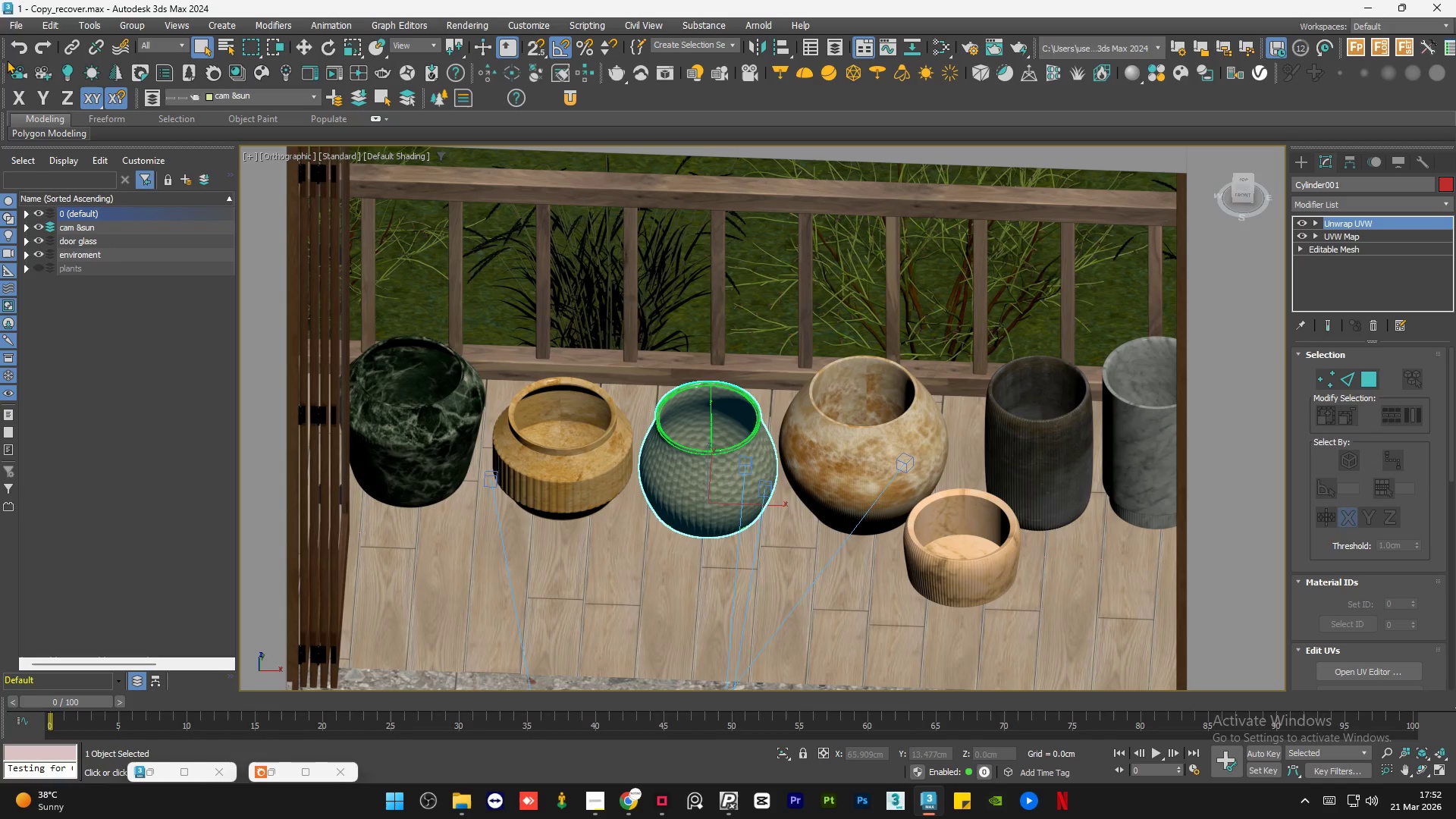 
left_click([16, 20])
 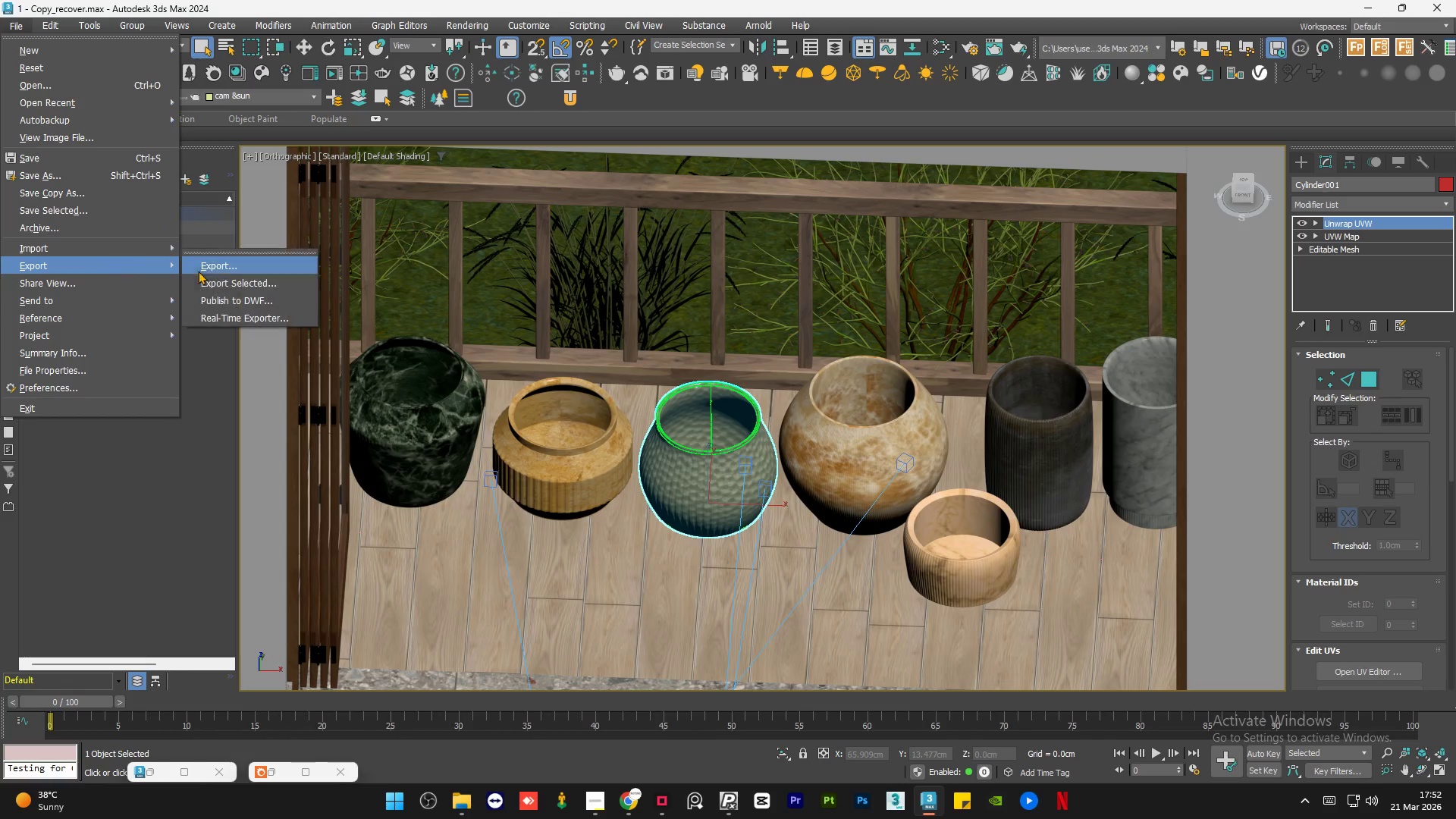 
left_click([234, 281])
 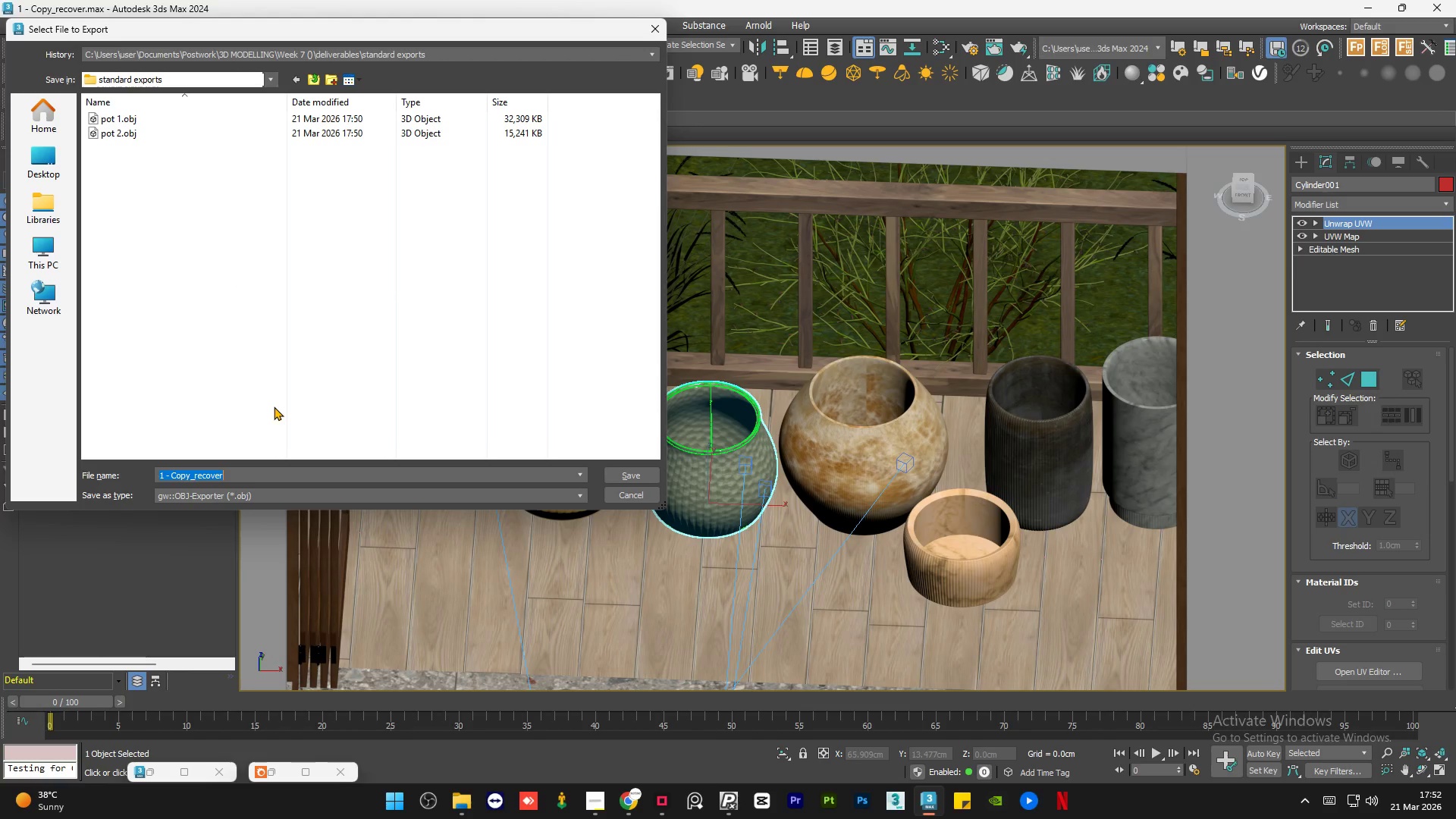 
type(pot 3)
 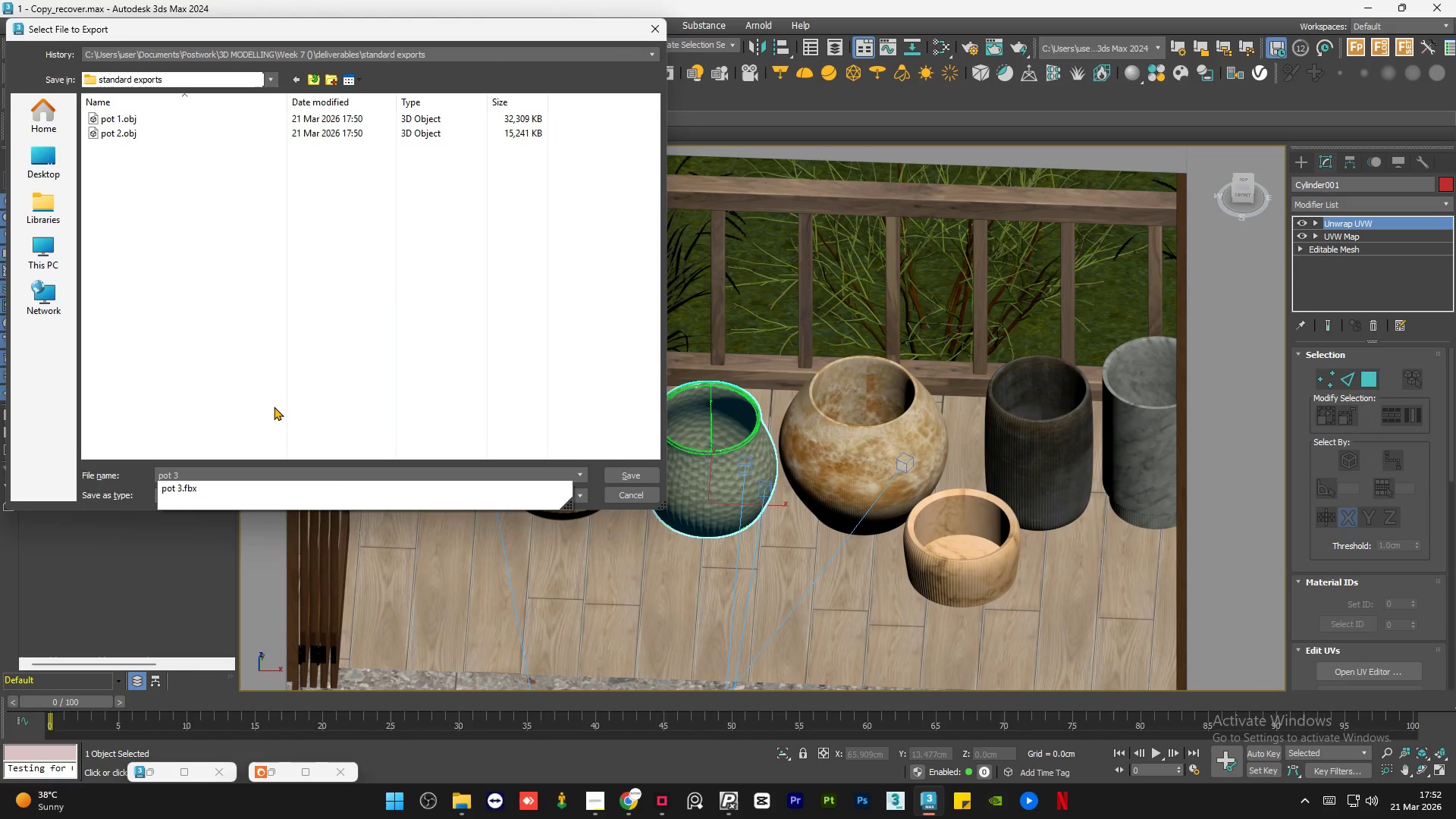 
left_click([274, 406])
 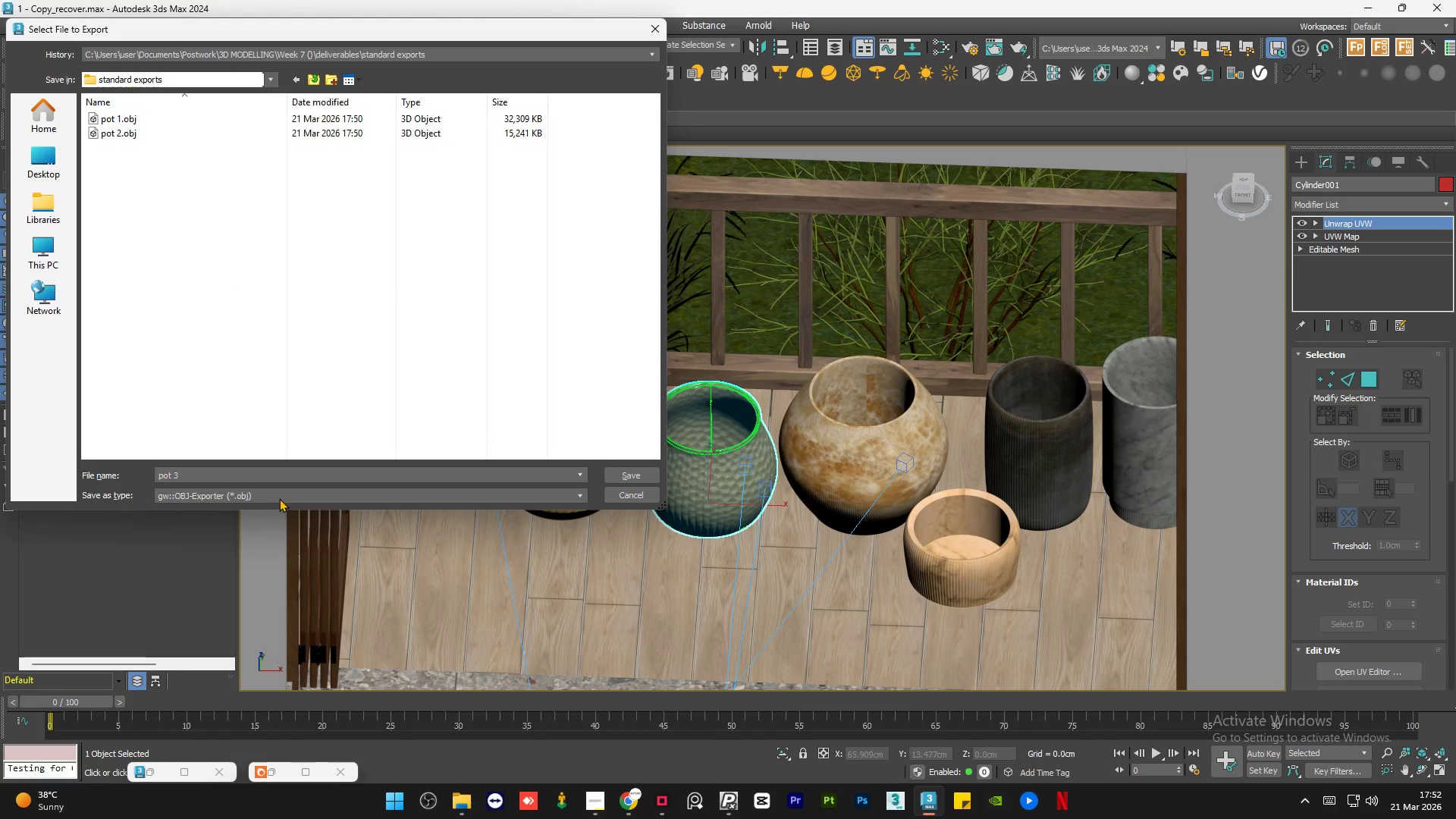 
left_click([278, 499])
 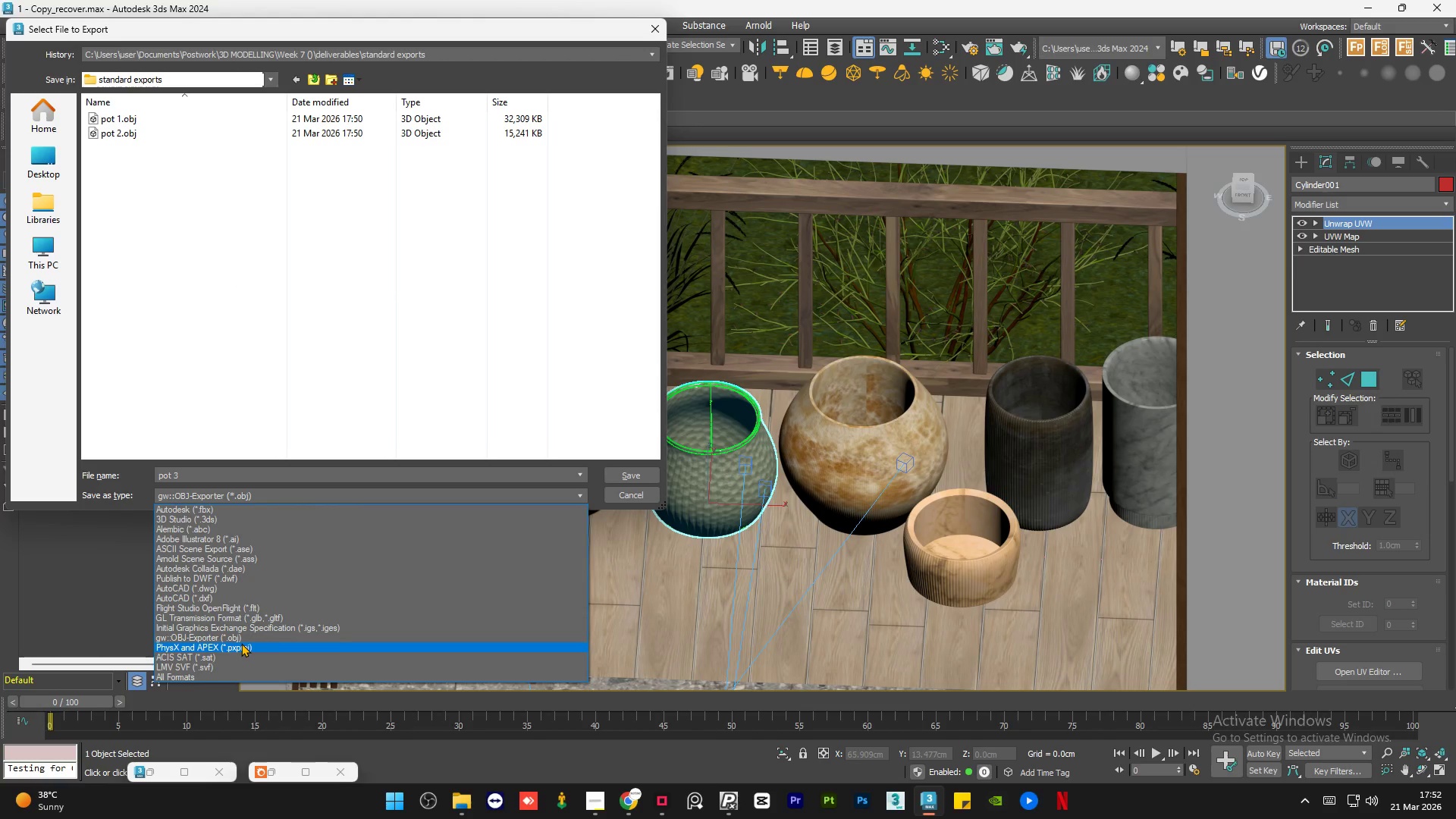 
left_click([247, 637])
 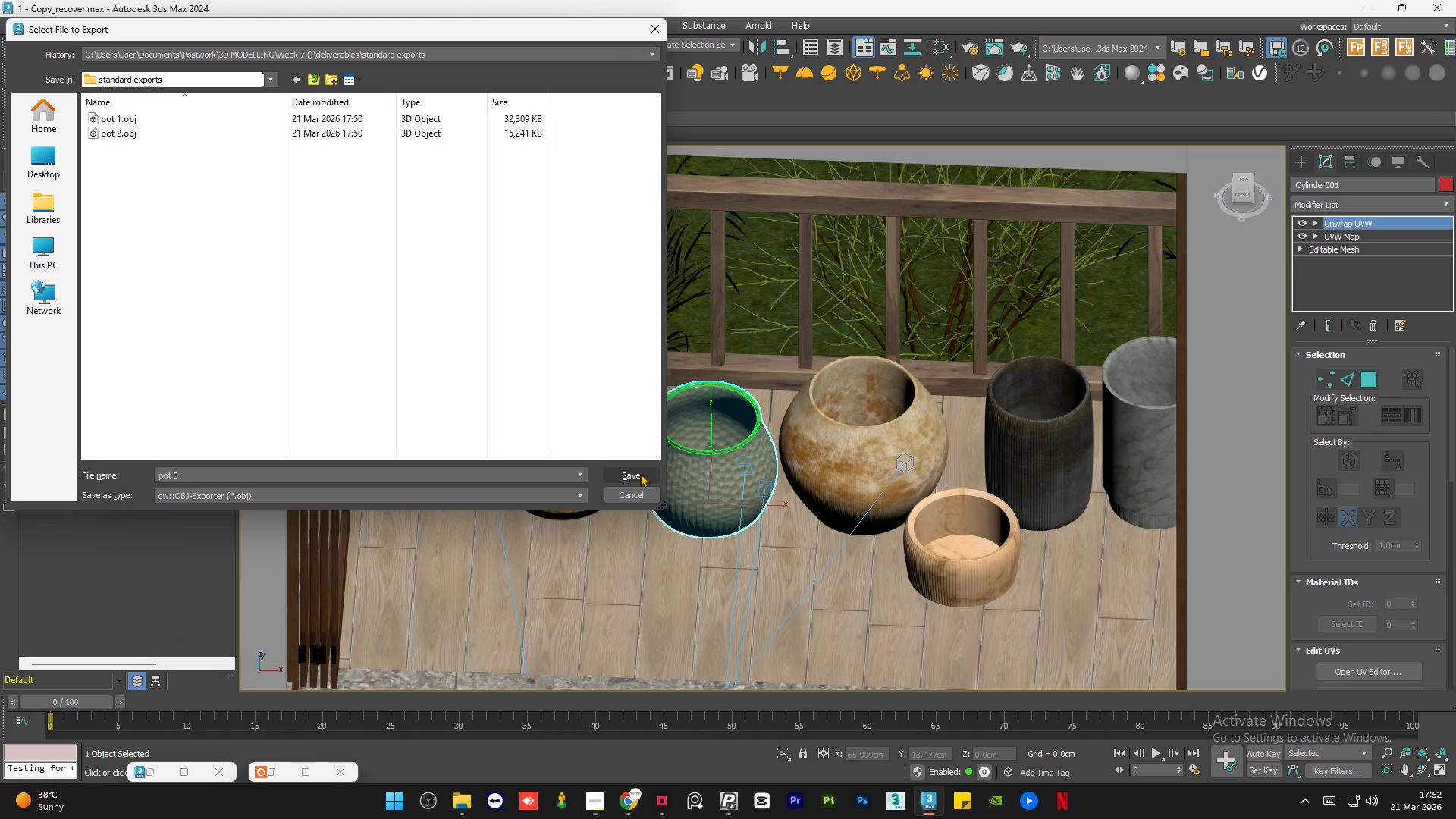 
left_click([640, 472])
 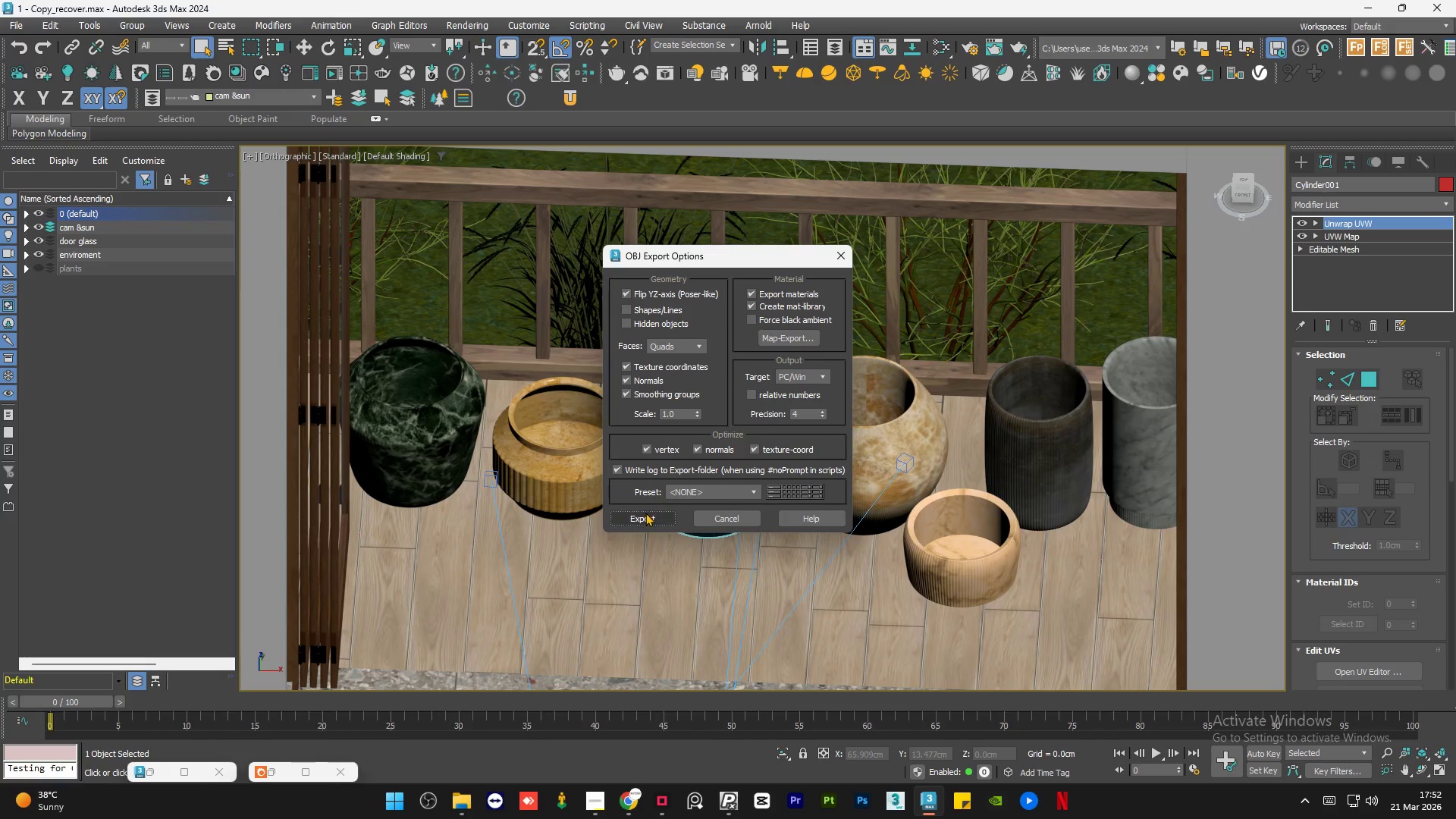 
left_click([645, 516])
 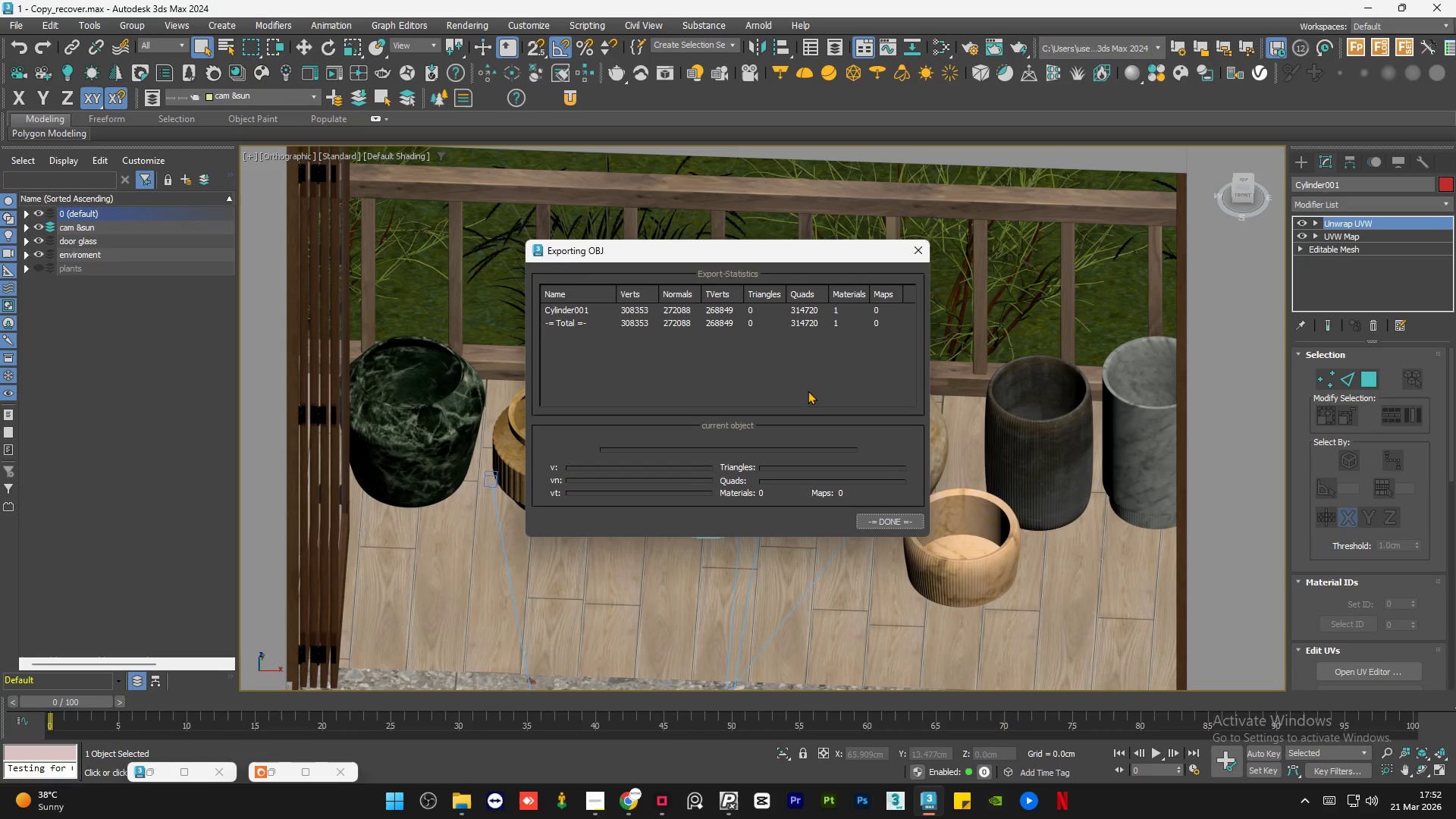 
wait(26.56)
 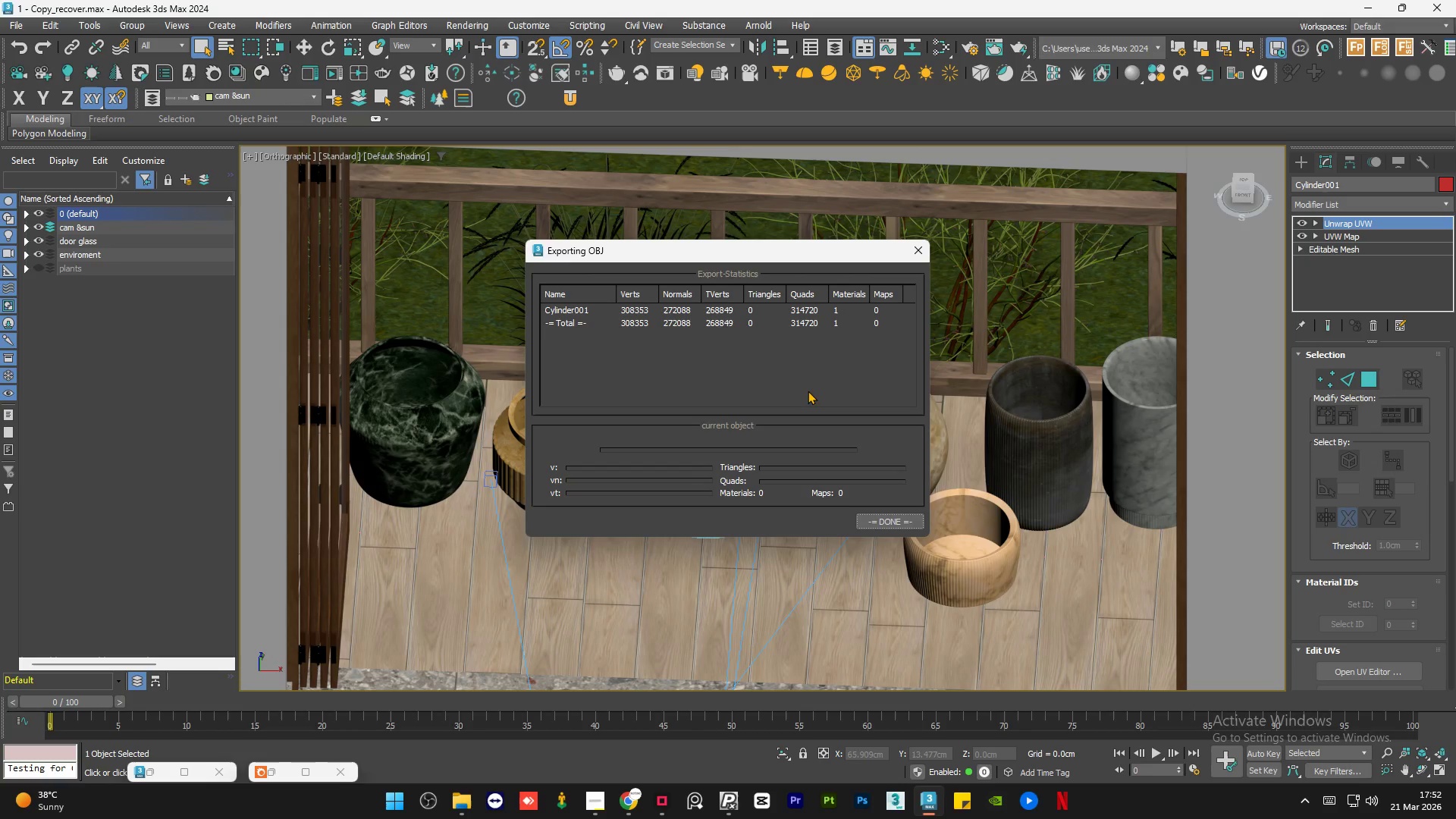 
left_click([462, 808])
 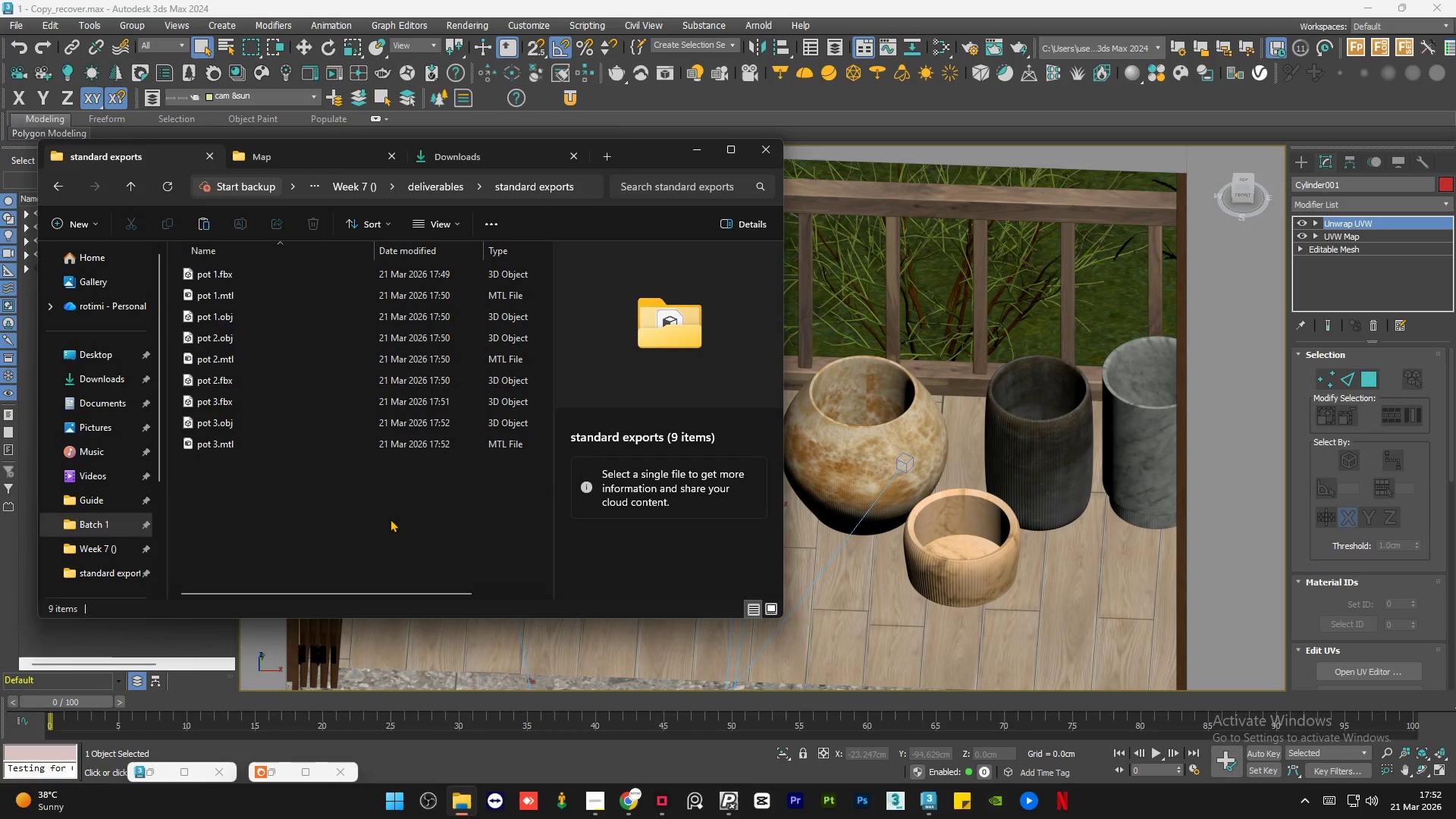 
left_click([385, 497])
 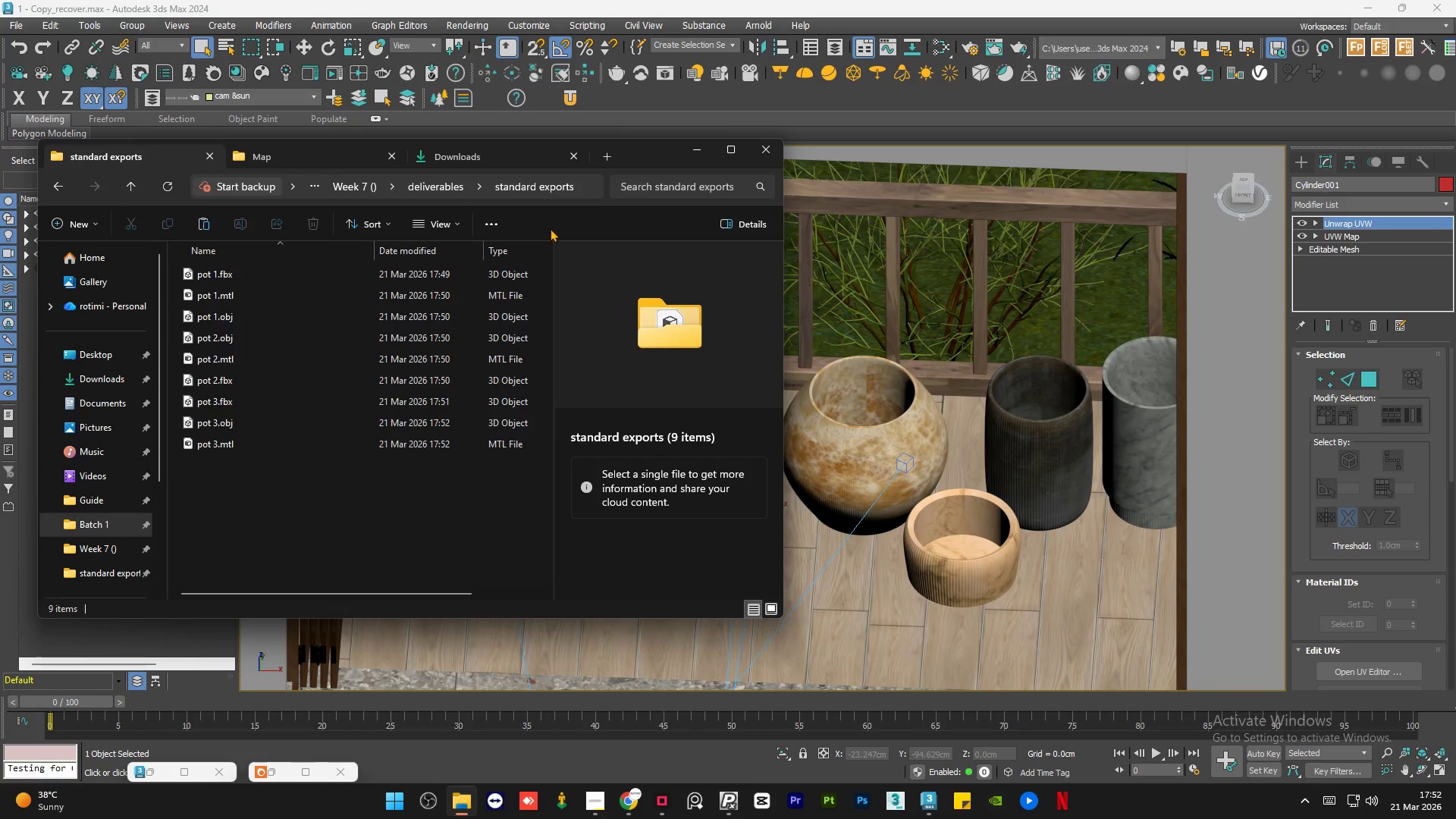 
left_click([696, 153])
 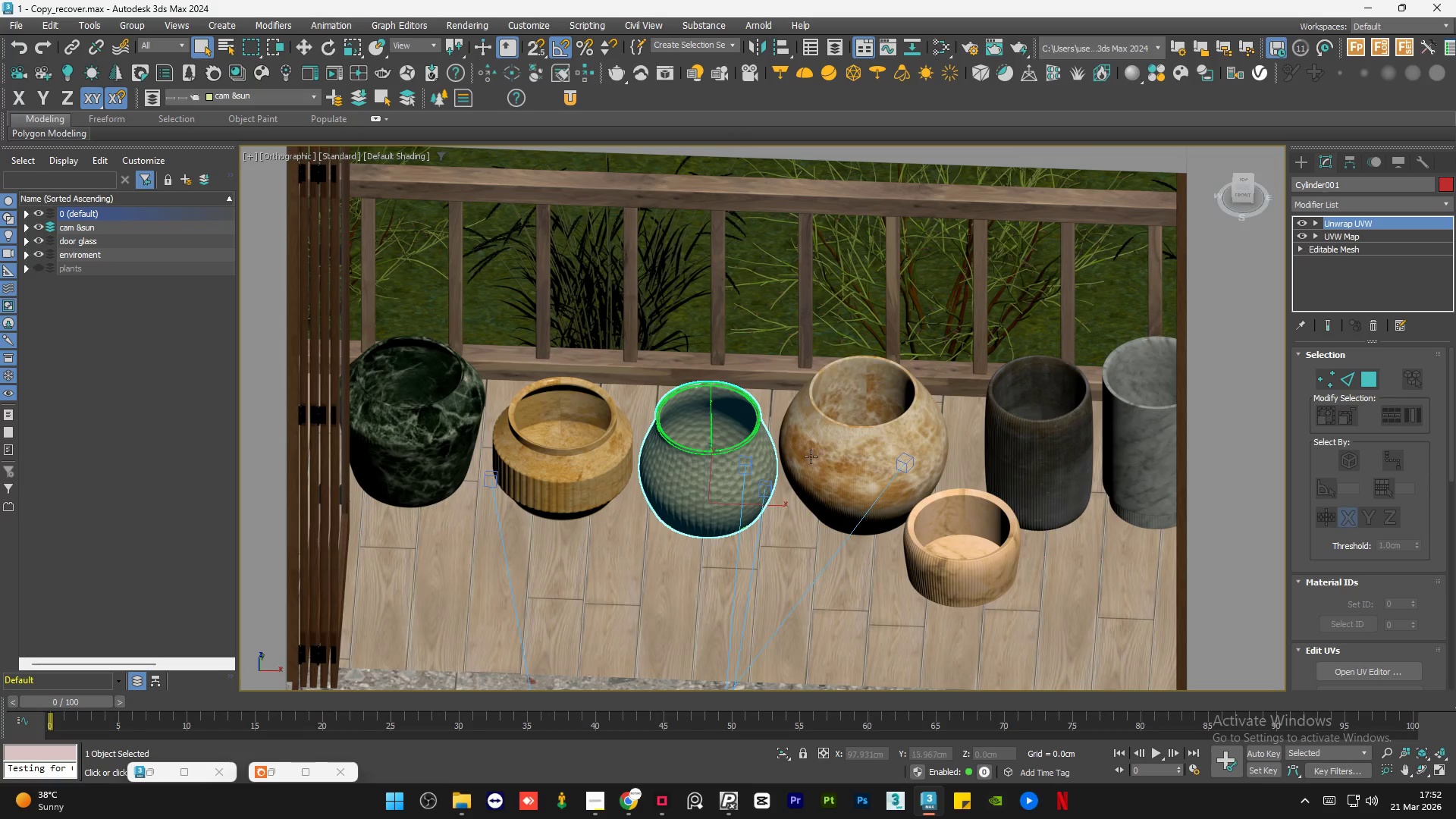 
left_click([828, 456])
 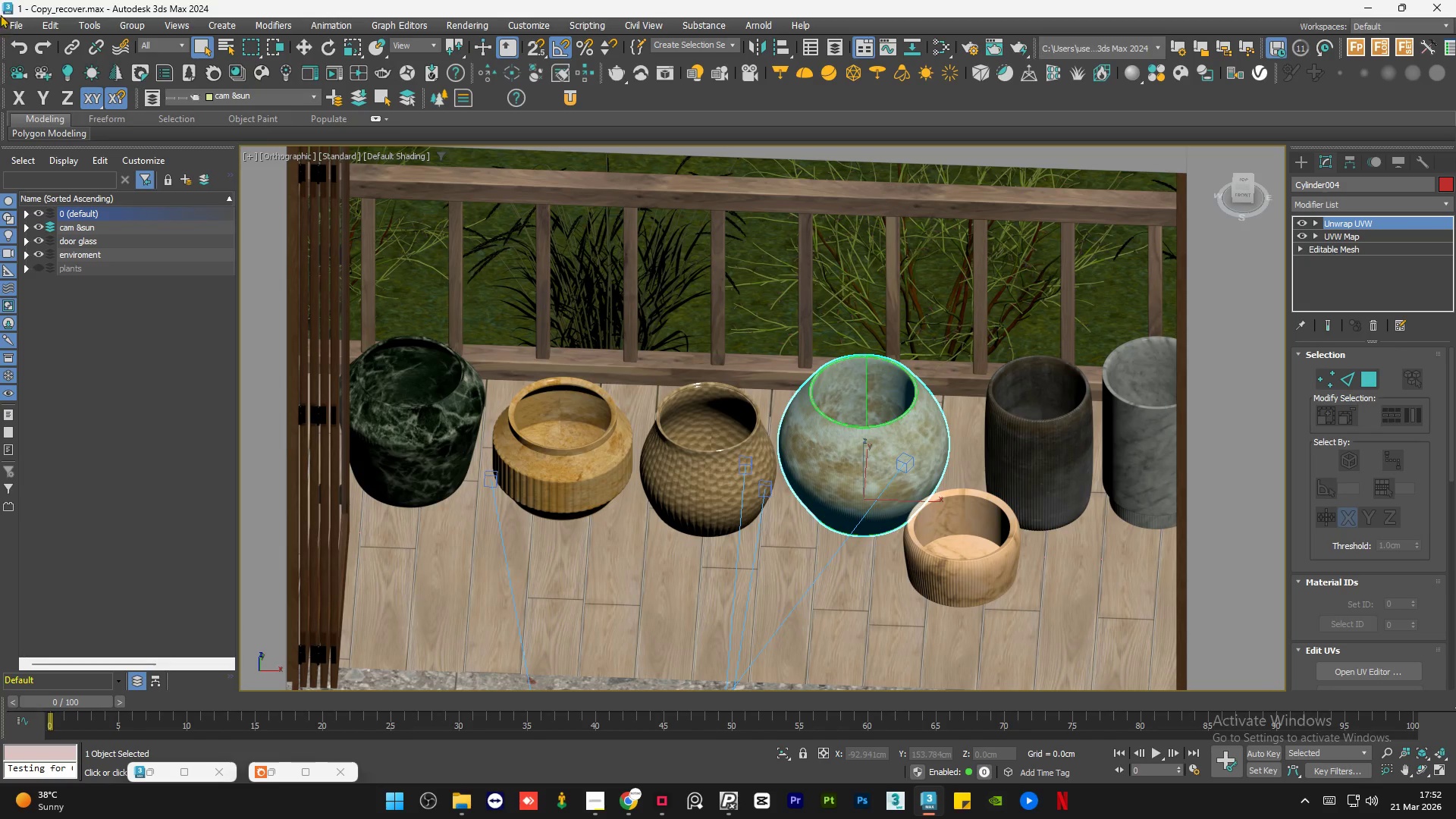 
left_click([16, 24])
 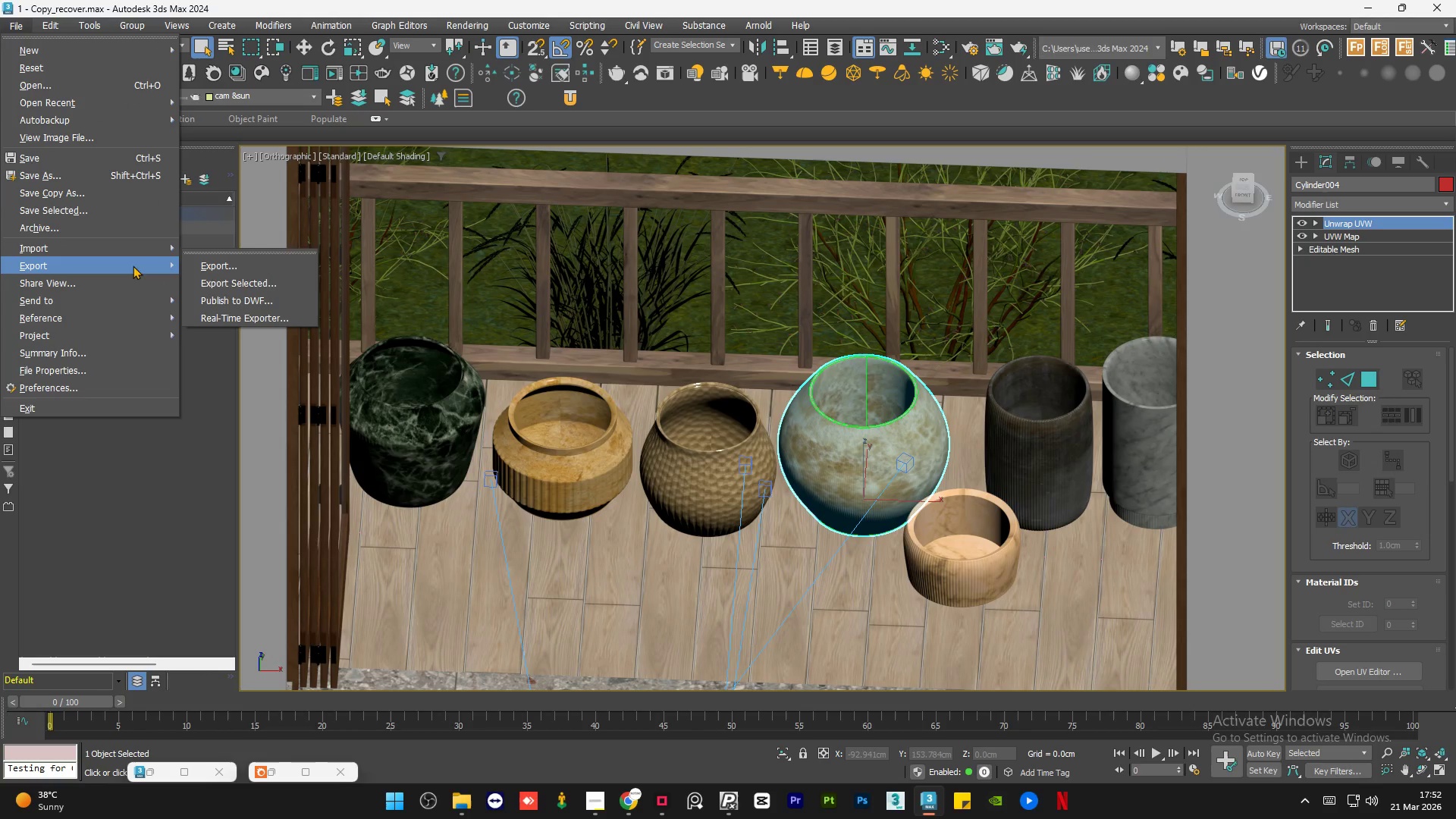 
left_click([230, 279])
 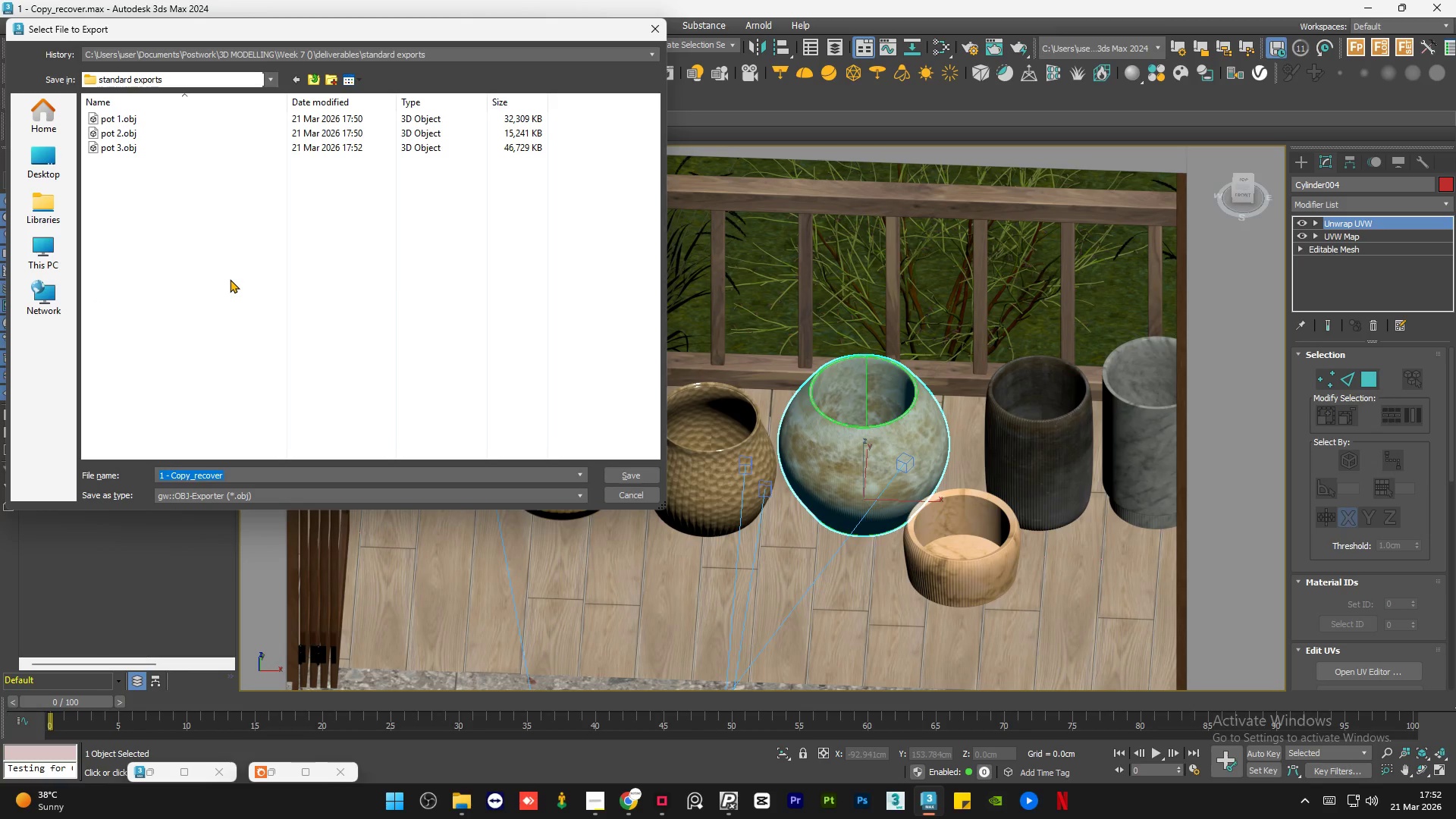 
type(pot 4)
 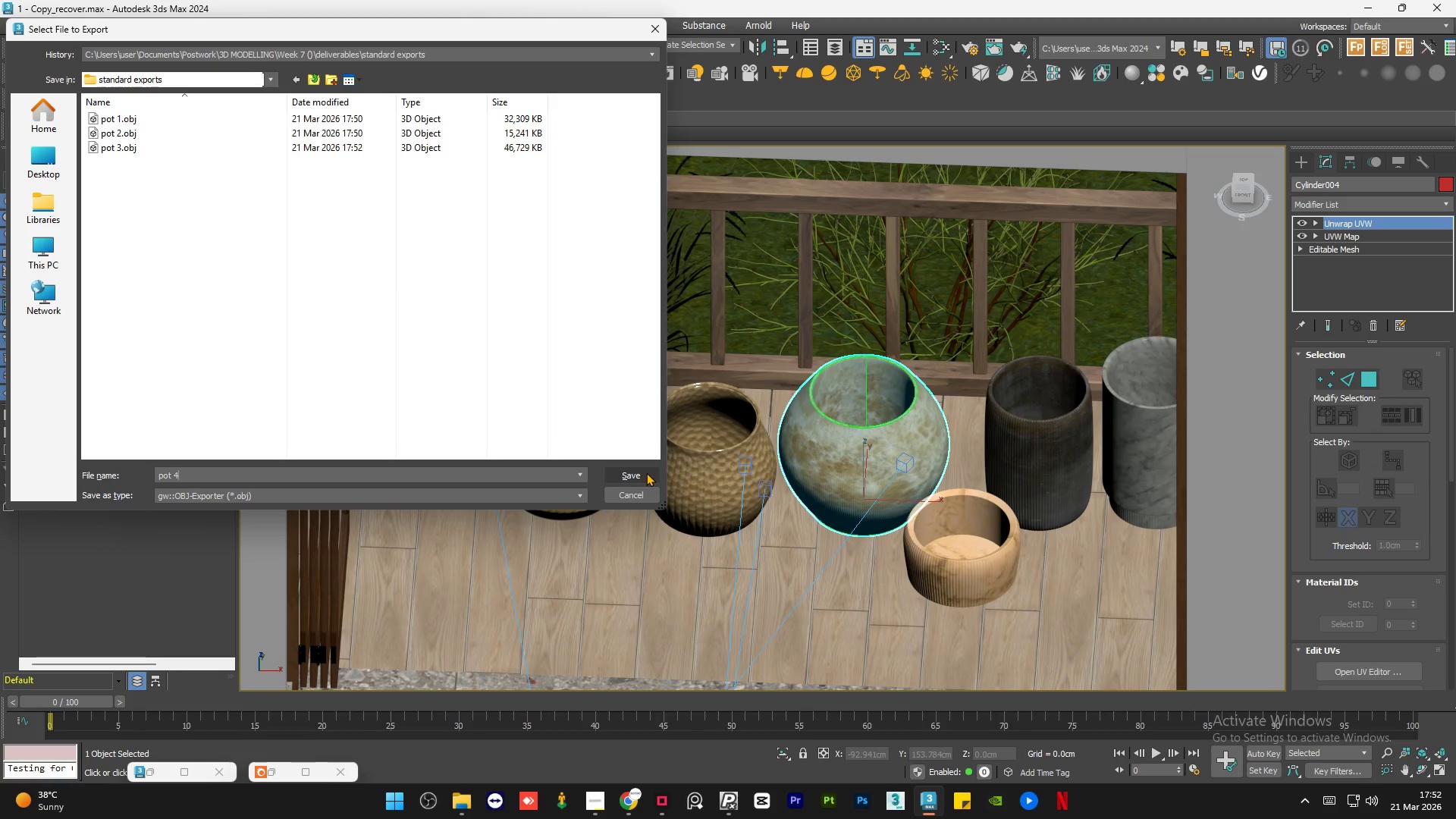 
left_click([646, 472])
 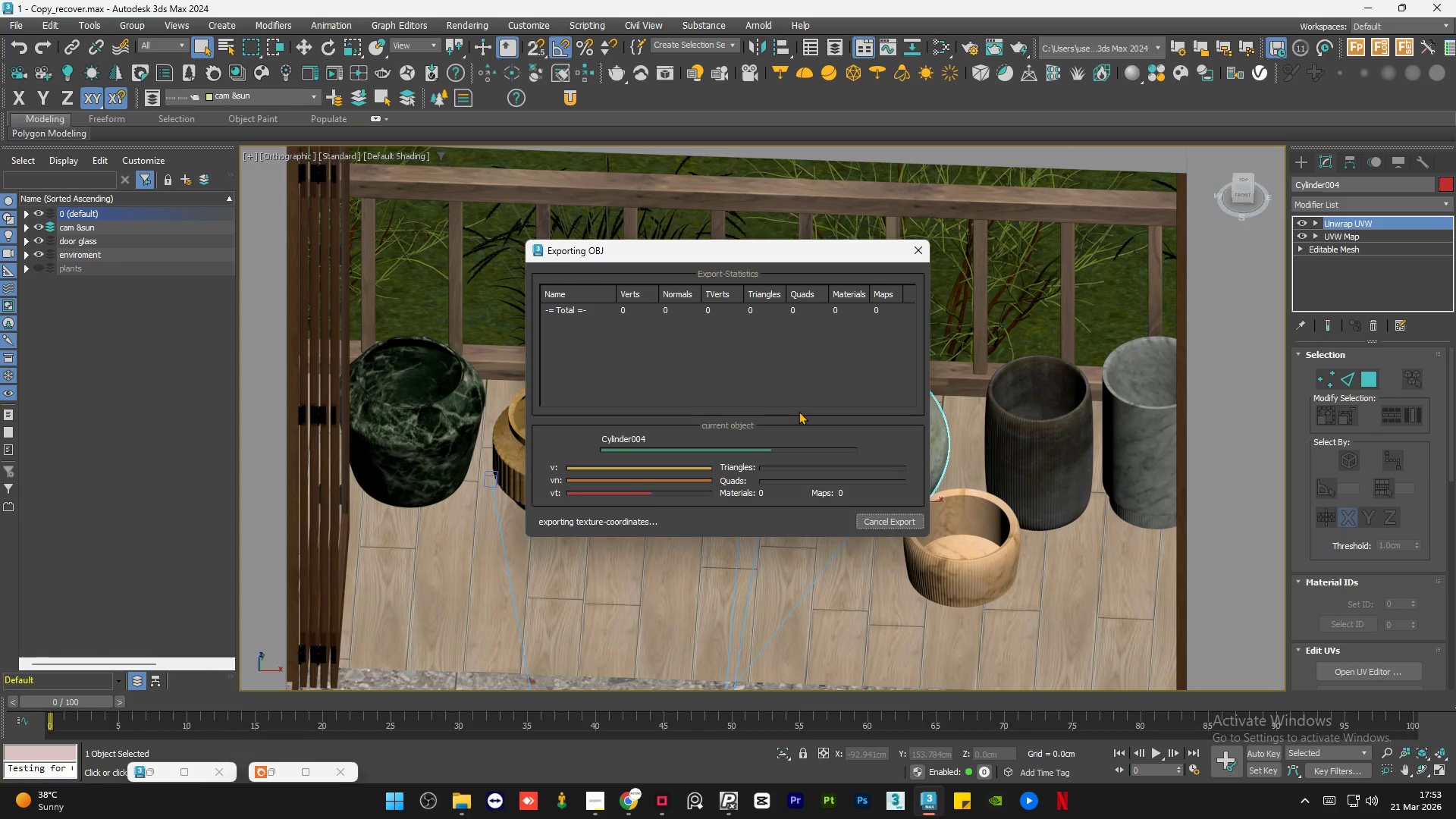 
wait(21.53)
 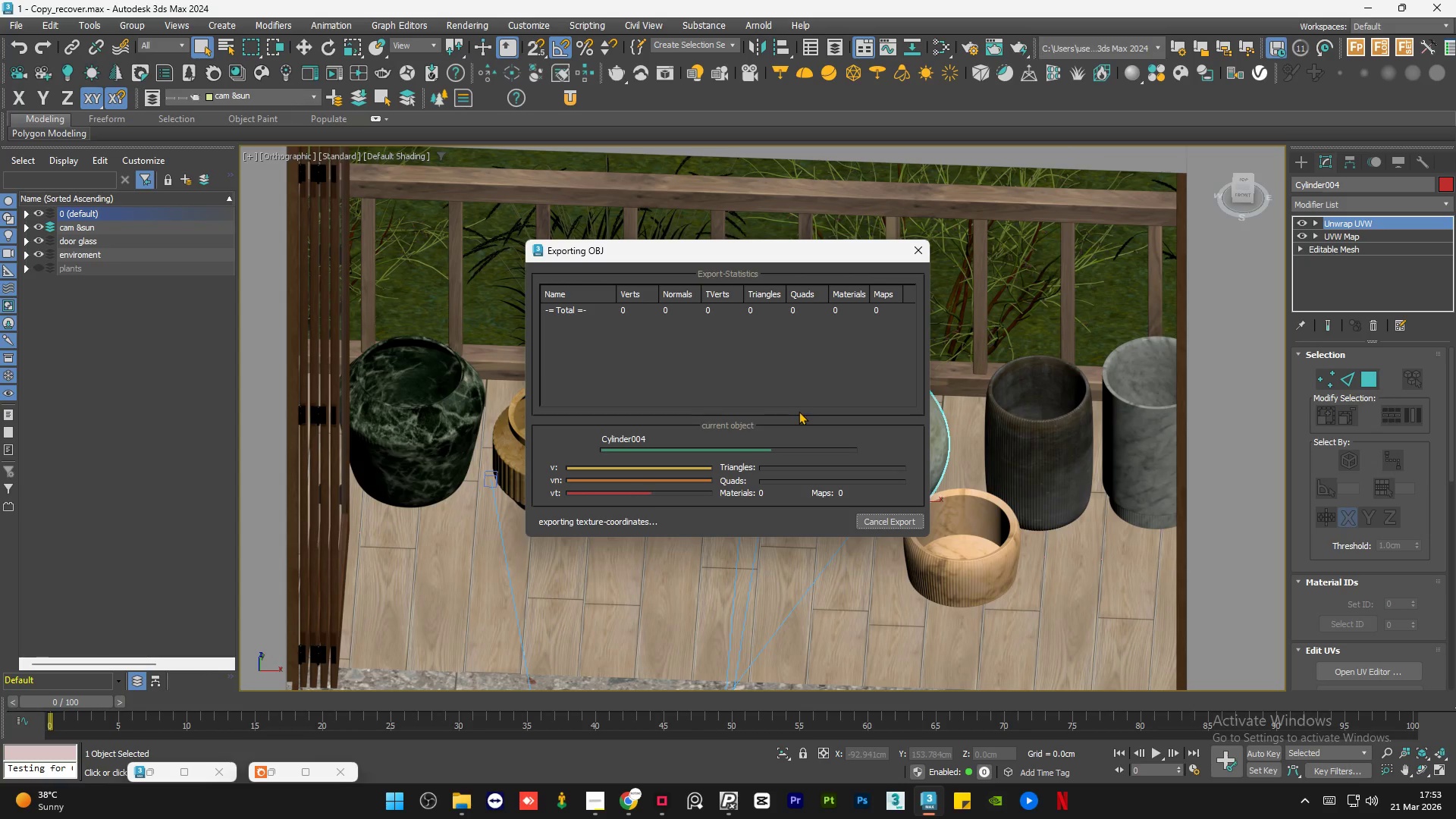 
left_click([867, 522])
 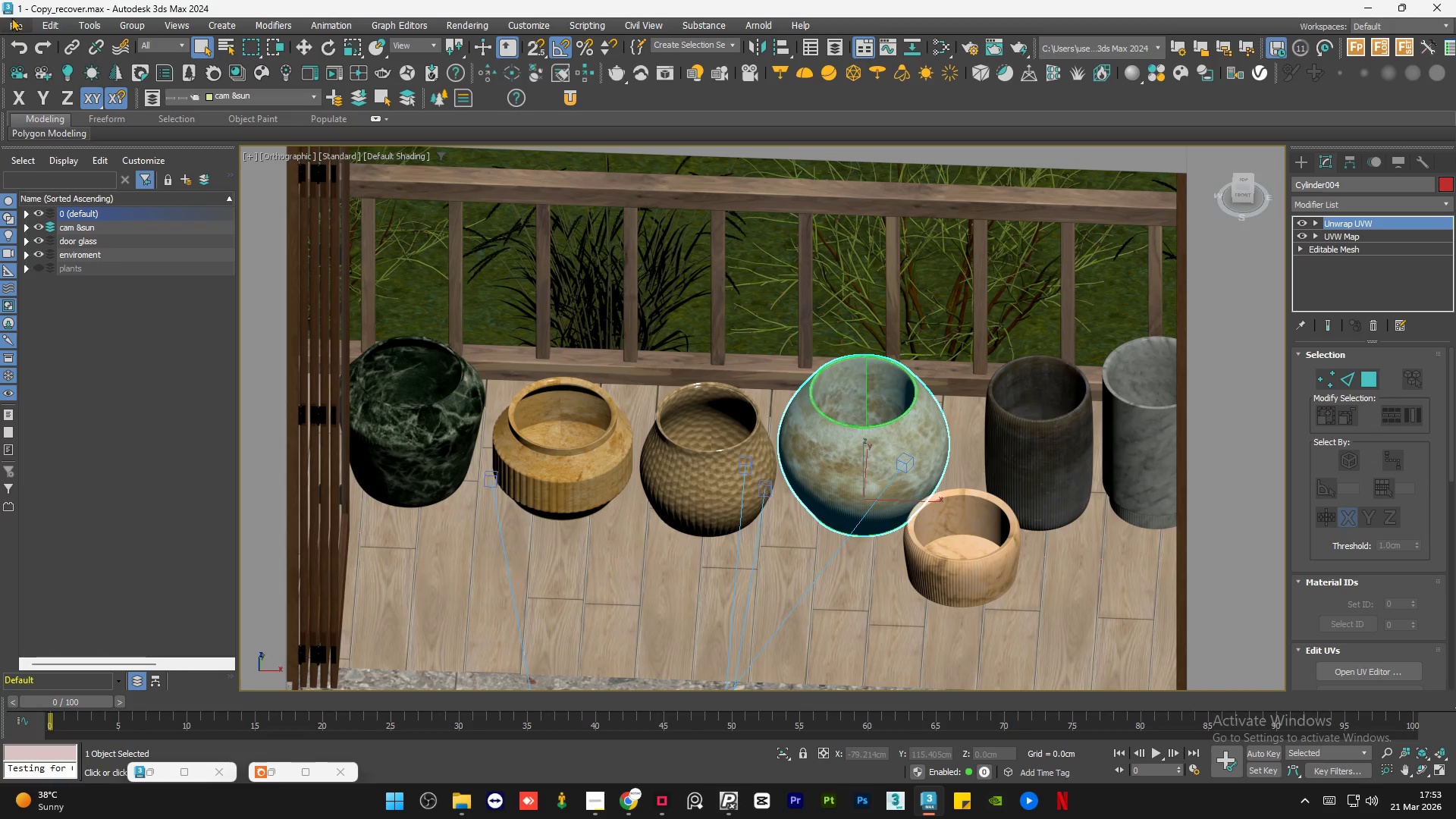 
left_click([466, 816])
 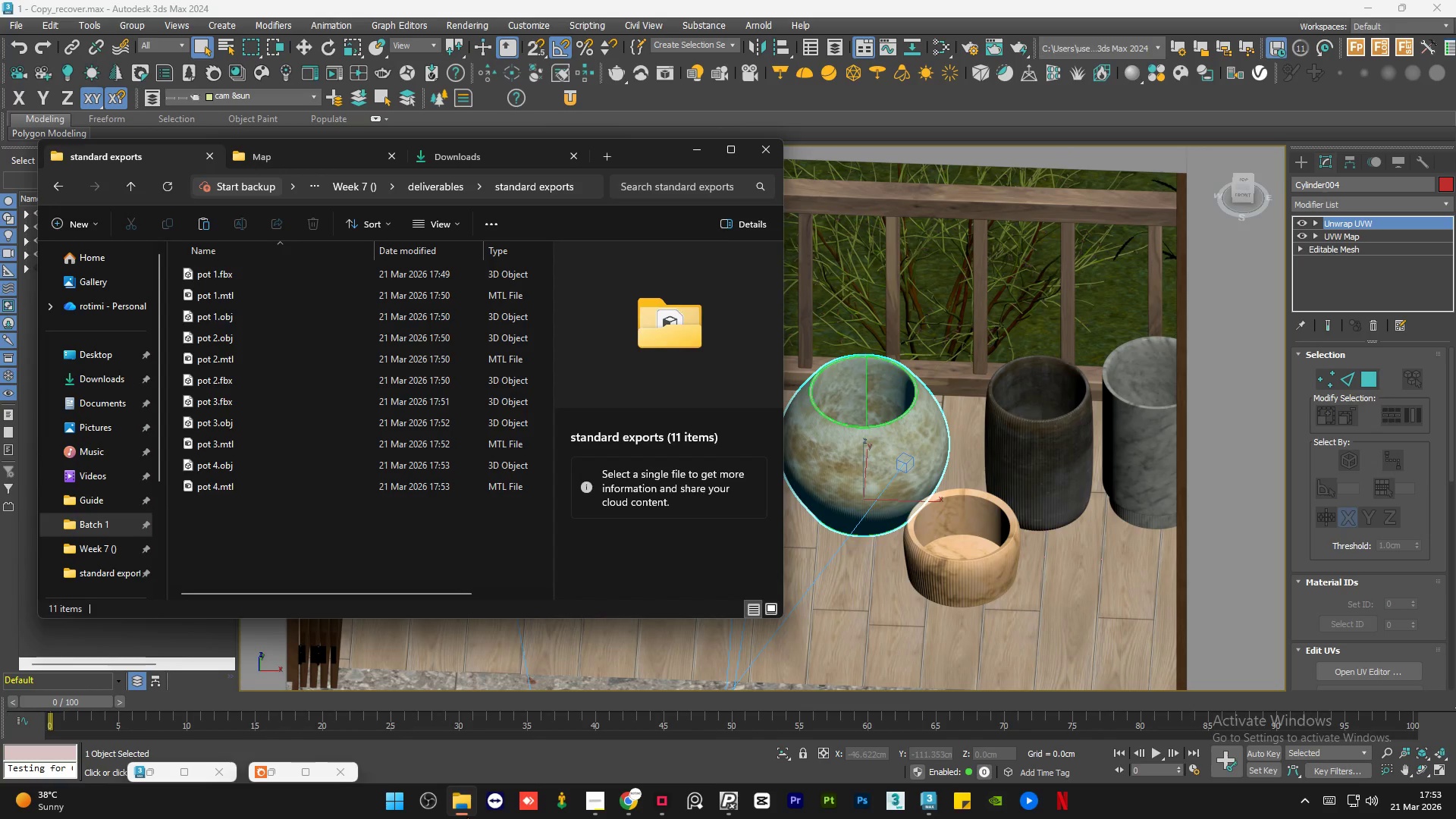 
left_click([466, 816])
 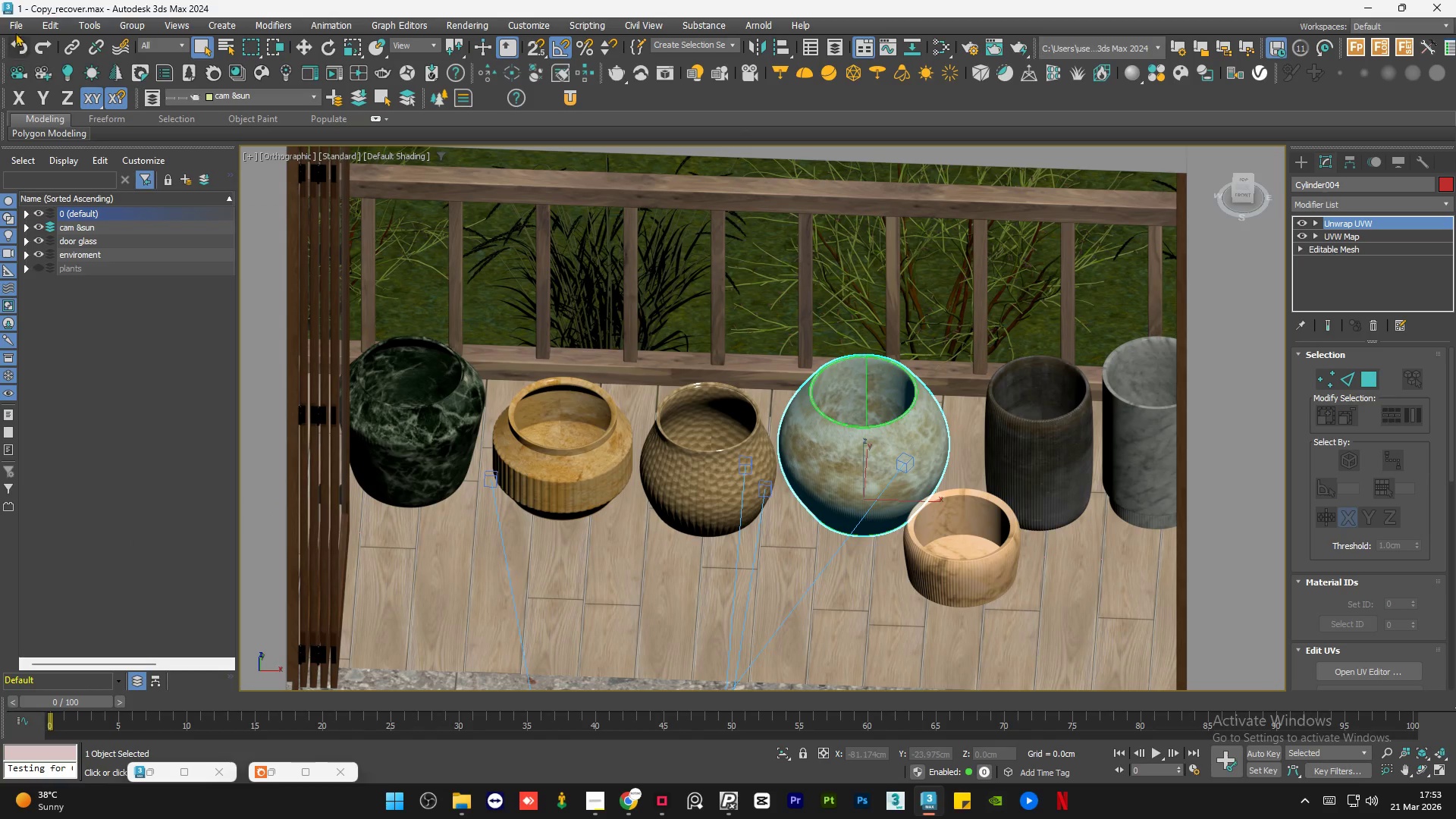 
left_click([14, 26])
 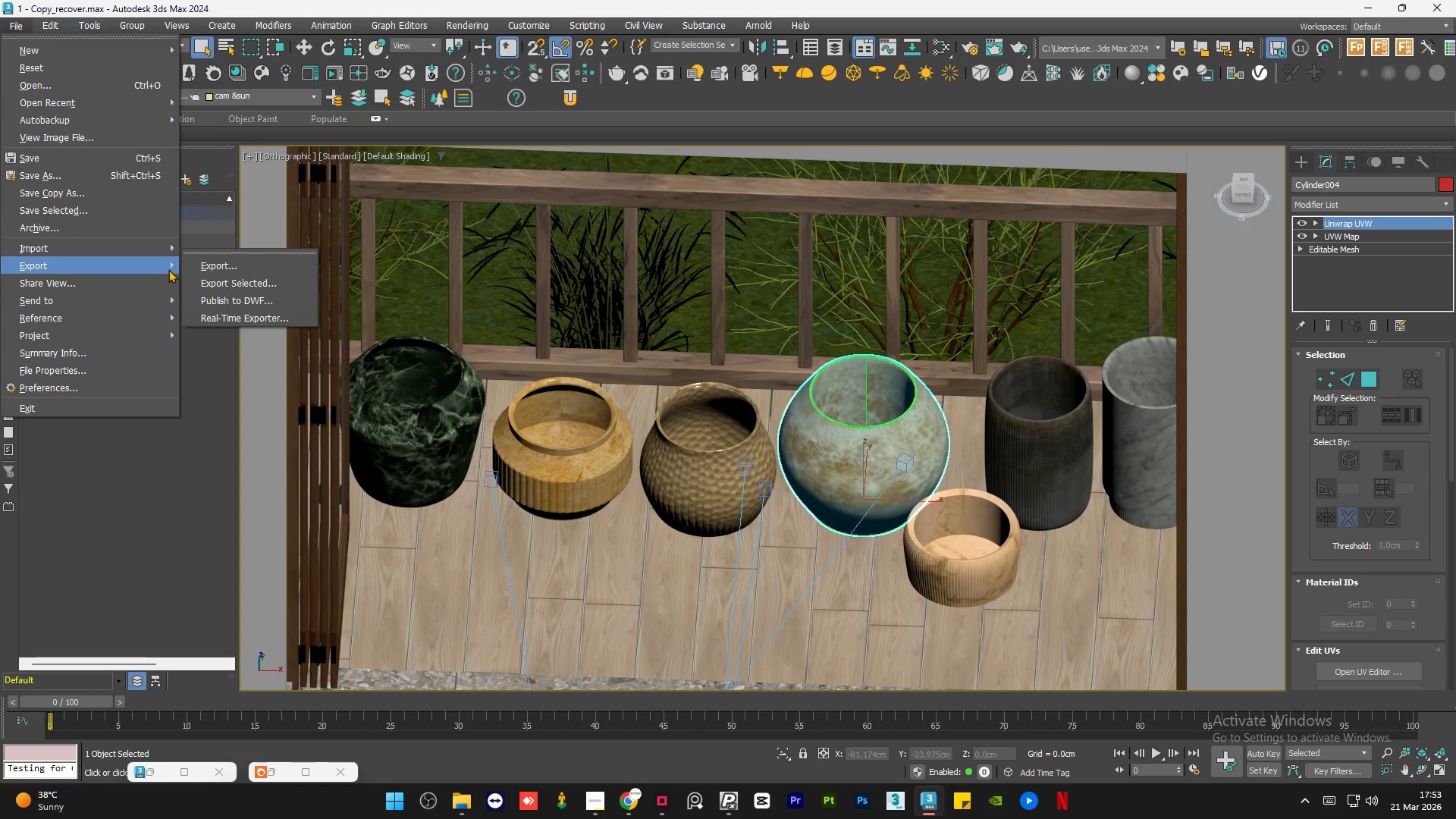 
left_click([237, 283])
 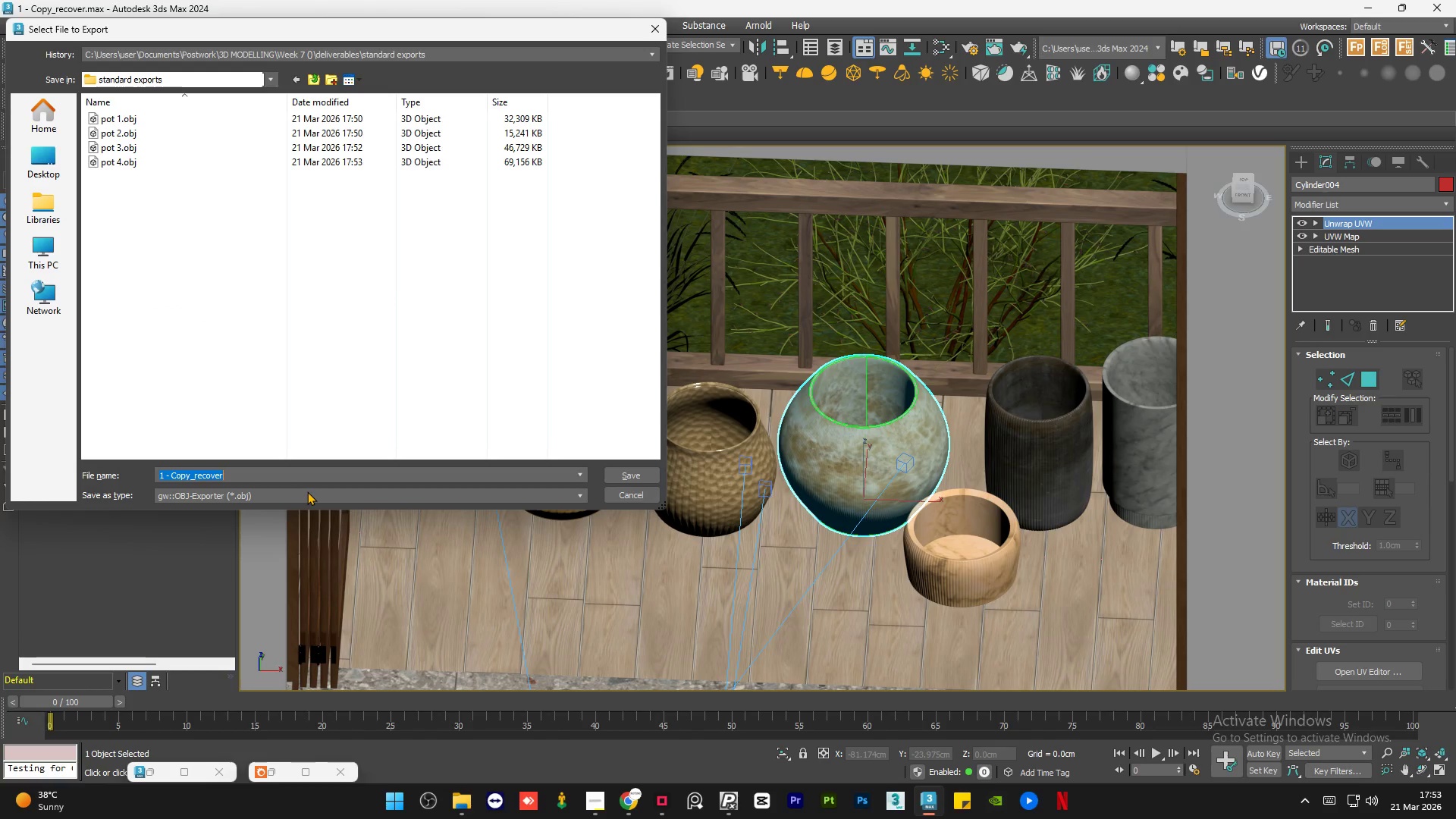 
type(pot 4)
 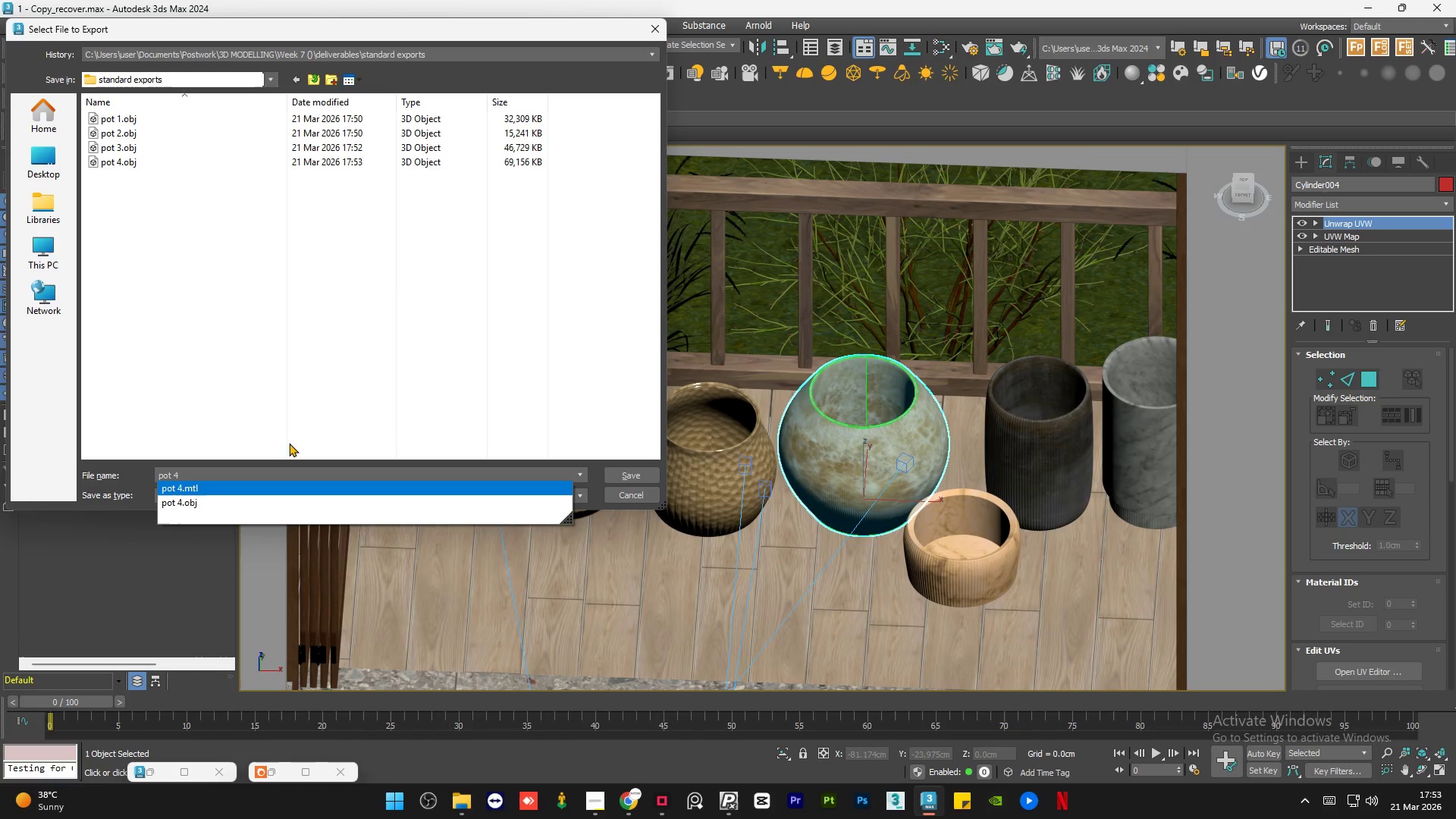 
left_click([278, 413])
 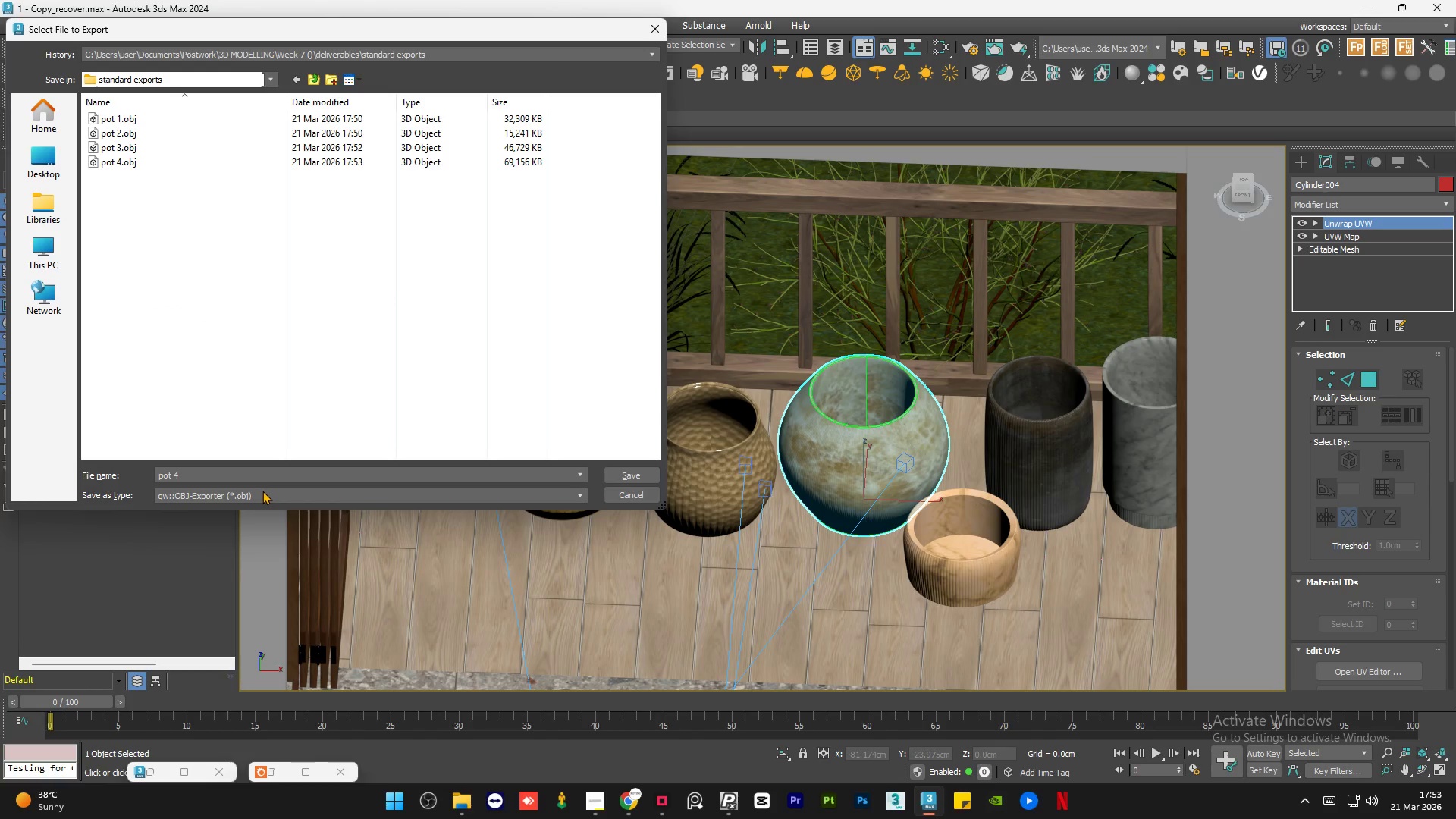 
left_click([263, 491])
 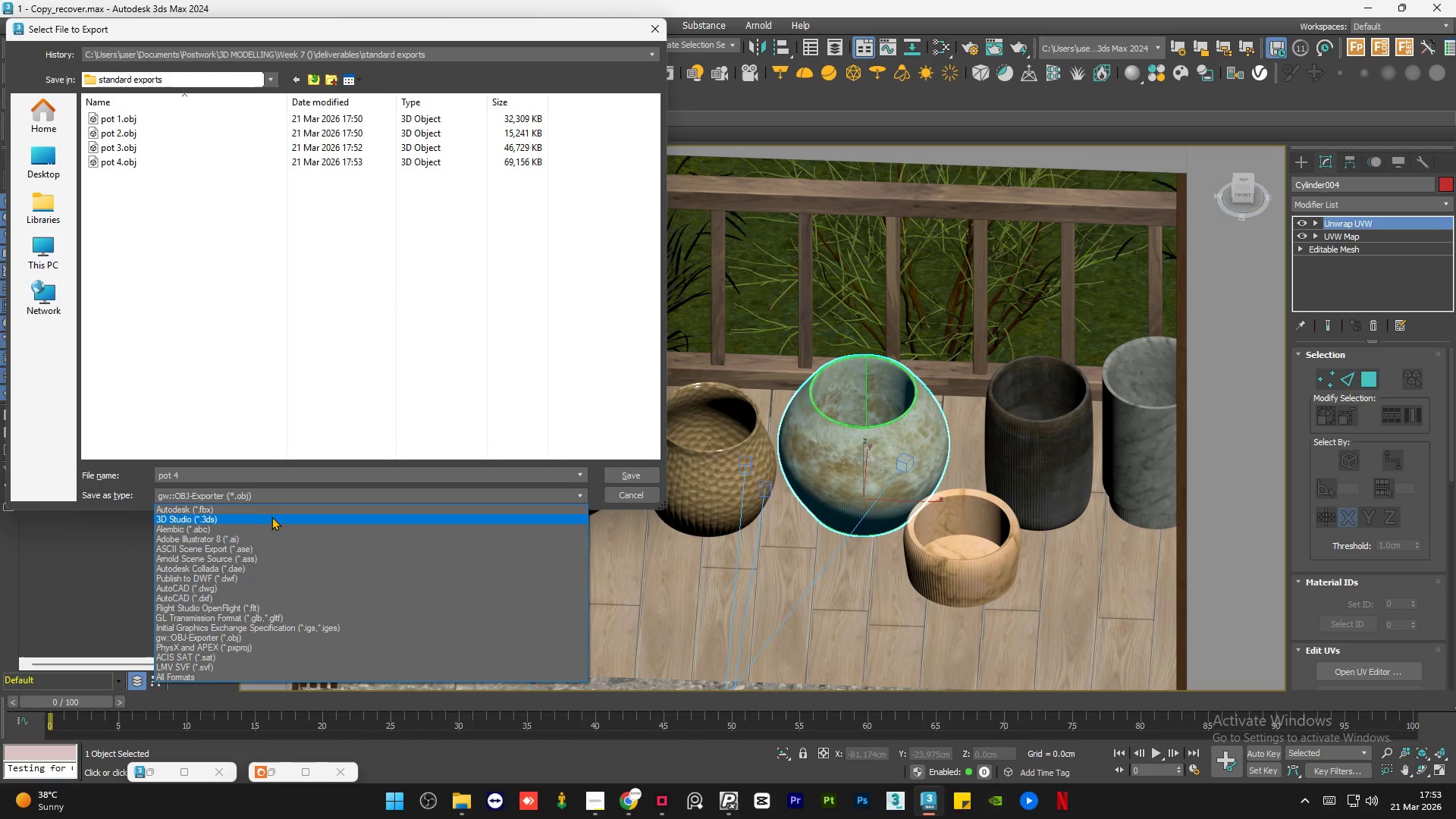 
left_click([275, 510])
 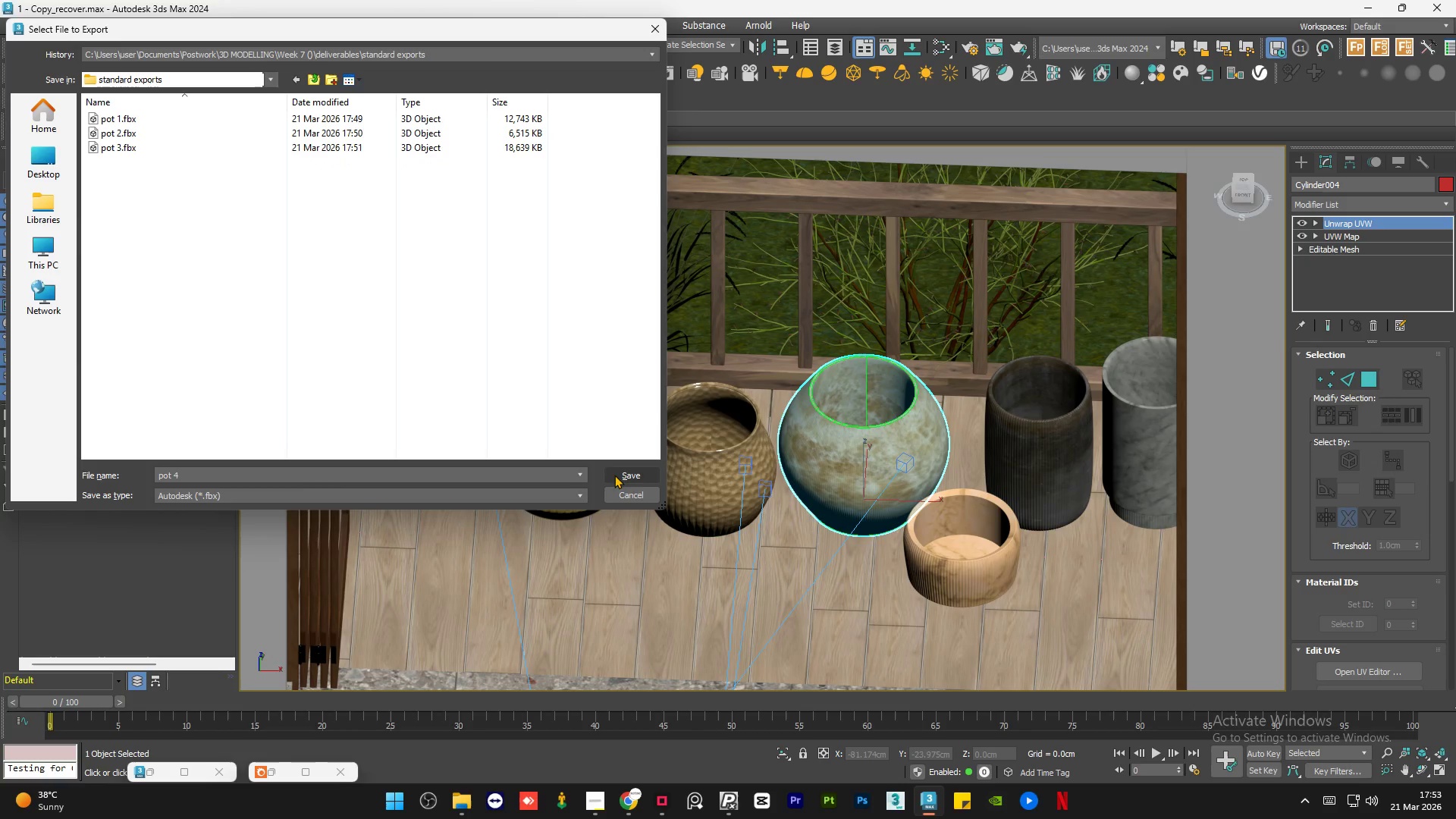 
left_click([618, 473])
 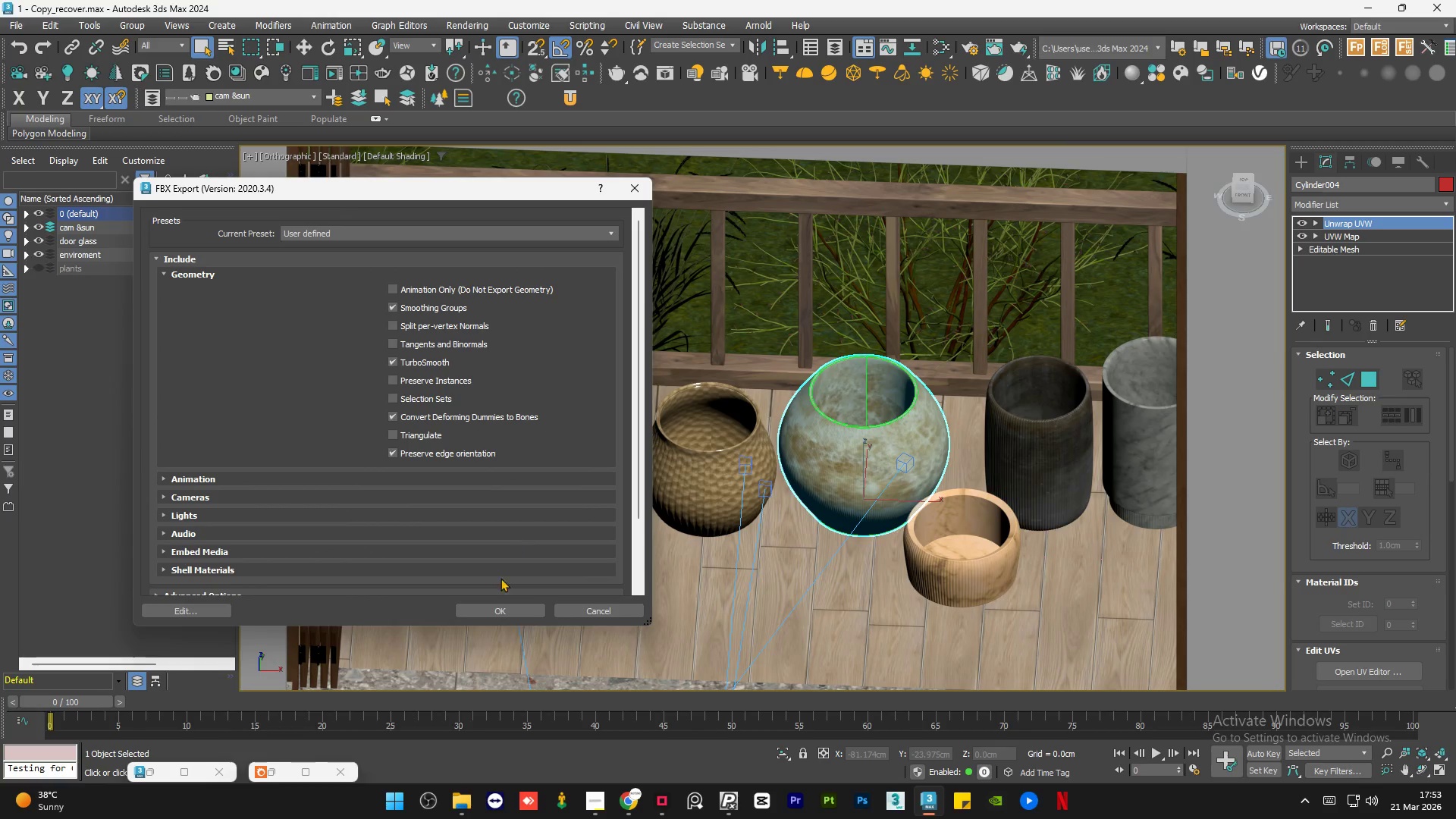 
left_click([496, 610])
 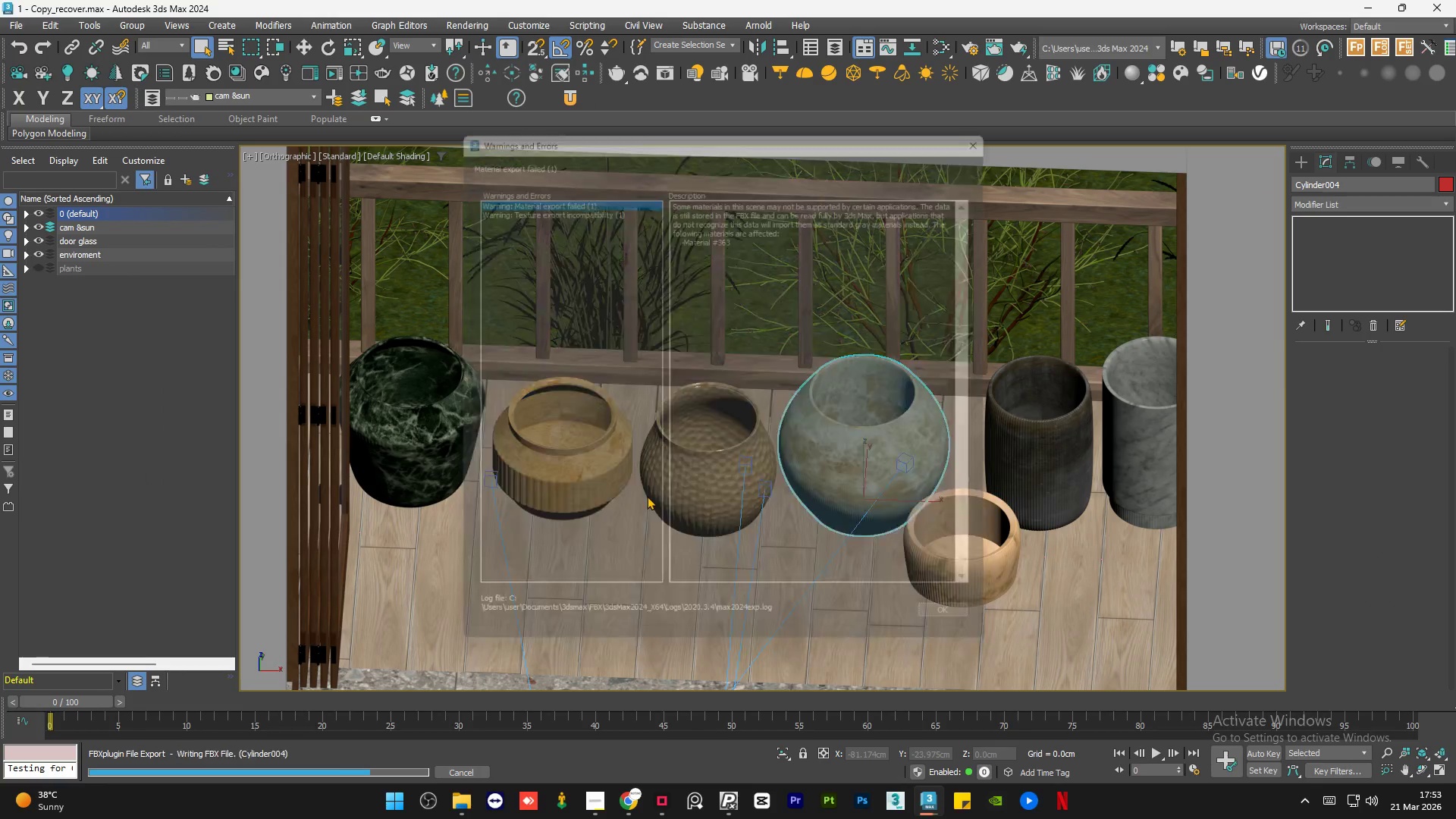 
left_click([992, 635])
 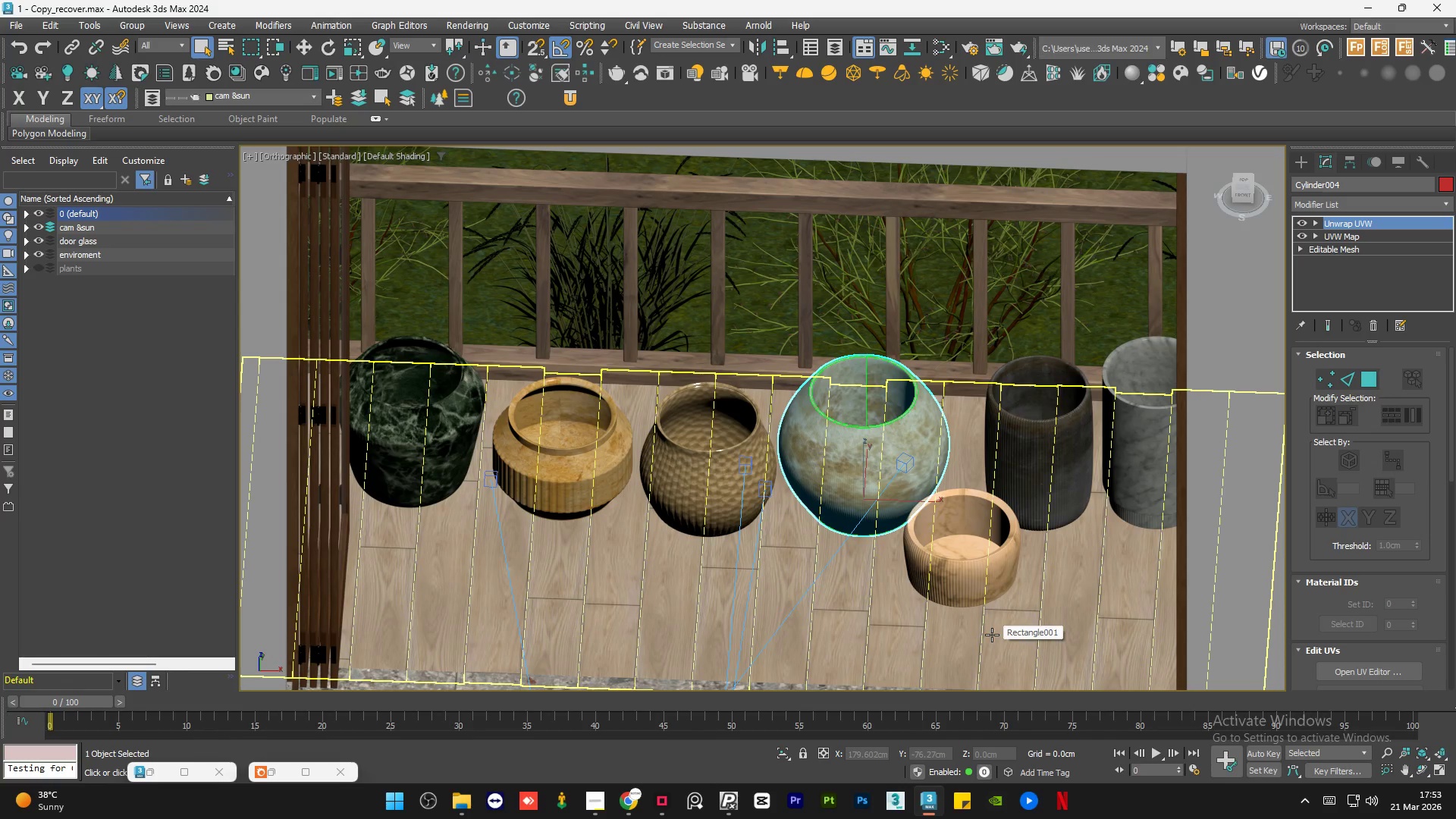 
wait(10.92)
 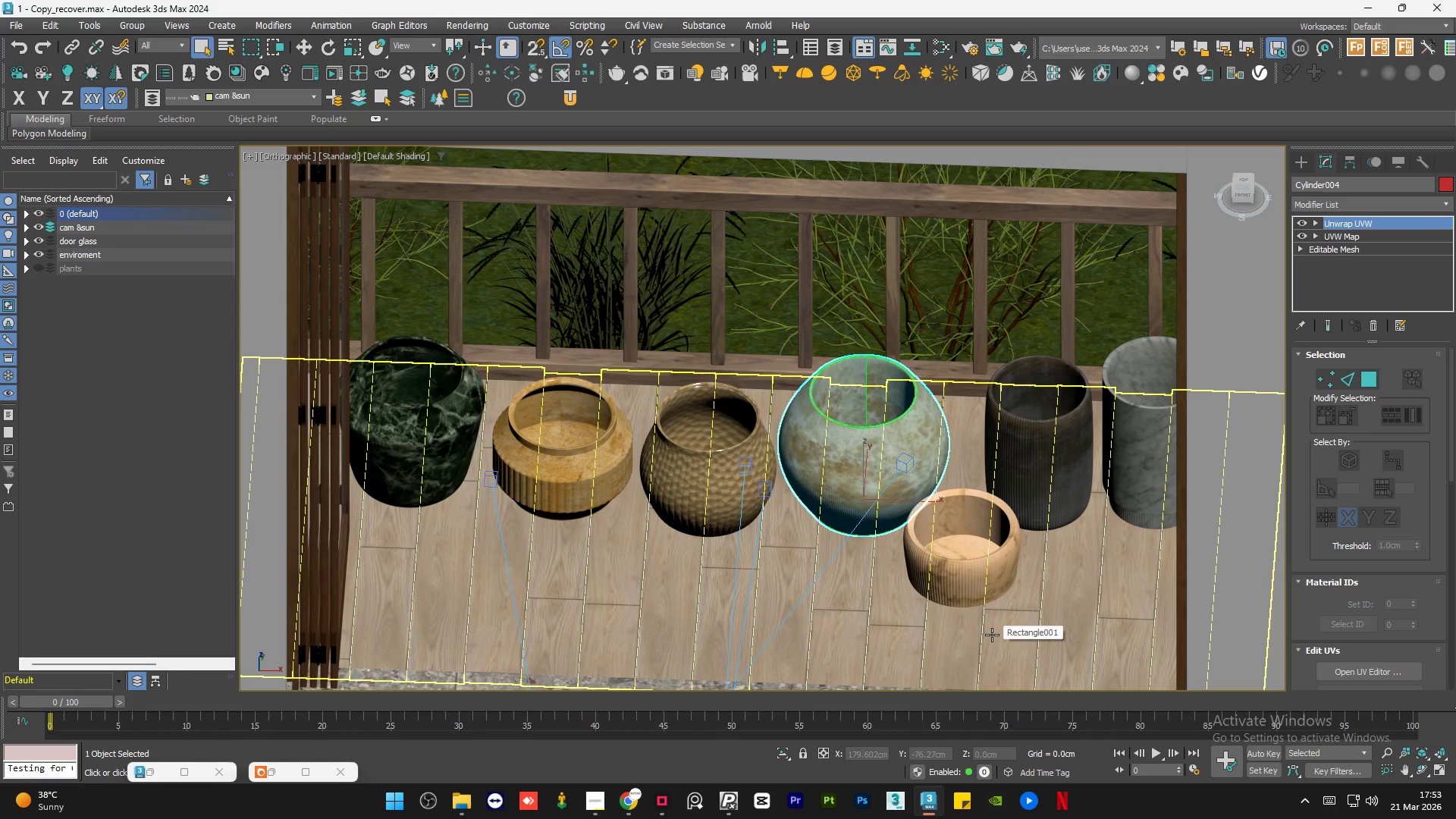 
left_click([463, 805])
 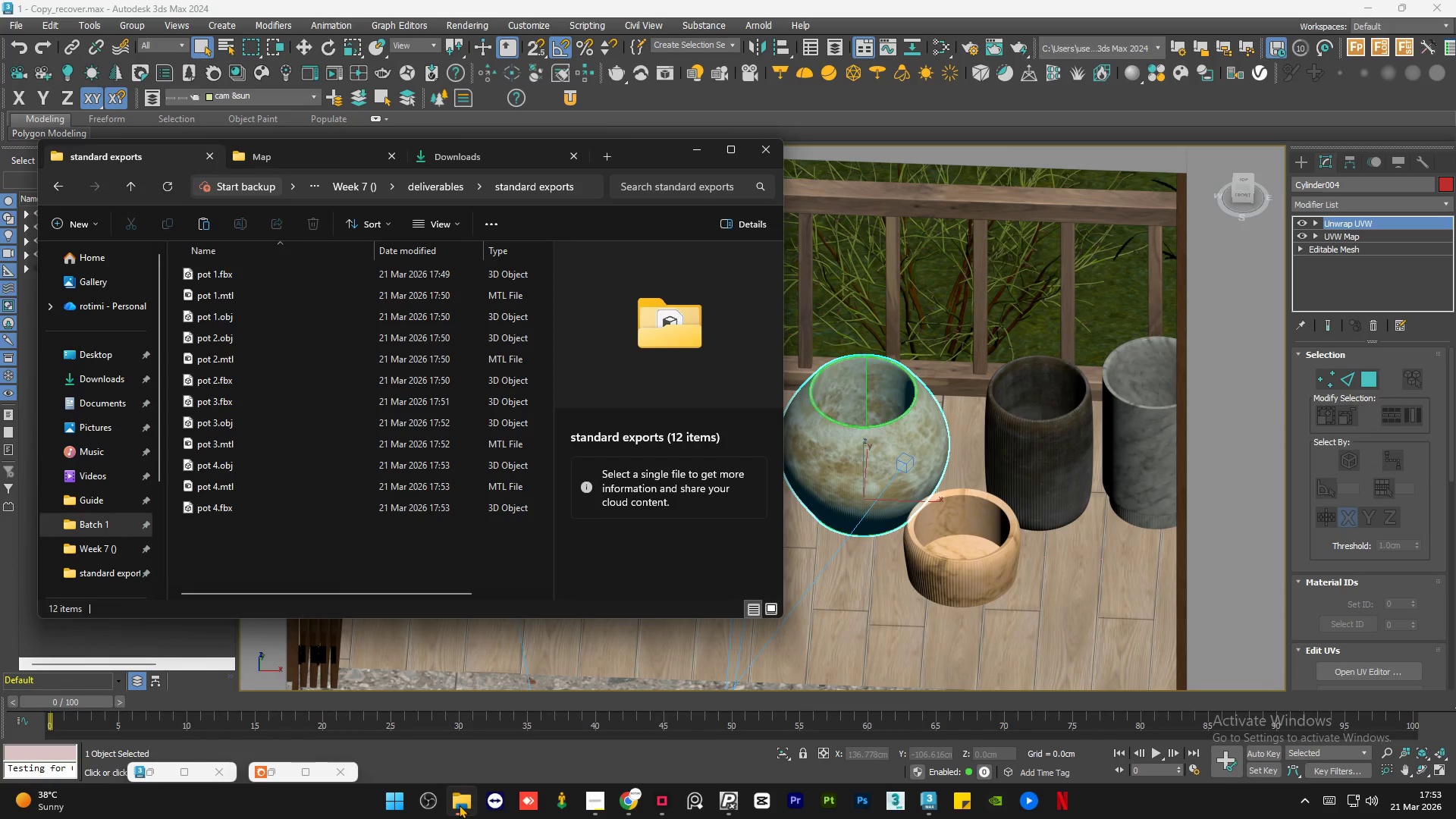 
left_click([459, 805])
 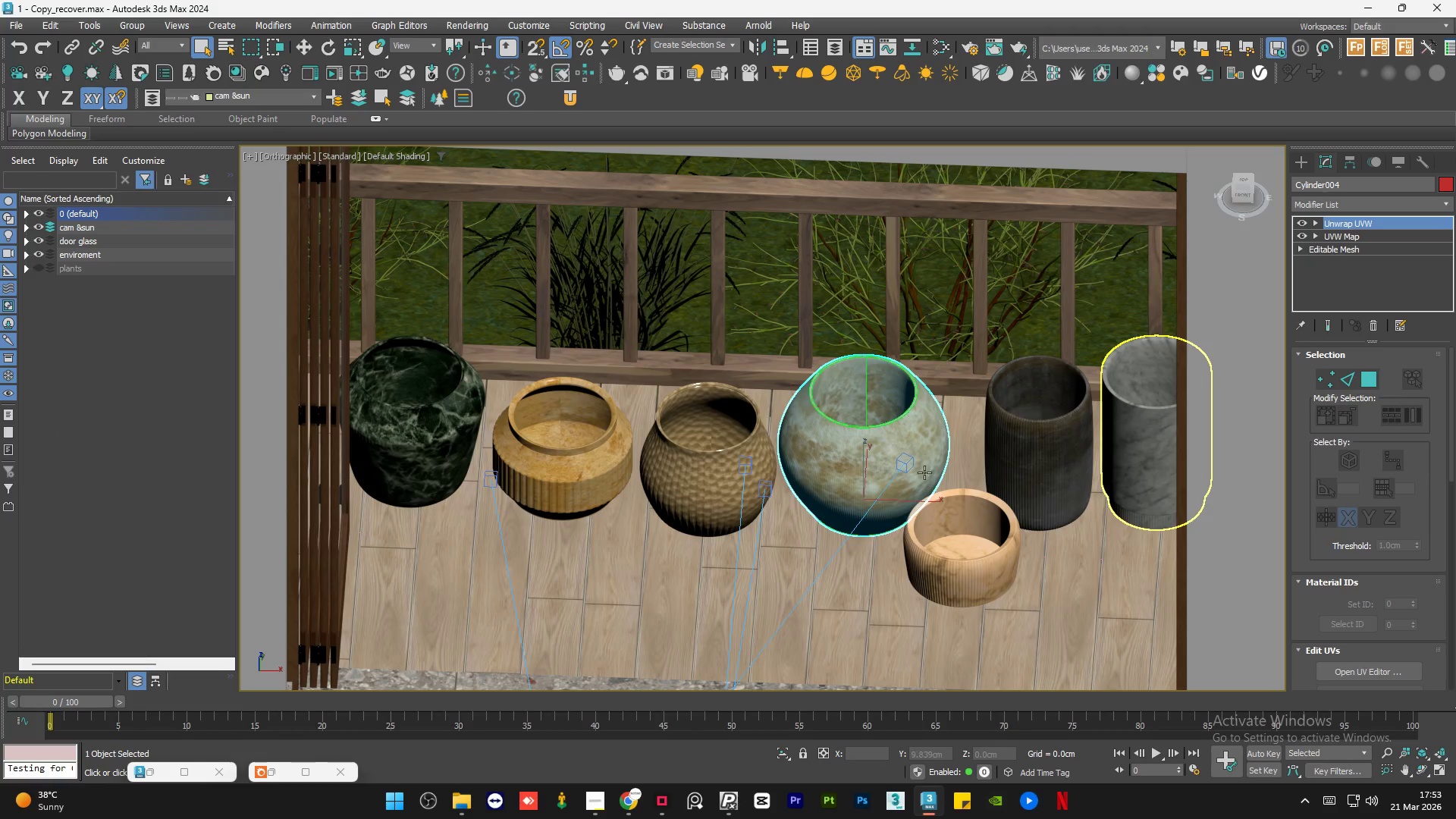 
scroll: coordinate [924, 473], scroll_direction: down, amount: 1.0
 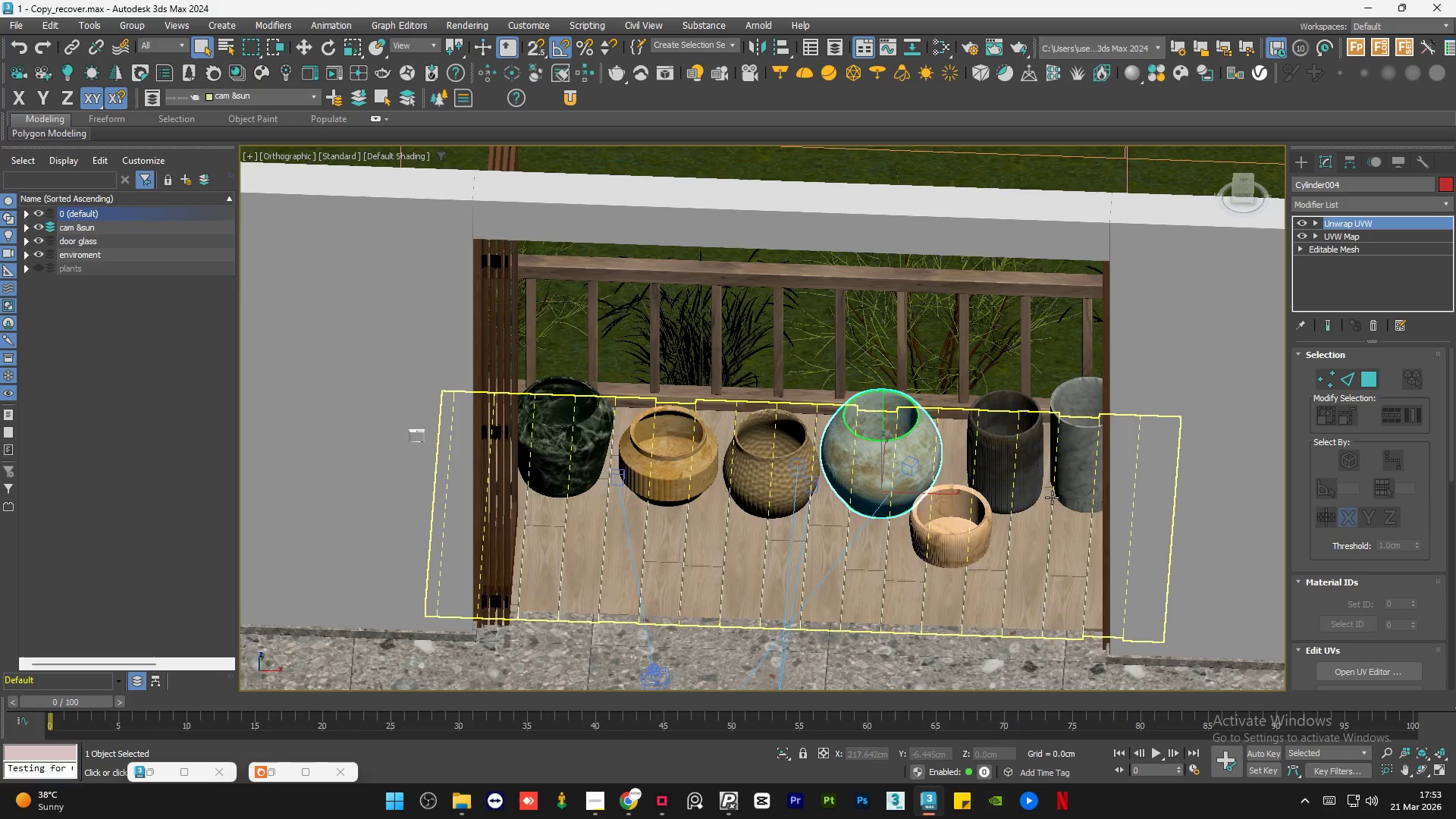 
scroll: coordinate [1052, 497], scroll_direction: up, amount: 1.0
 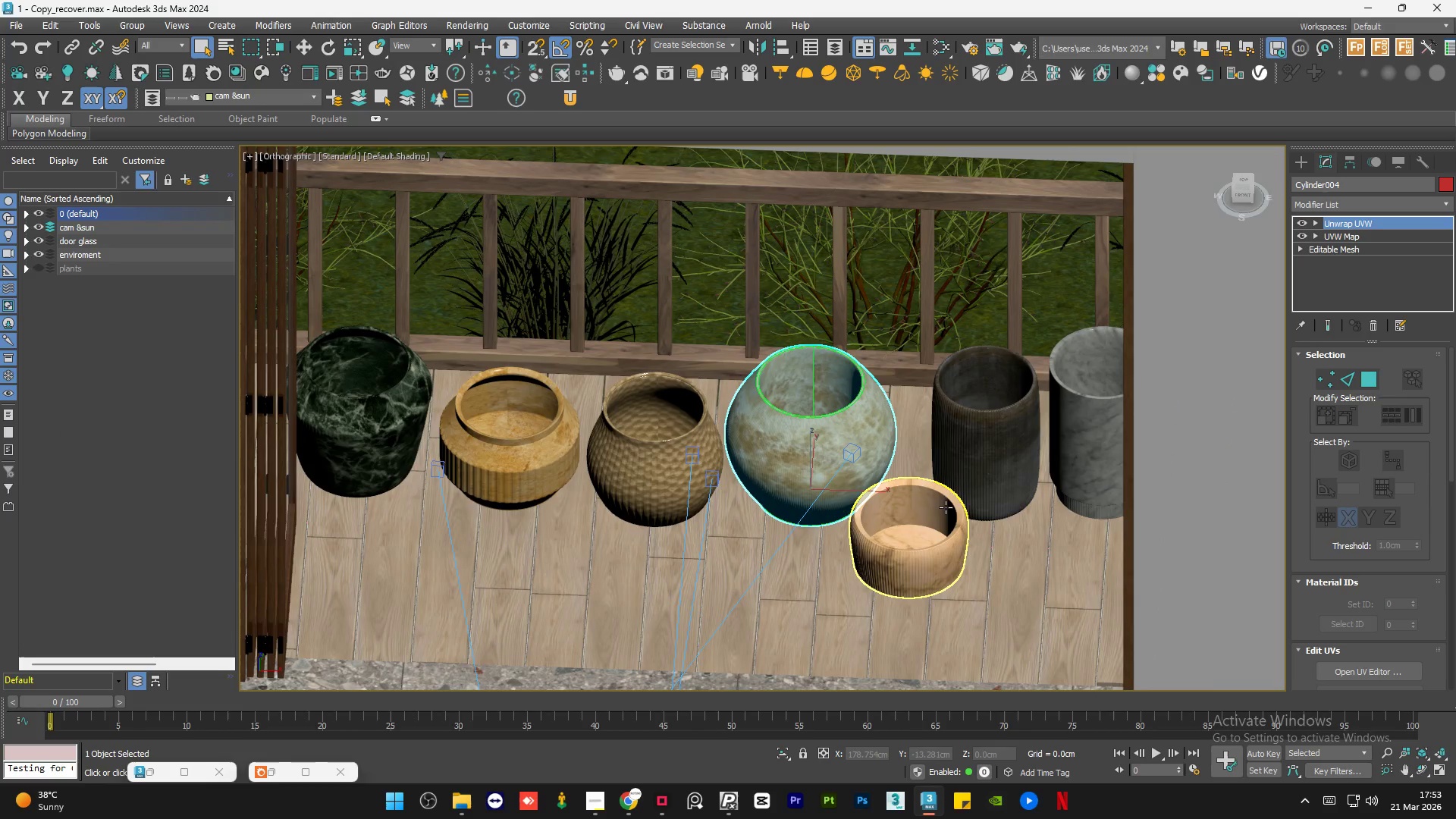 
left_click([946, 507])
 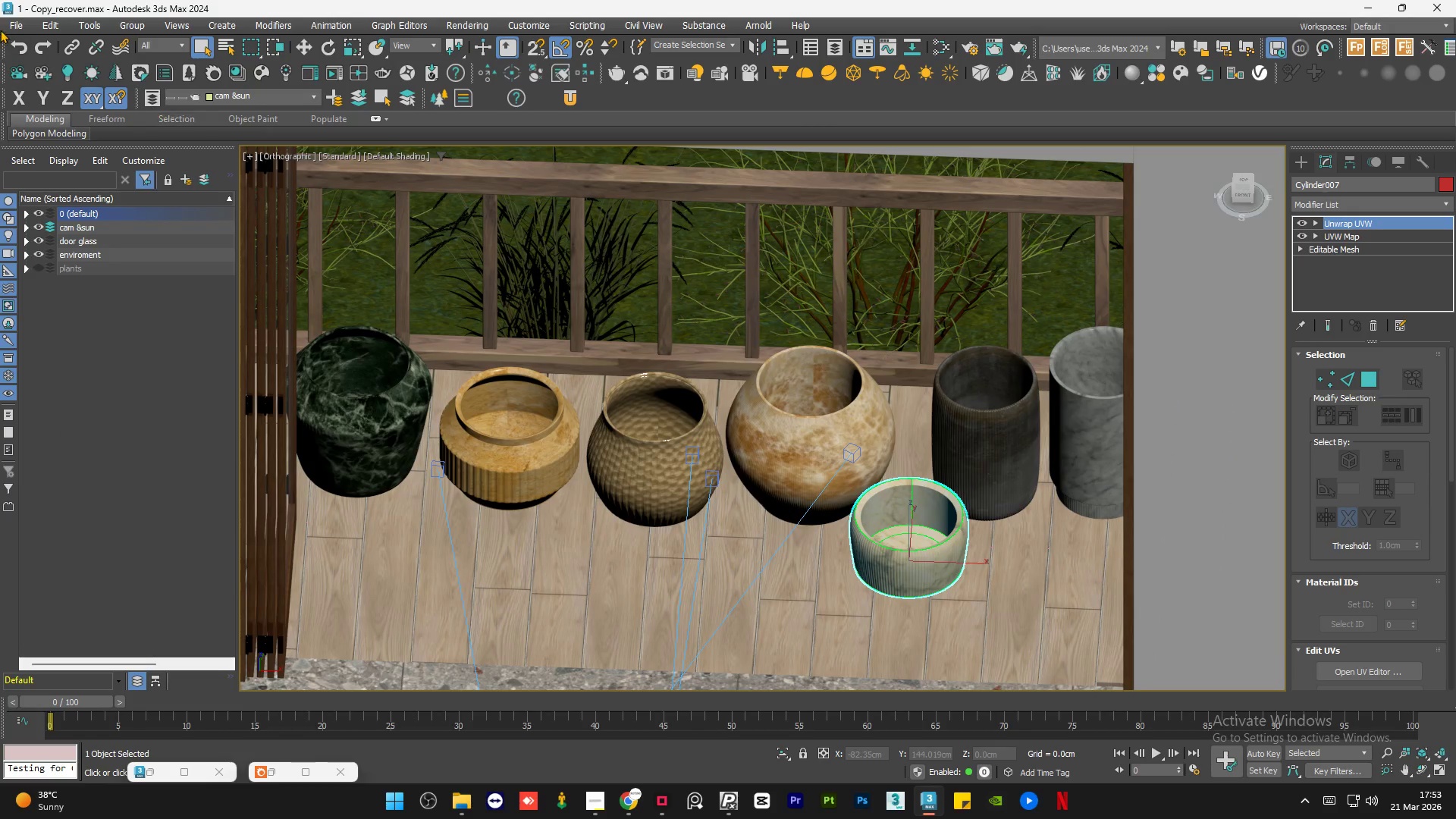 
left_click([13, 21])
 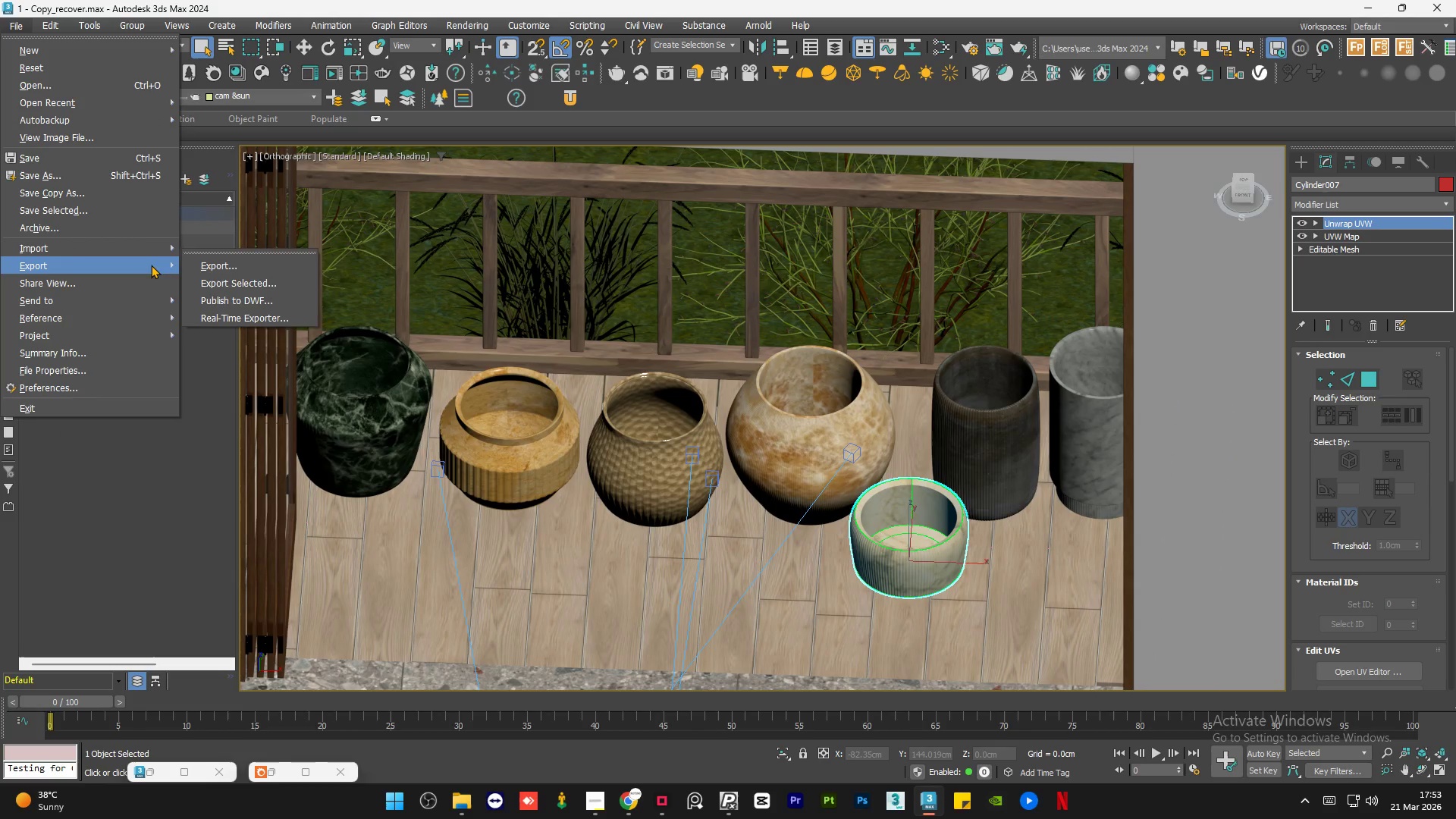 
left_click([244, 279])
 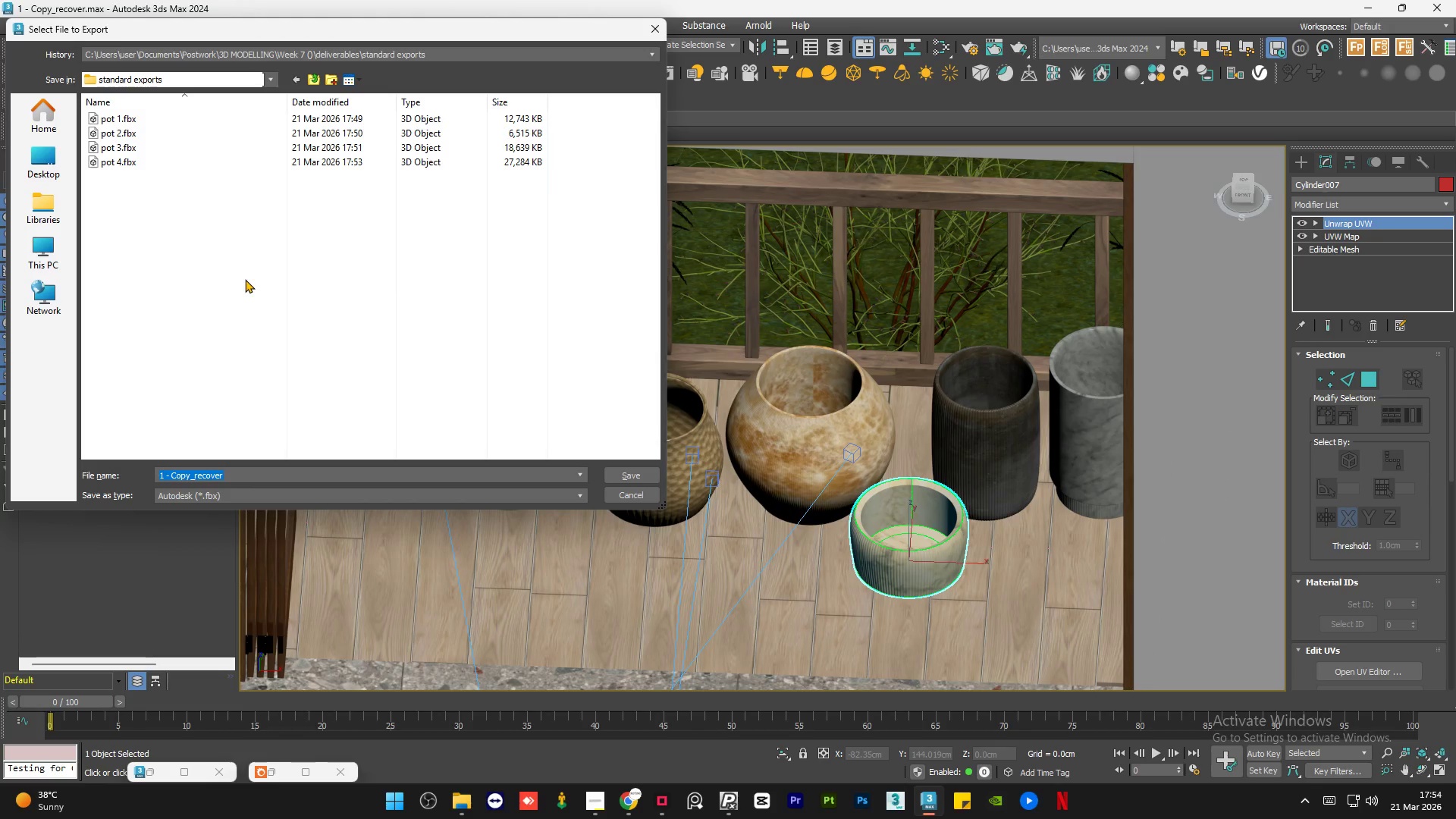 
type(pot 5)
 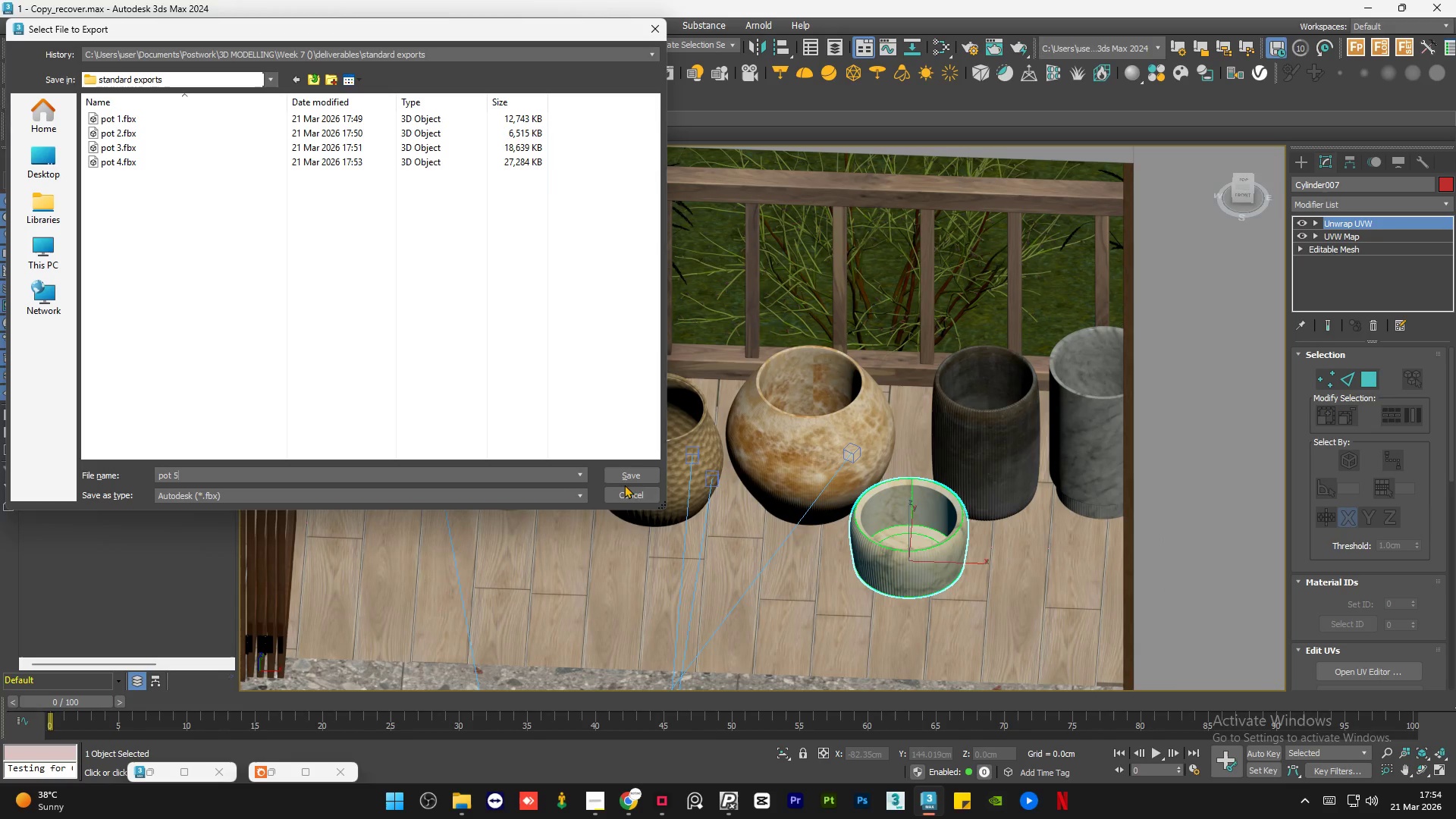 
left_click([629, 473])
 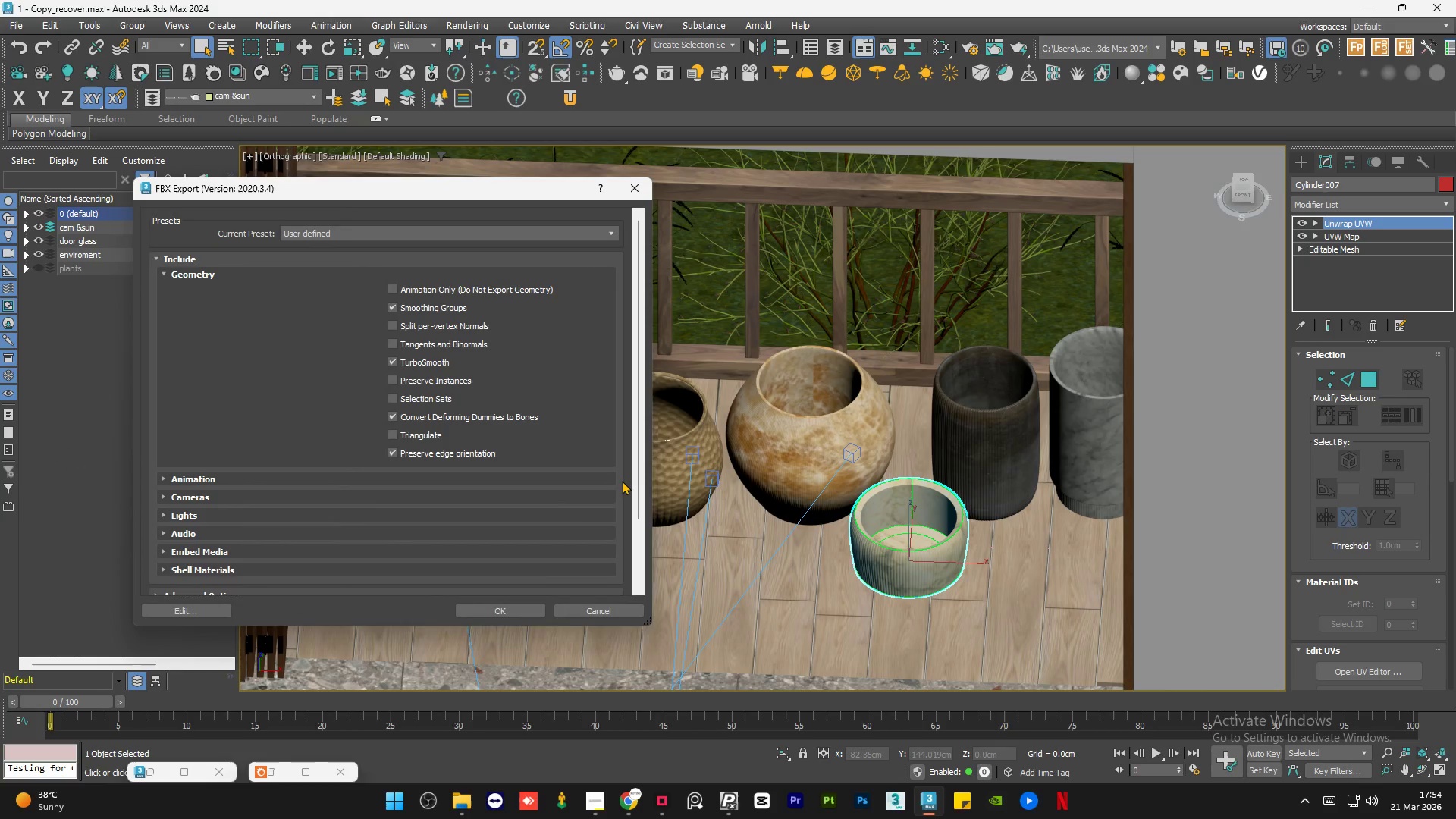 
left_click([515, 611])
 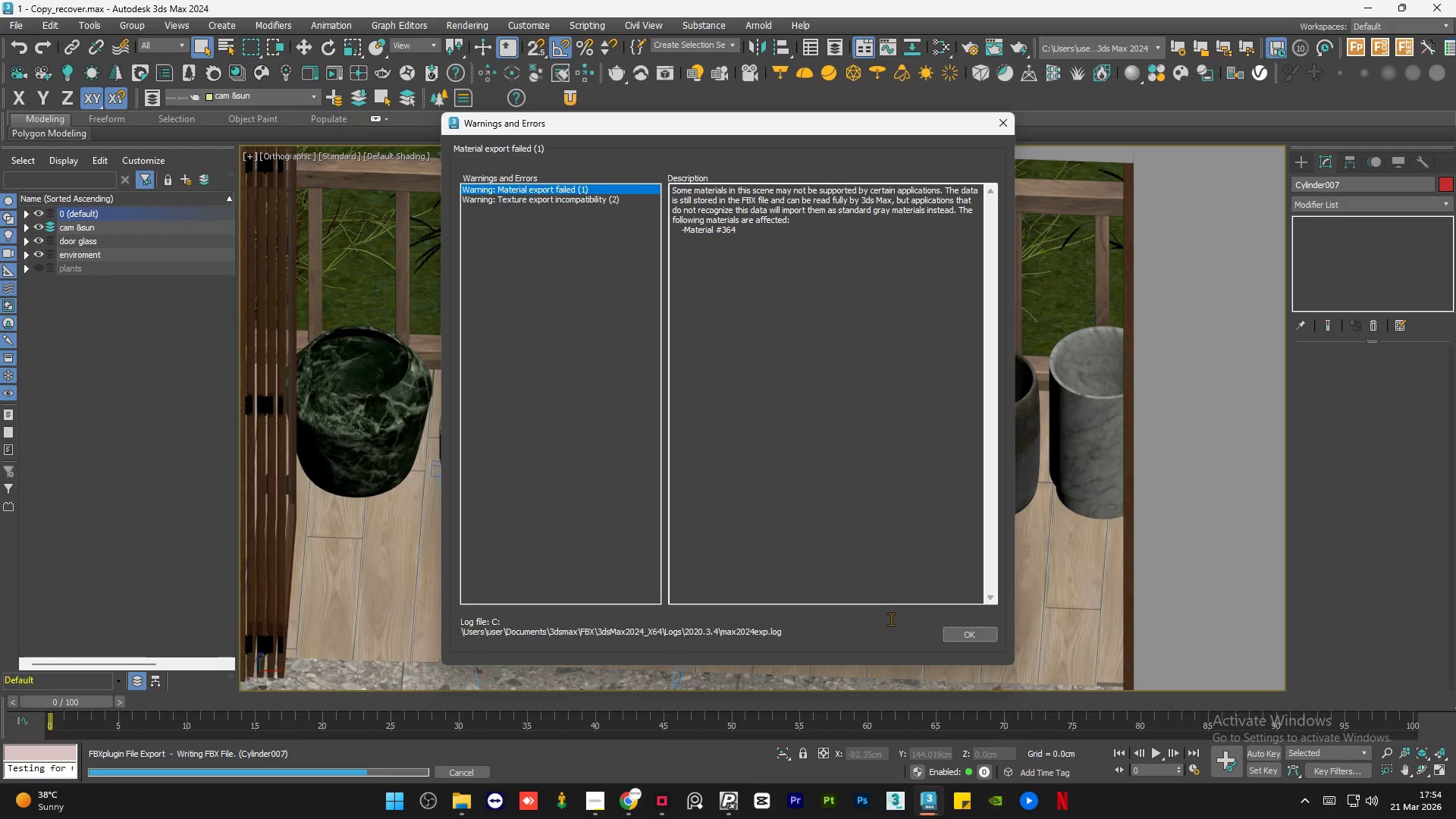 
left_click([974, 641])
 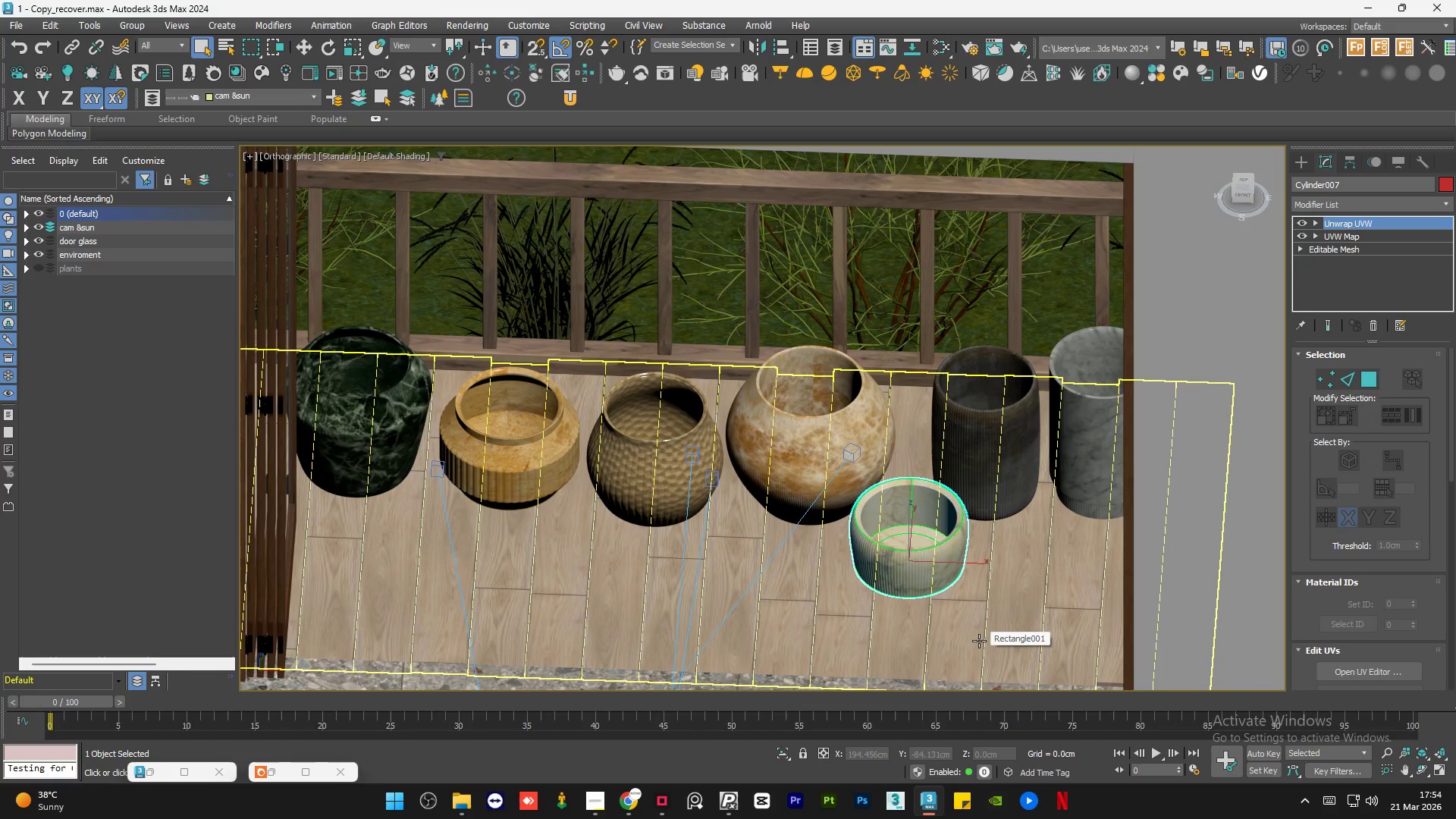 
wait(28.03)
 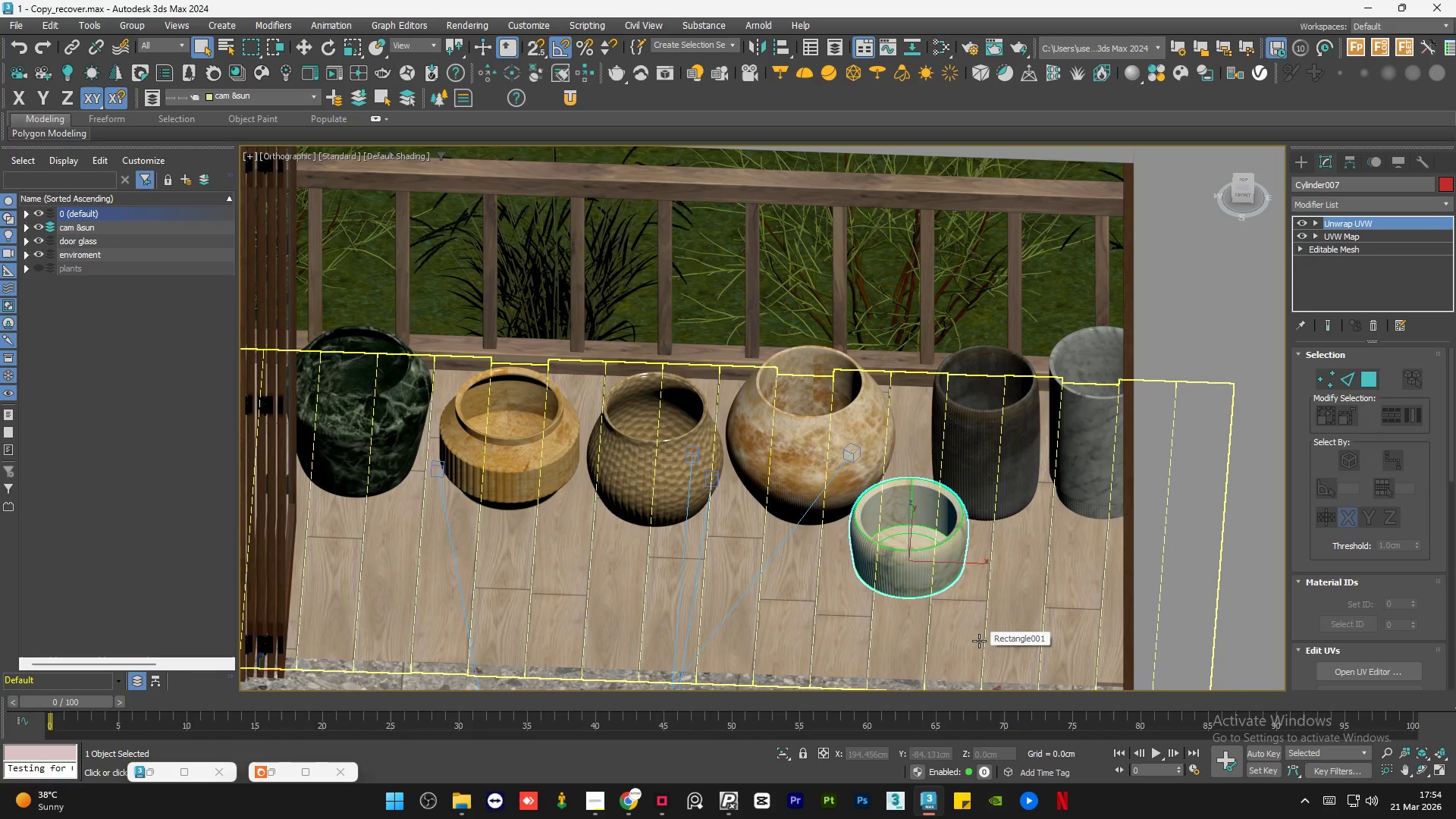 
left_click([457, 805])
 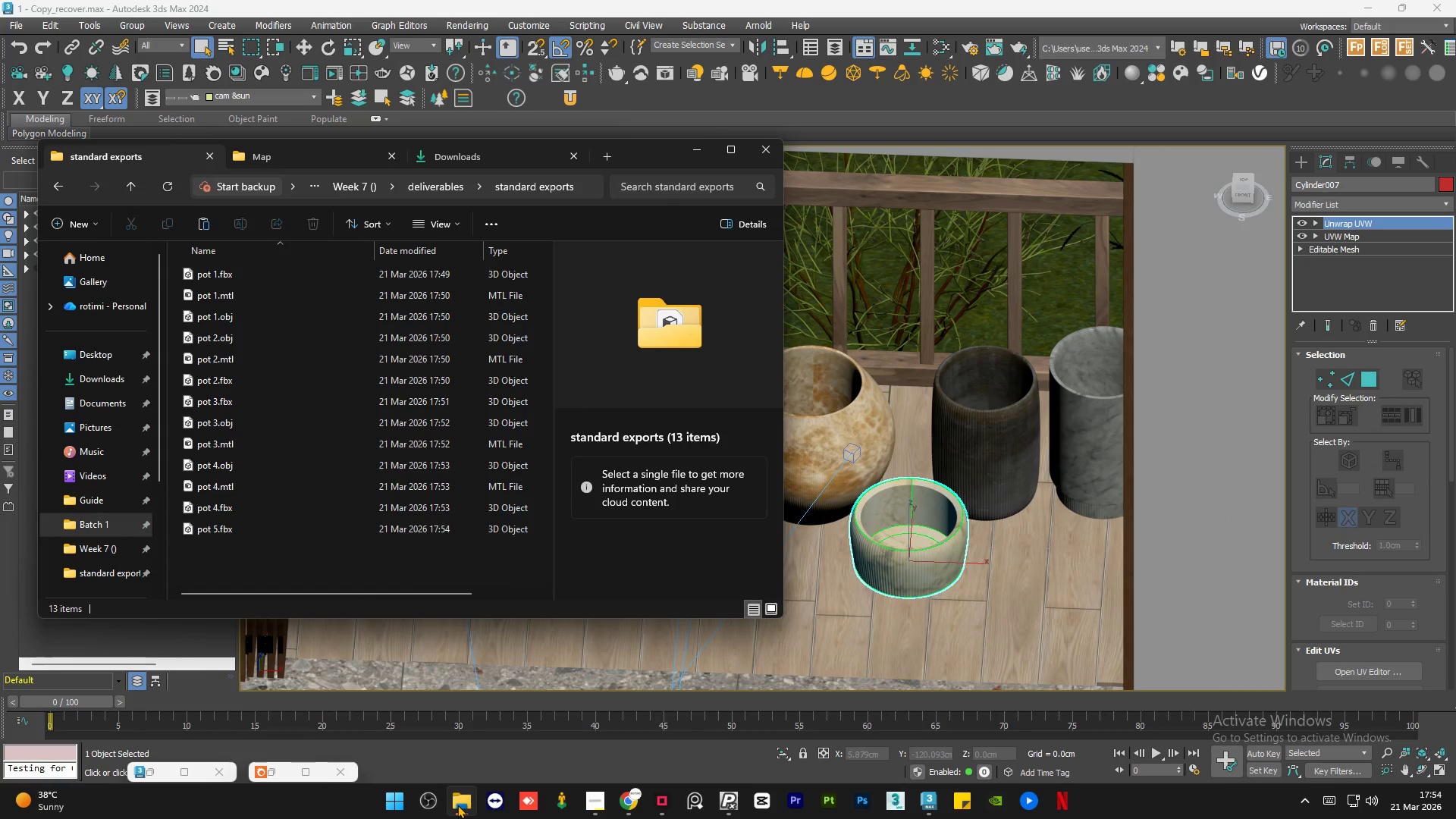 
wait(5.2)
 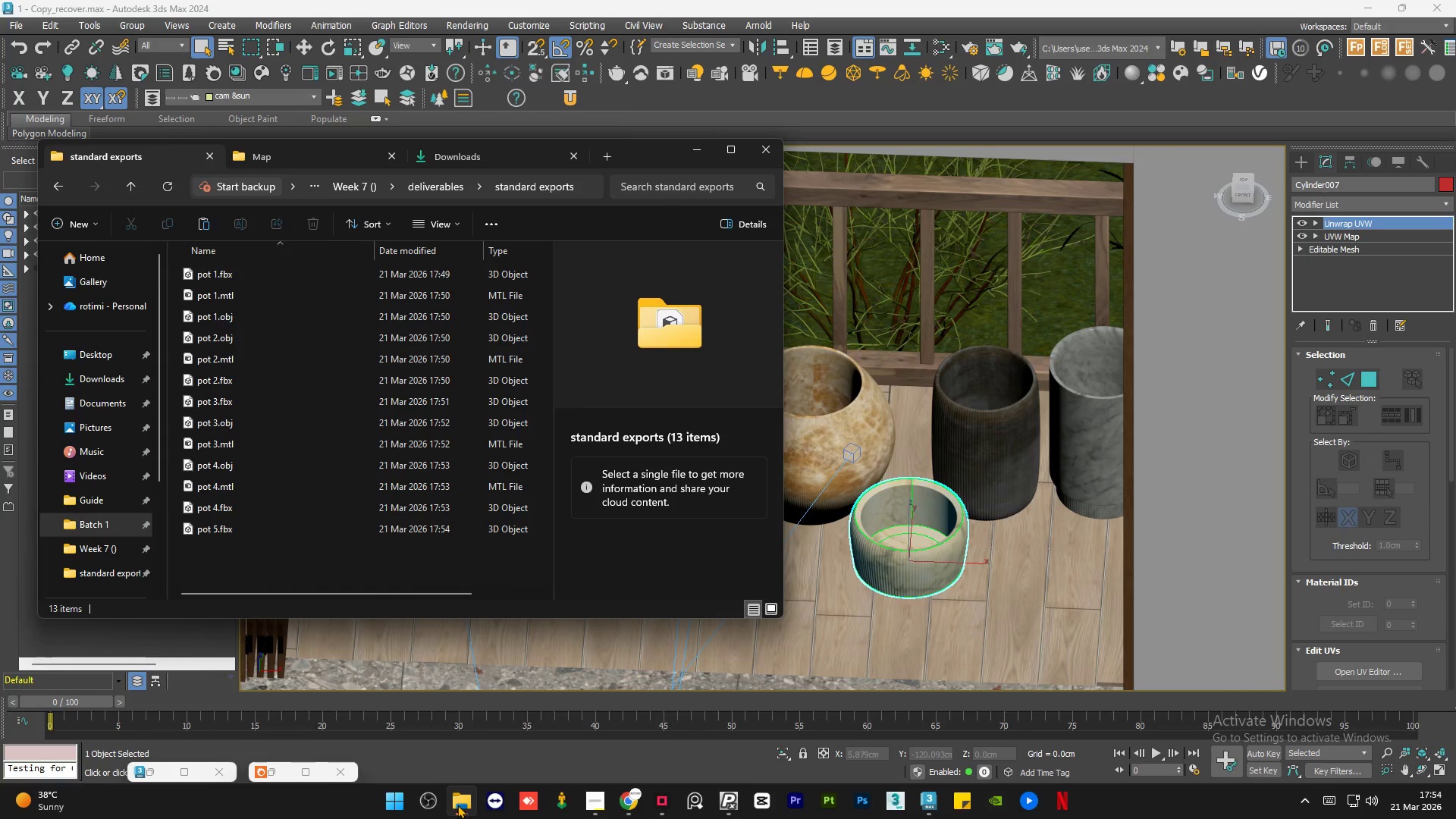 
left_click([457, 805])
 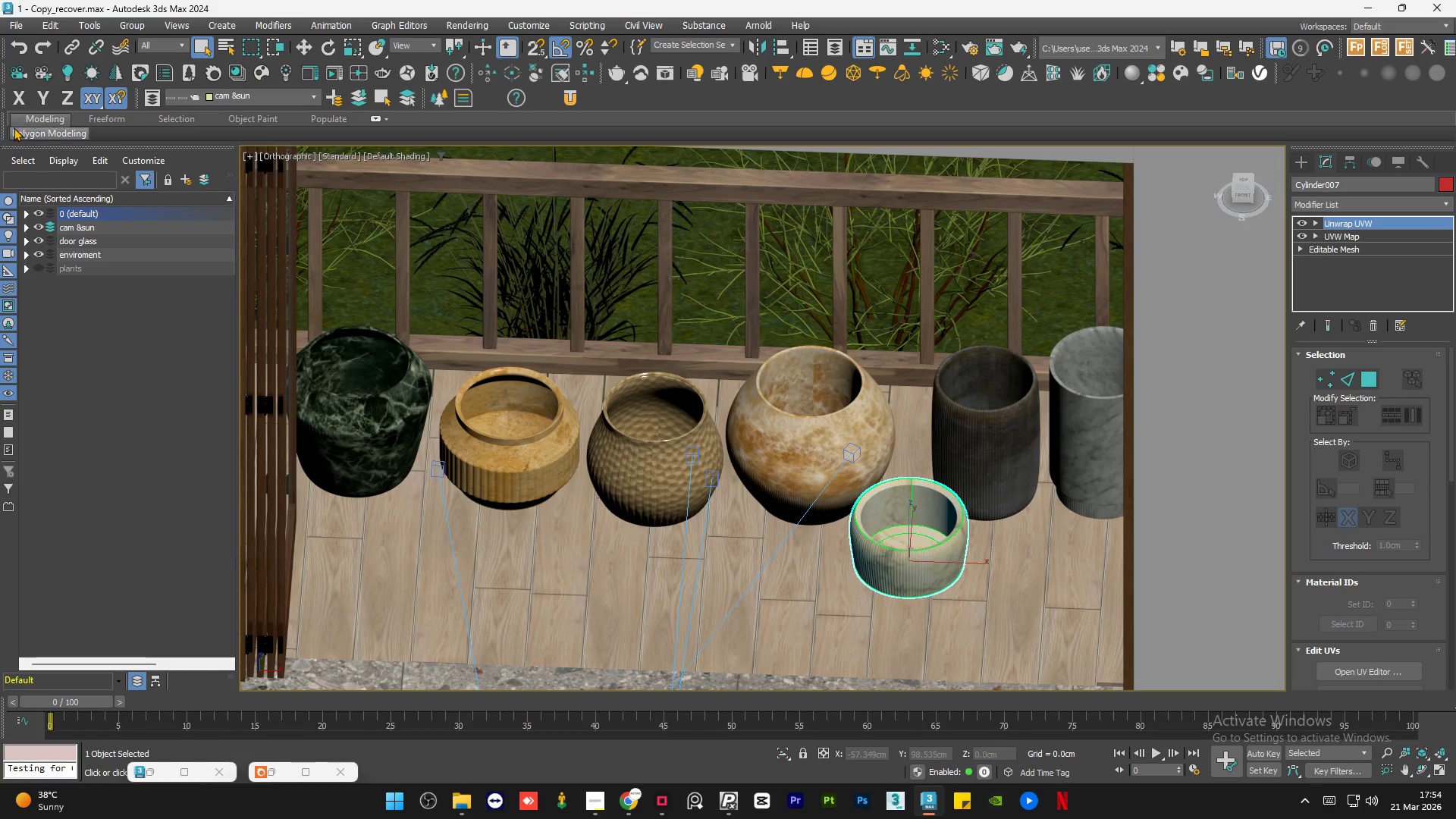 
left_click([12, 27])
 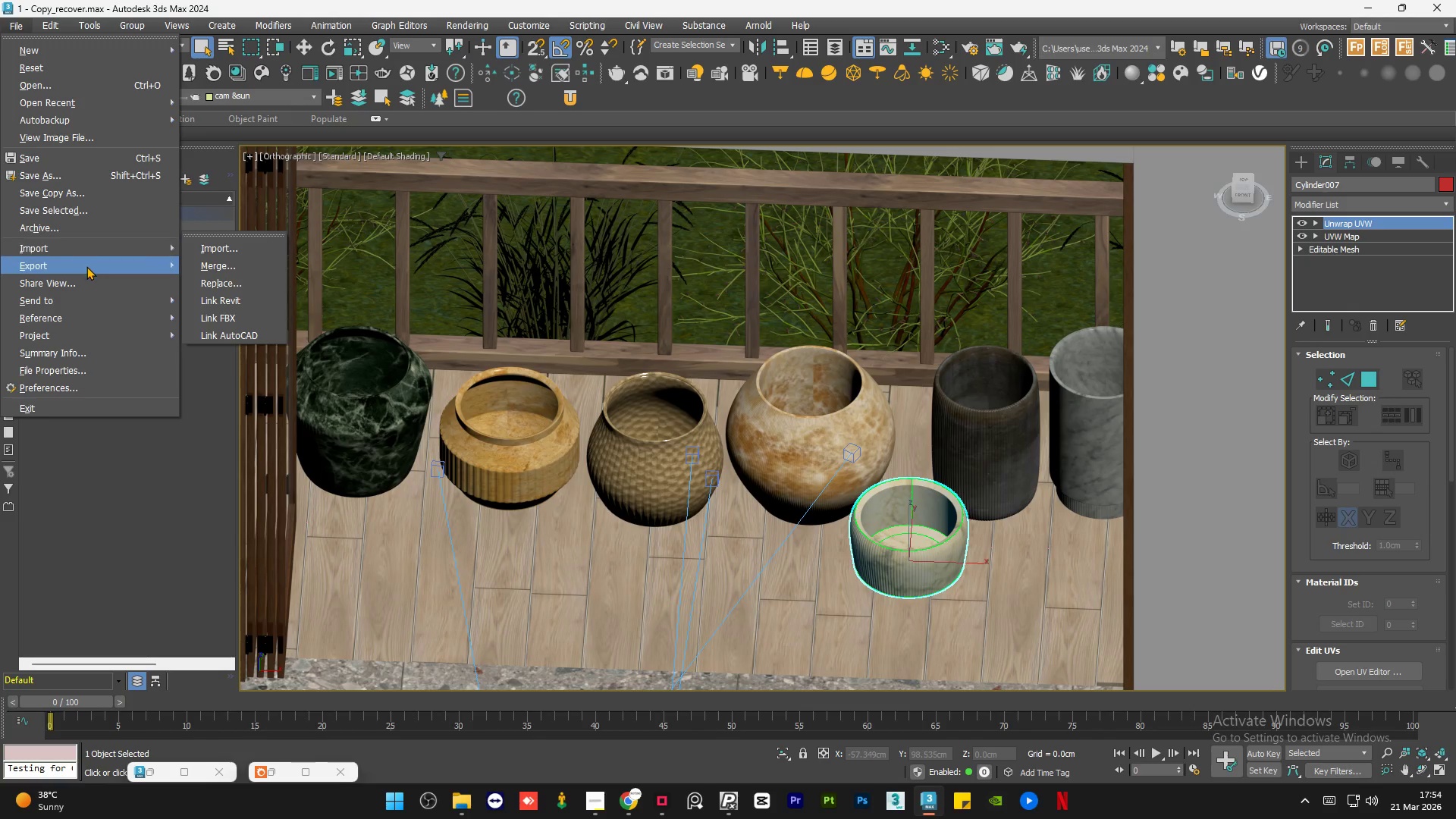 
left_click([254, 277])
 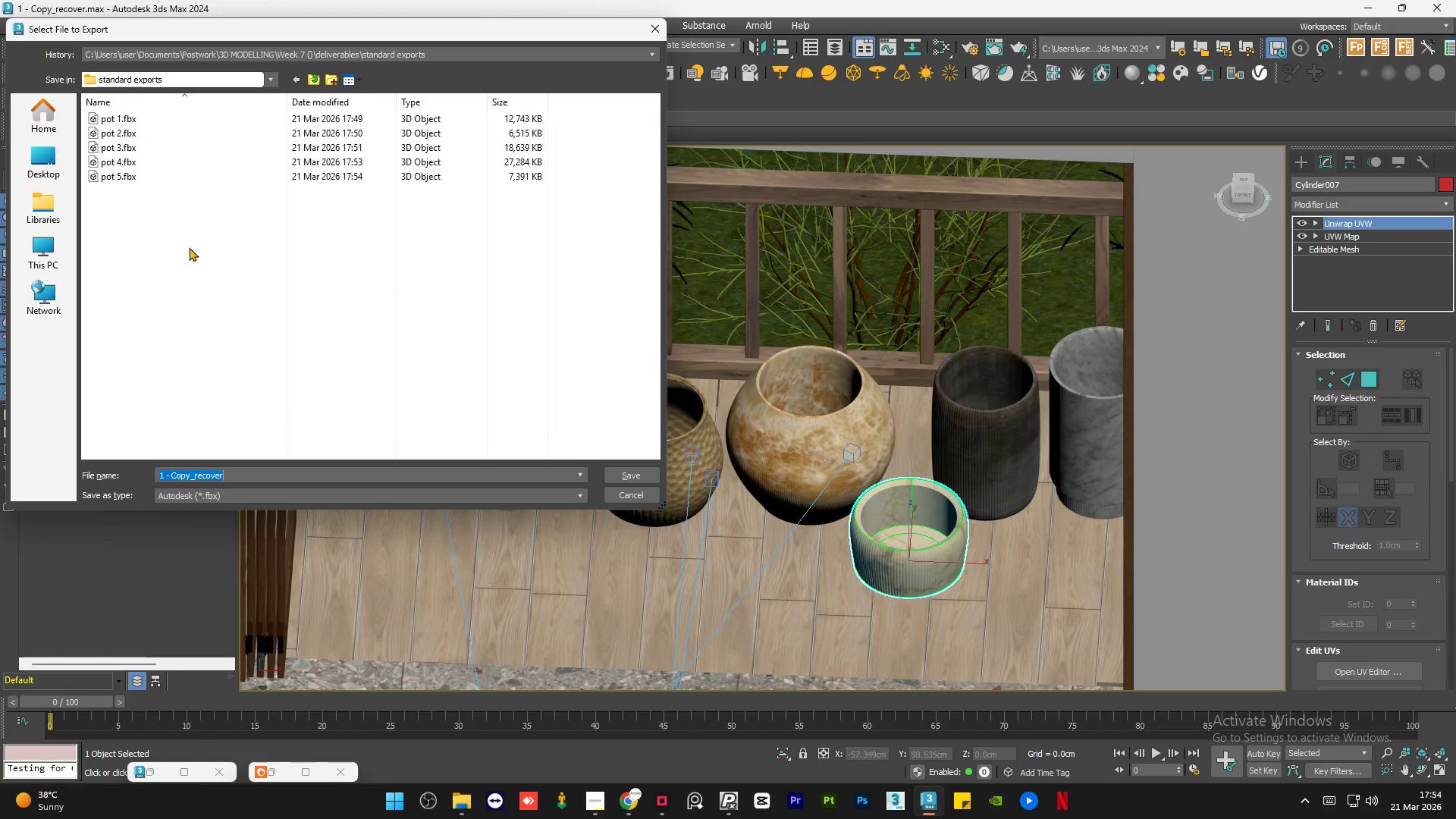 
left_click([171, 177])
 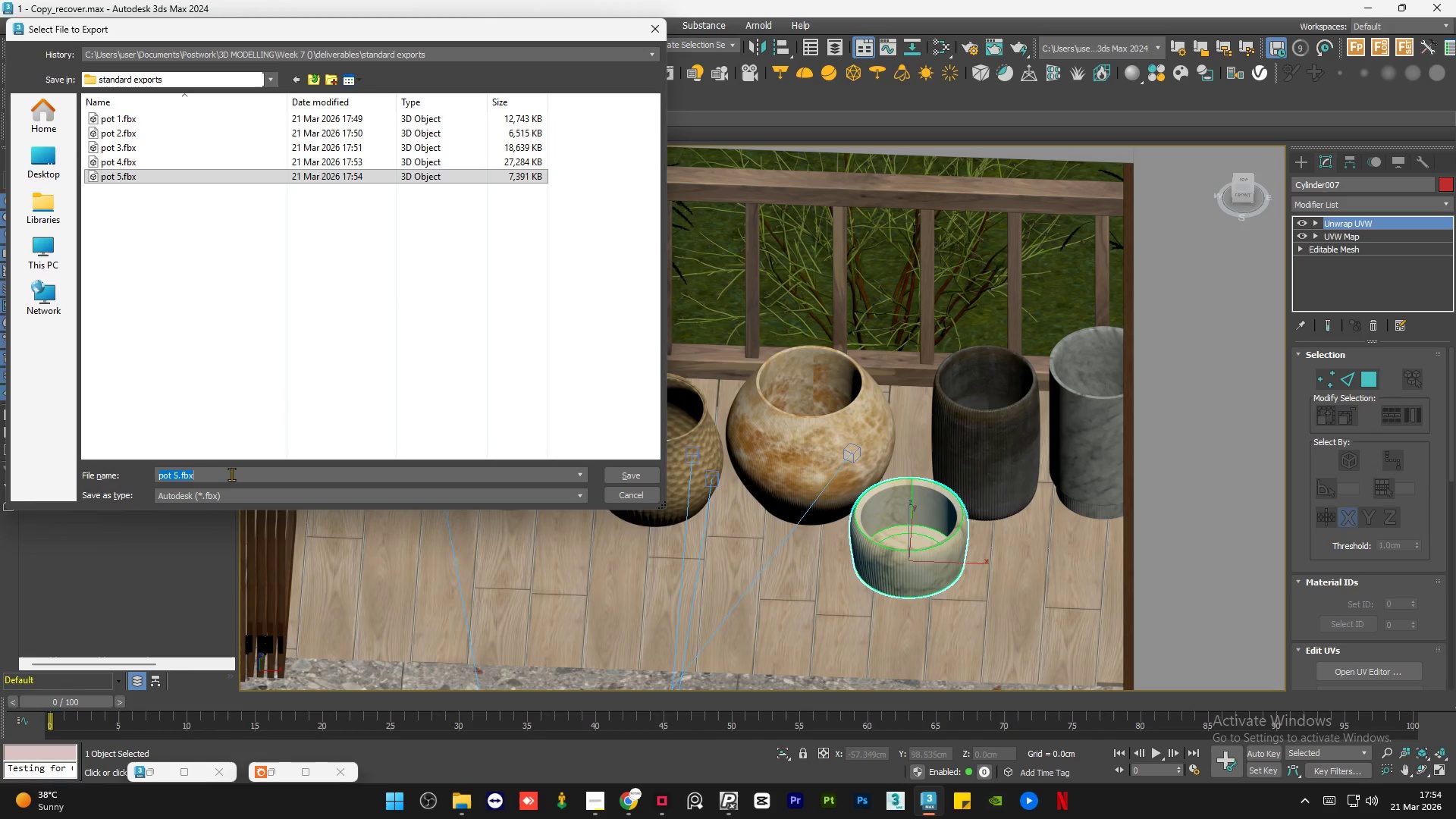 
double_click([236, 474])
 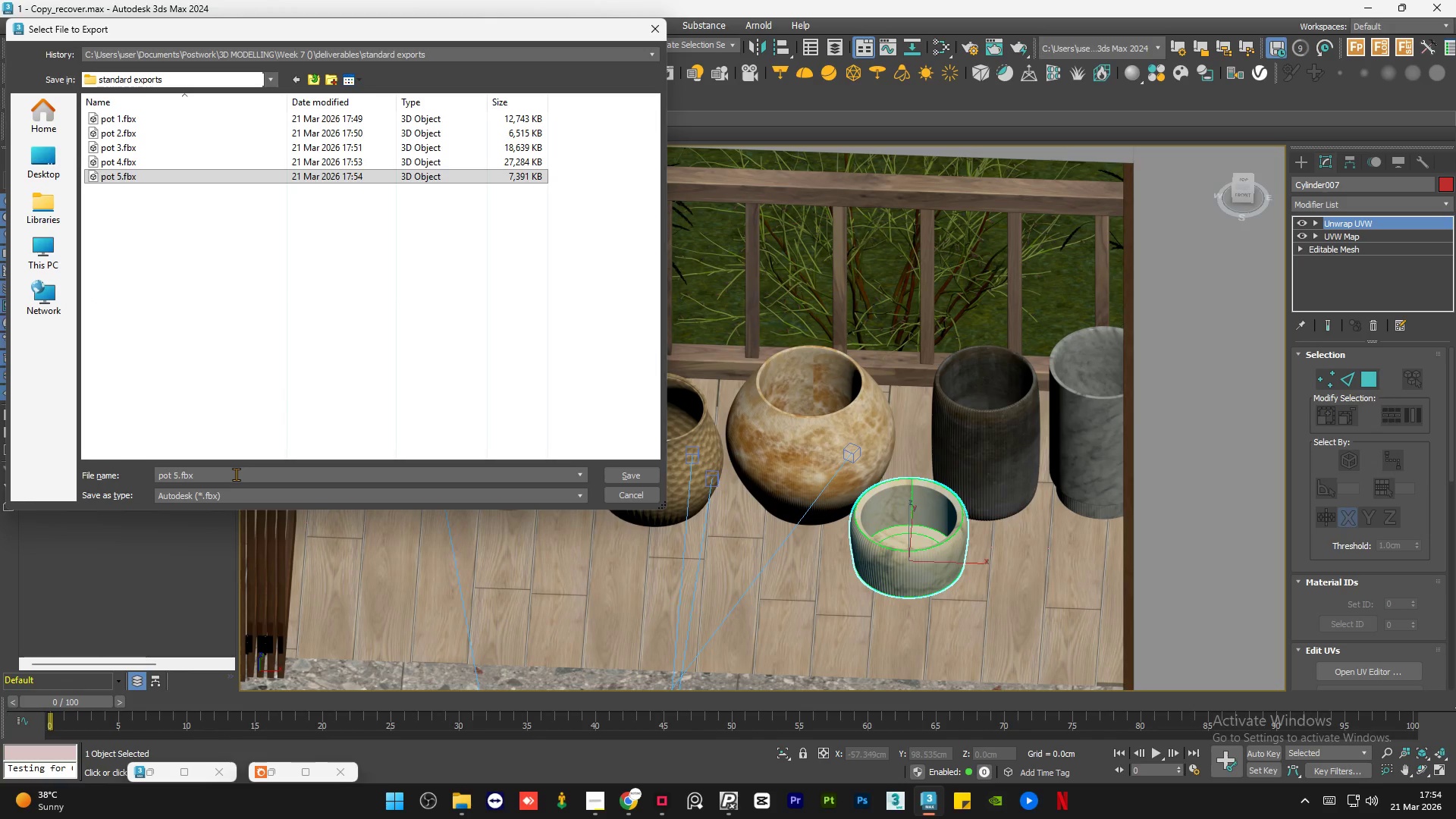 
key(Backspace)
 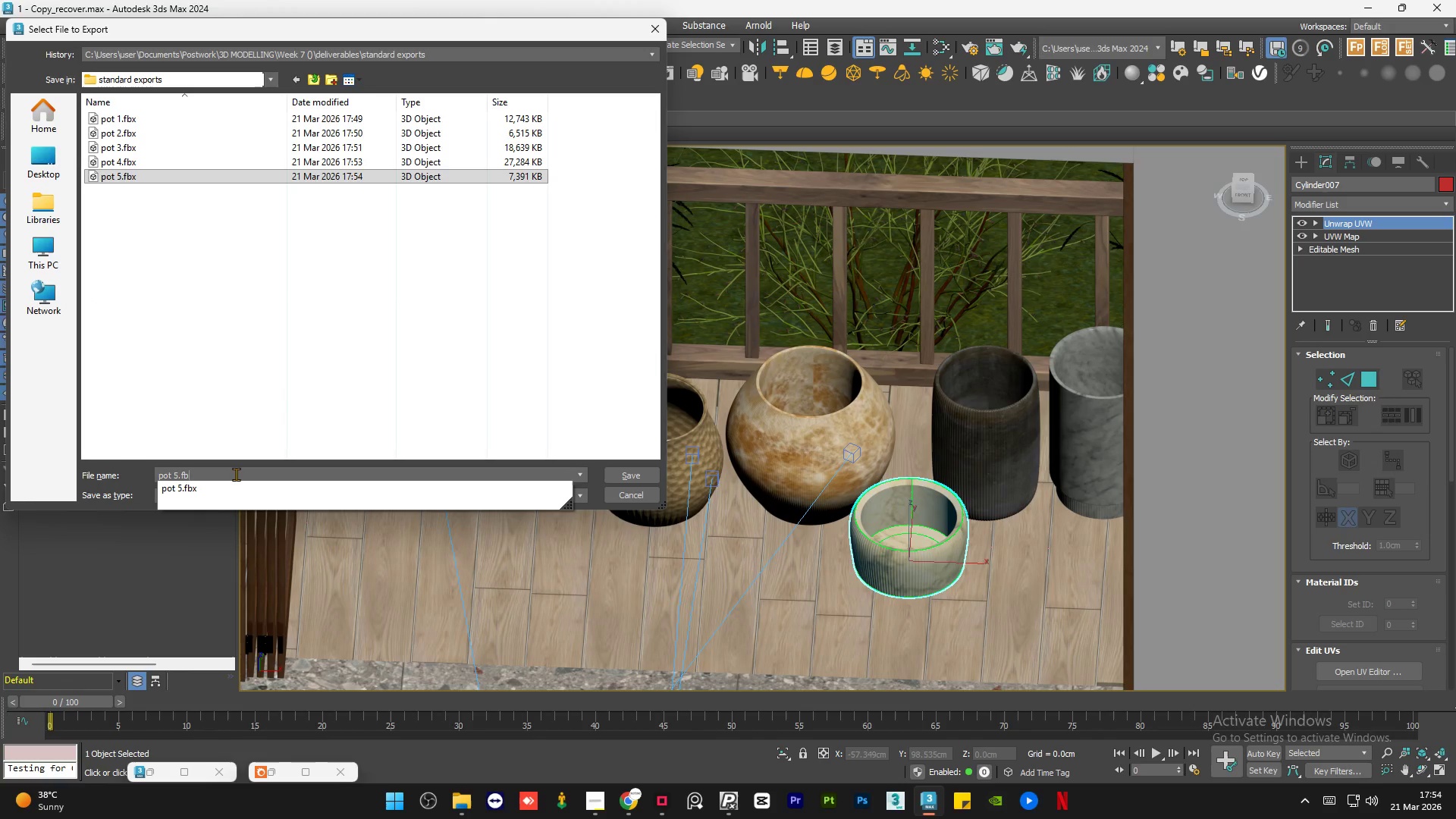 
key(Backspace)
 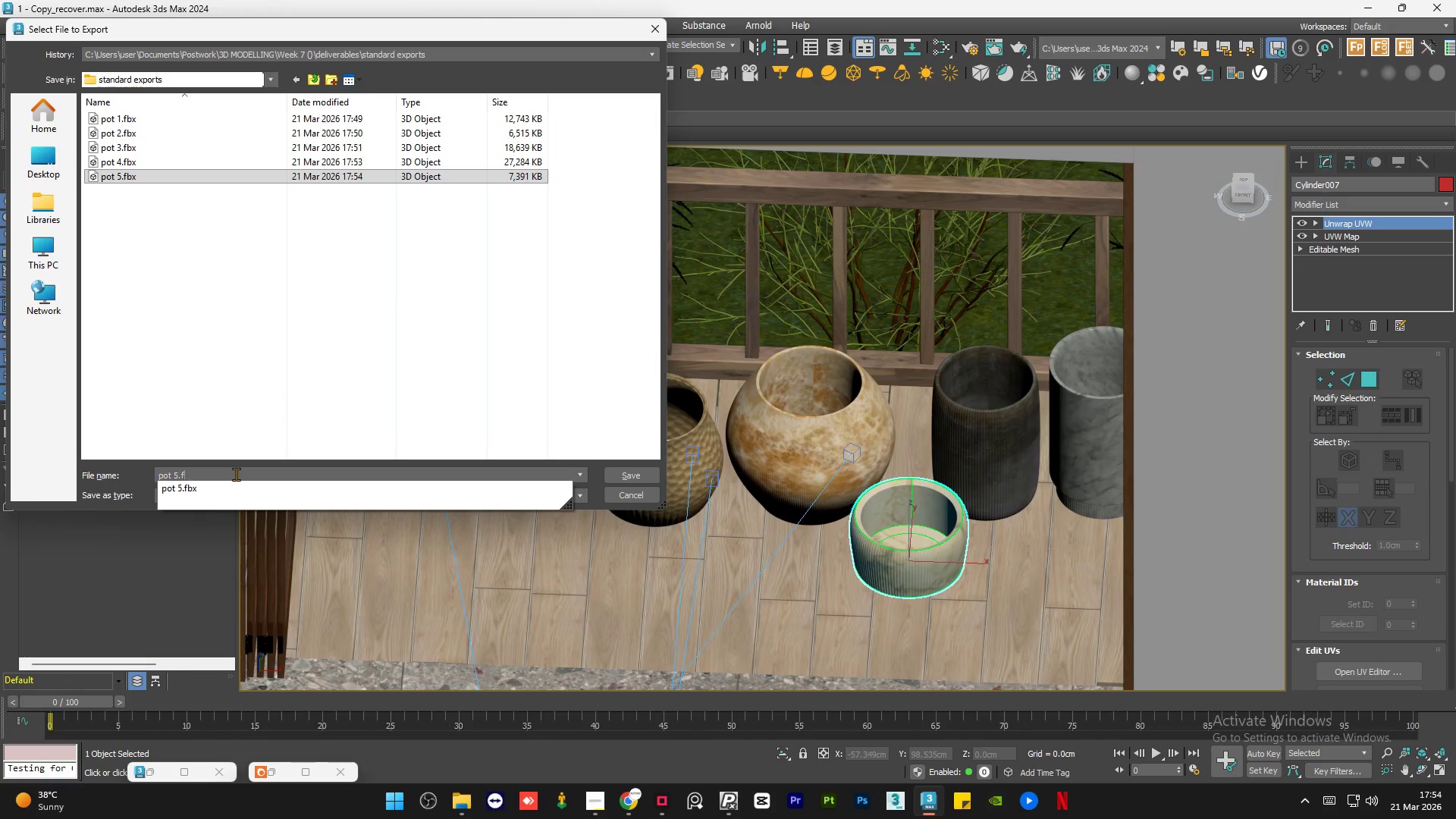 
key(Backspace)
 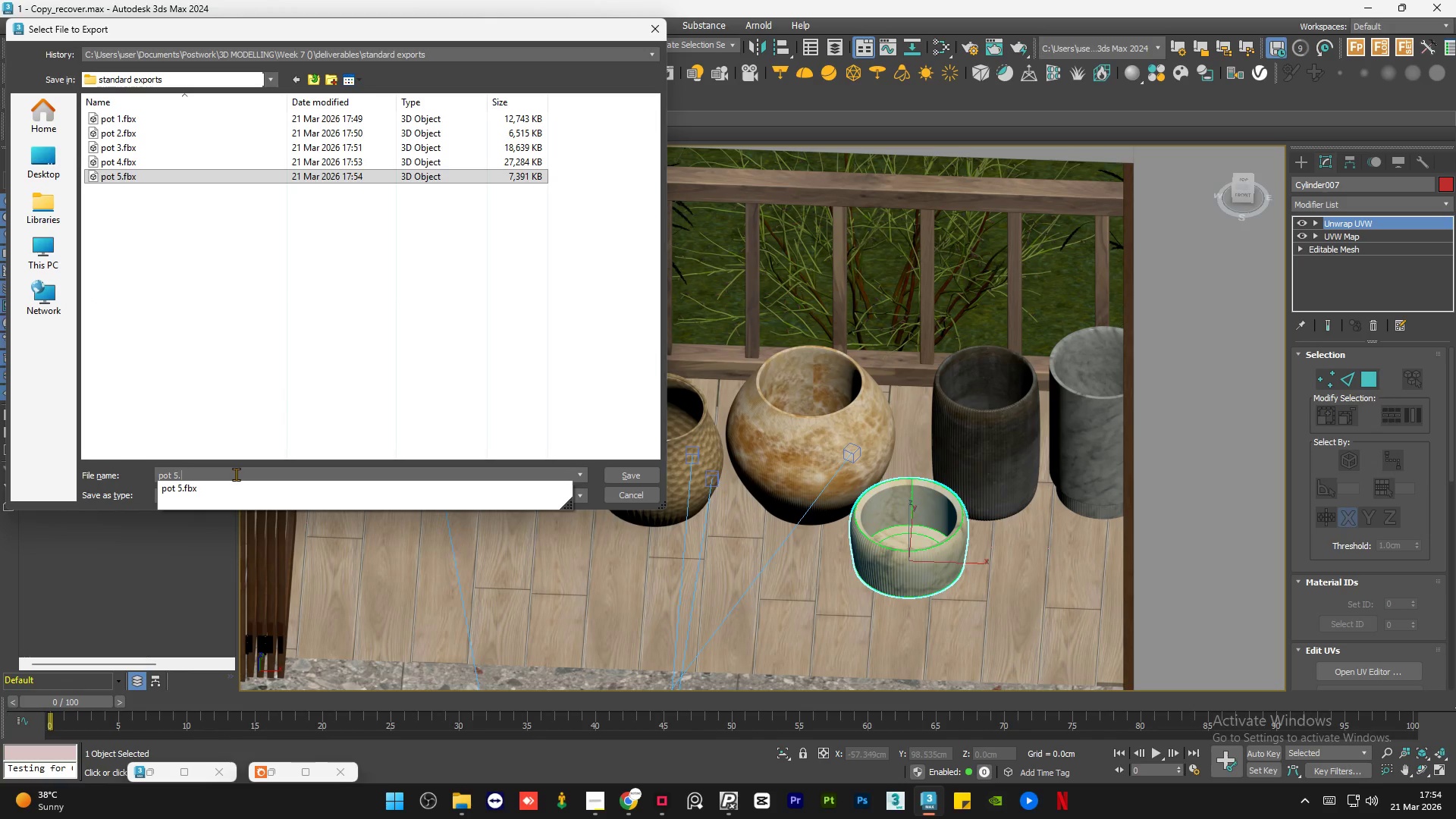 
key(Backspace)
 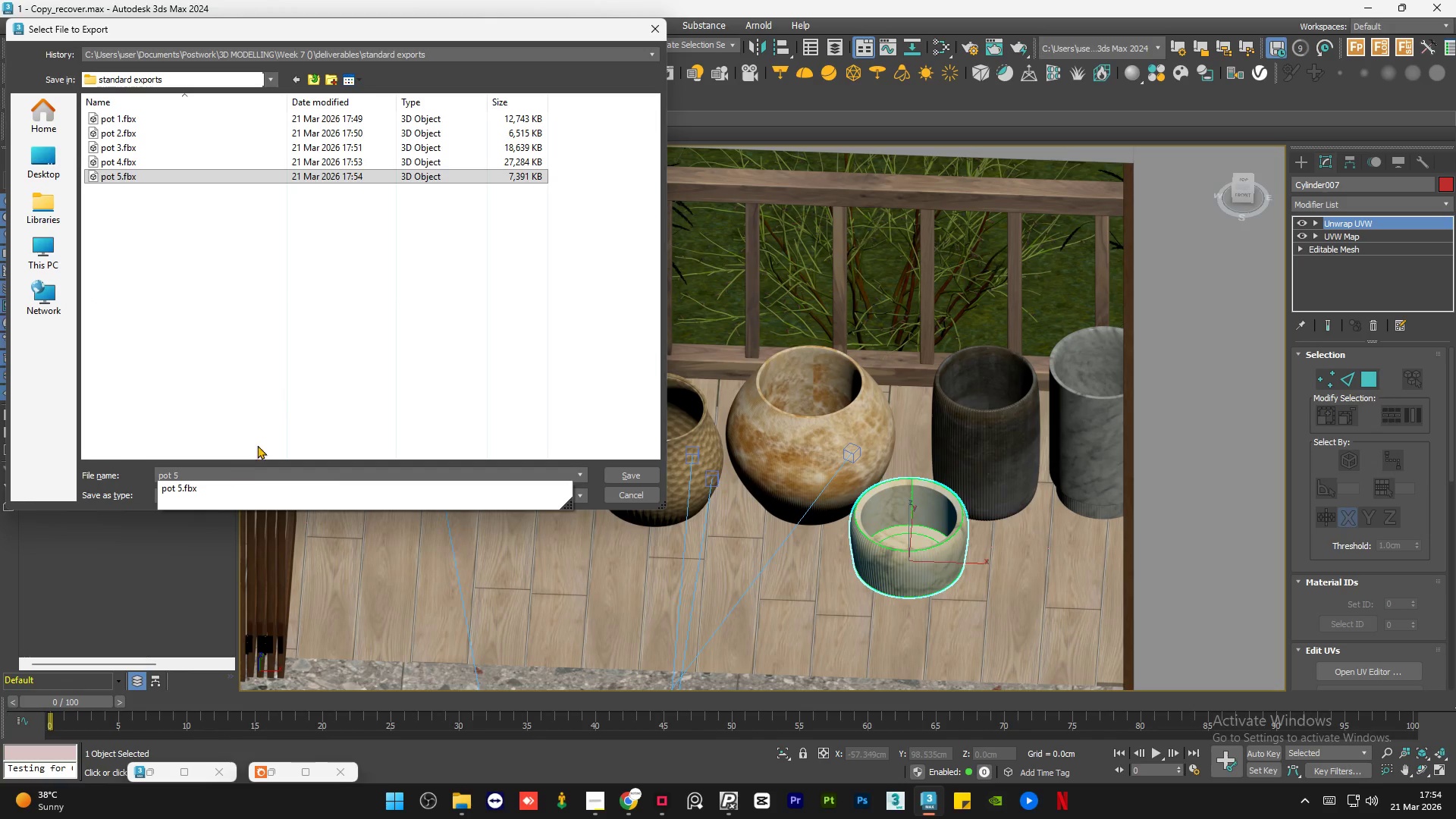 
left_click([275, 394])
 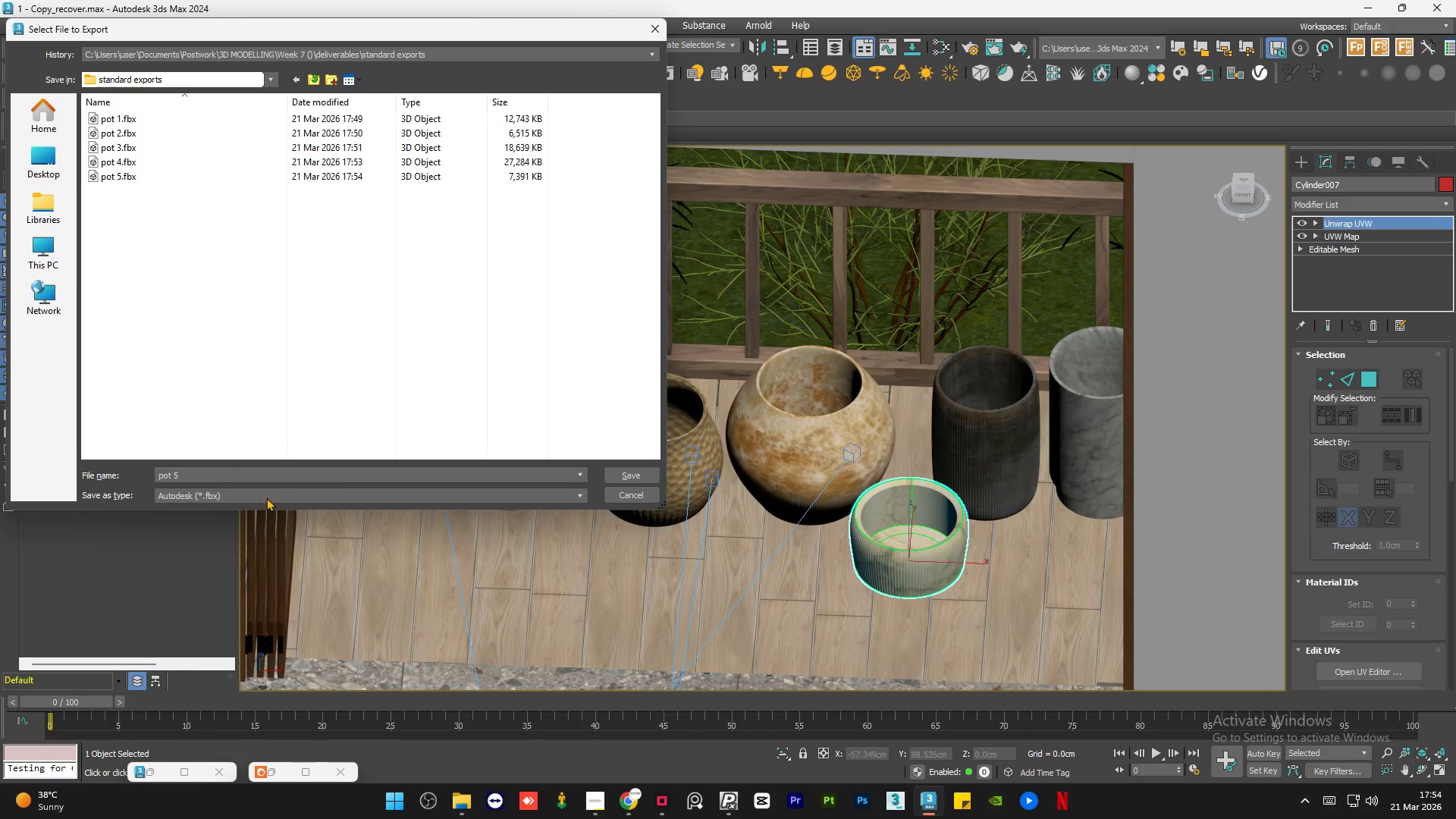 
left_click([268, 497])
 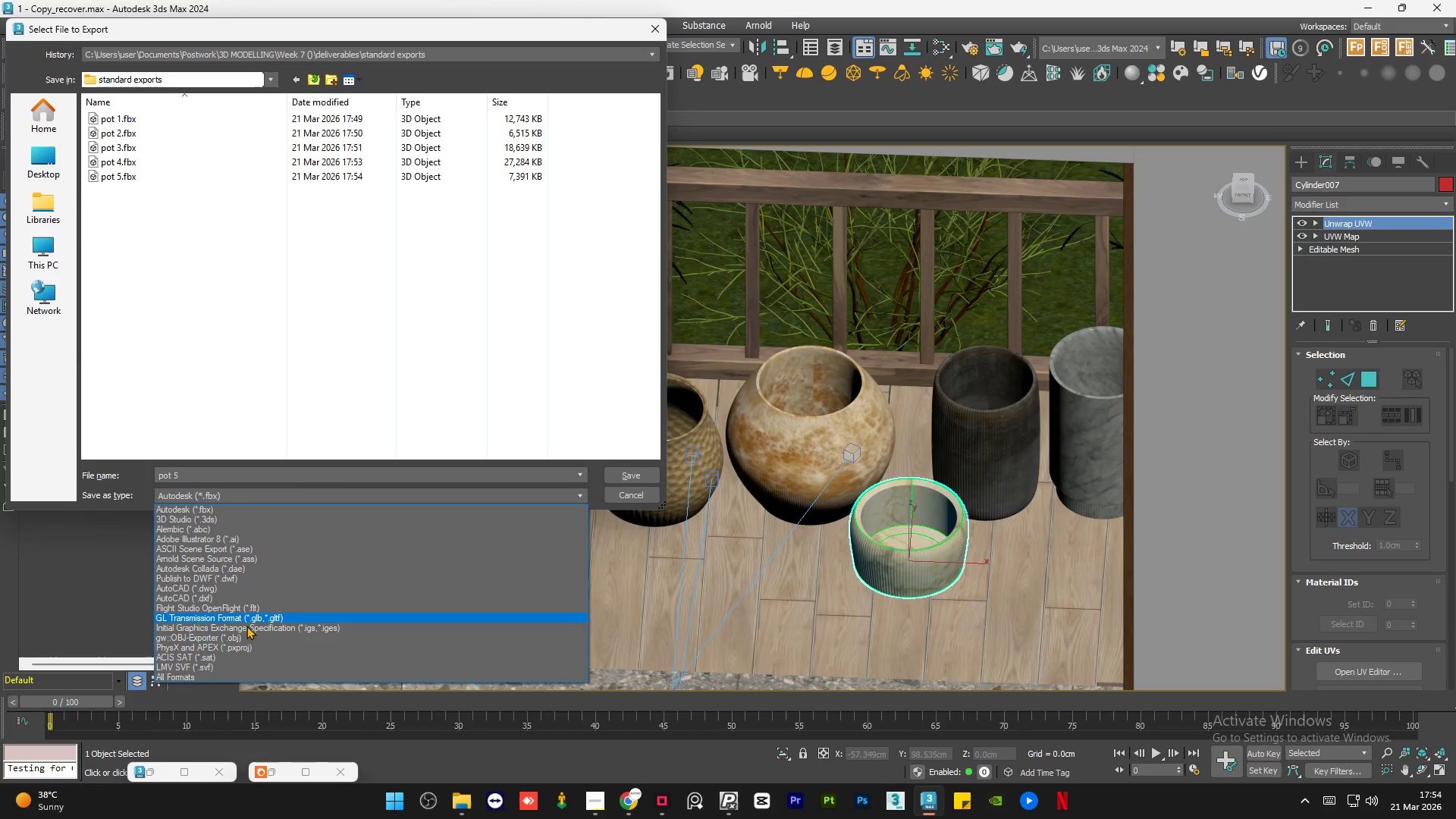 
left_click([251, 637])
 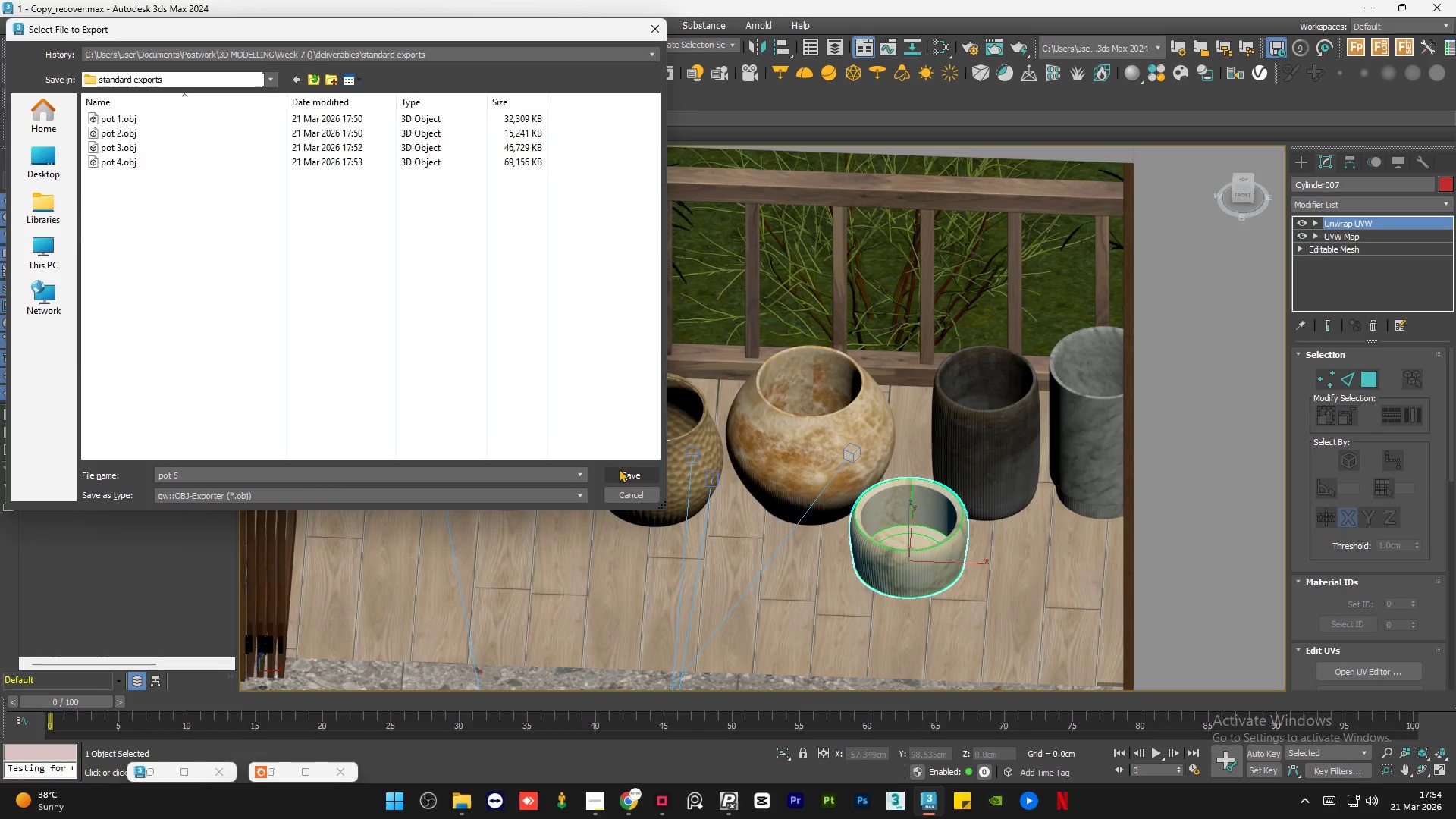 
left_click([619, 469])
 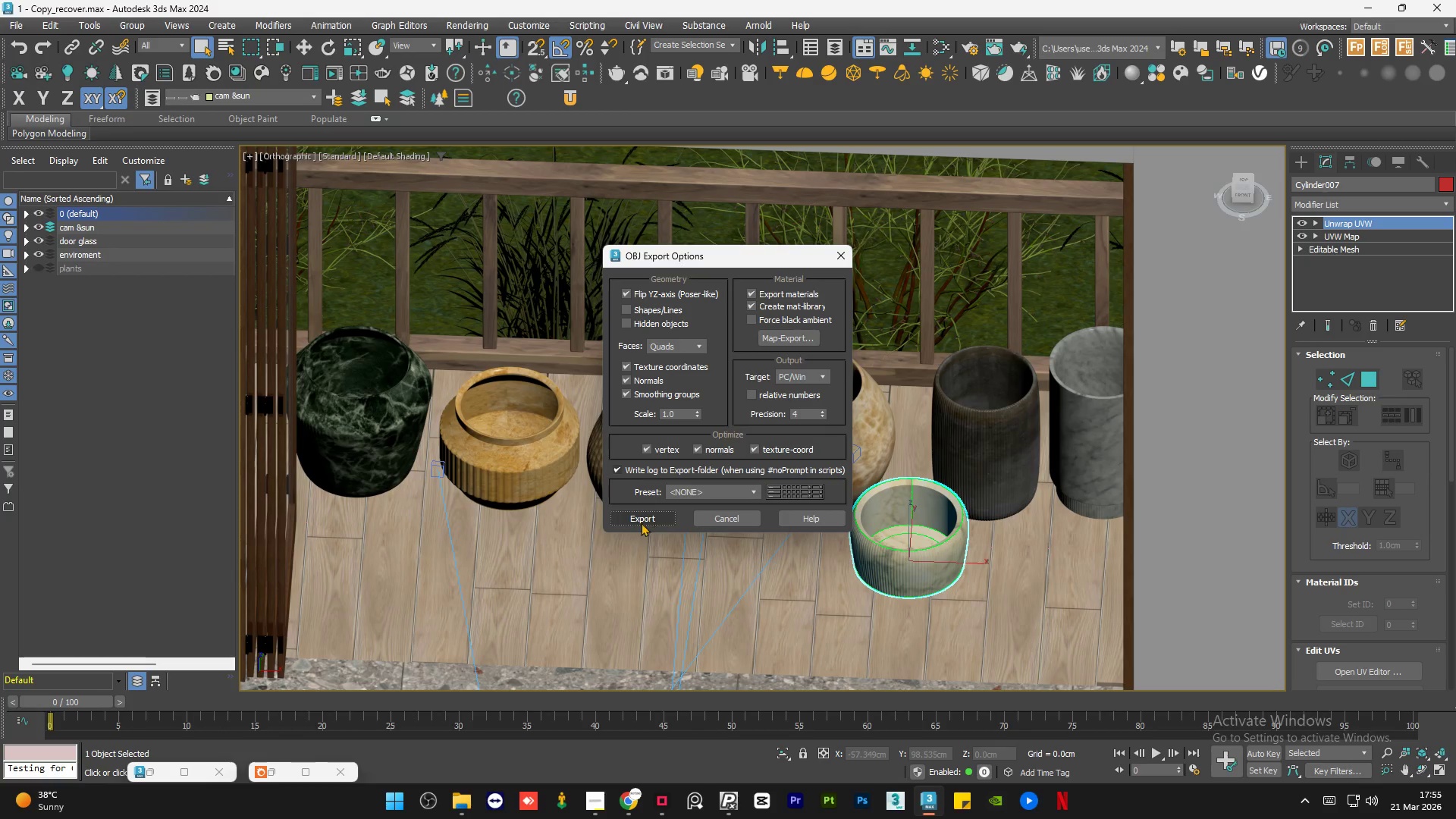 
left_click([648, 518])
 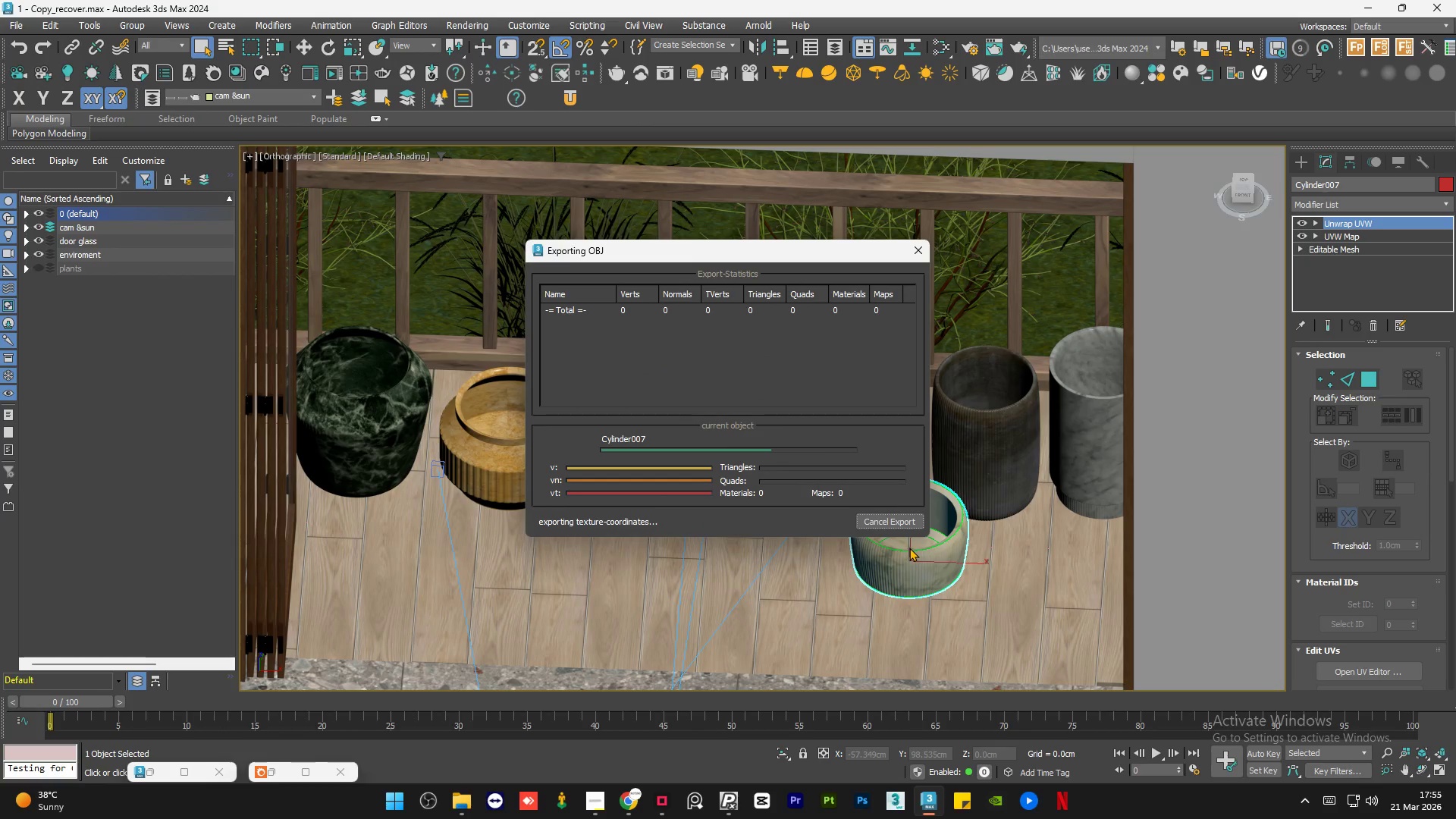 
wait(6.2)
 